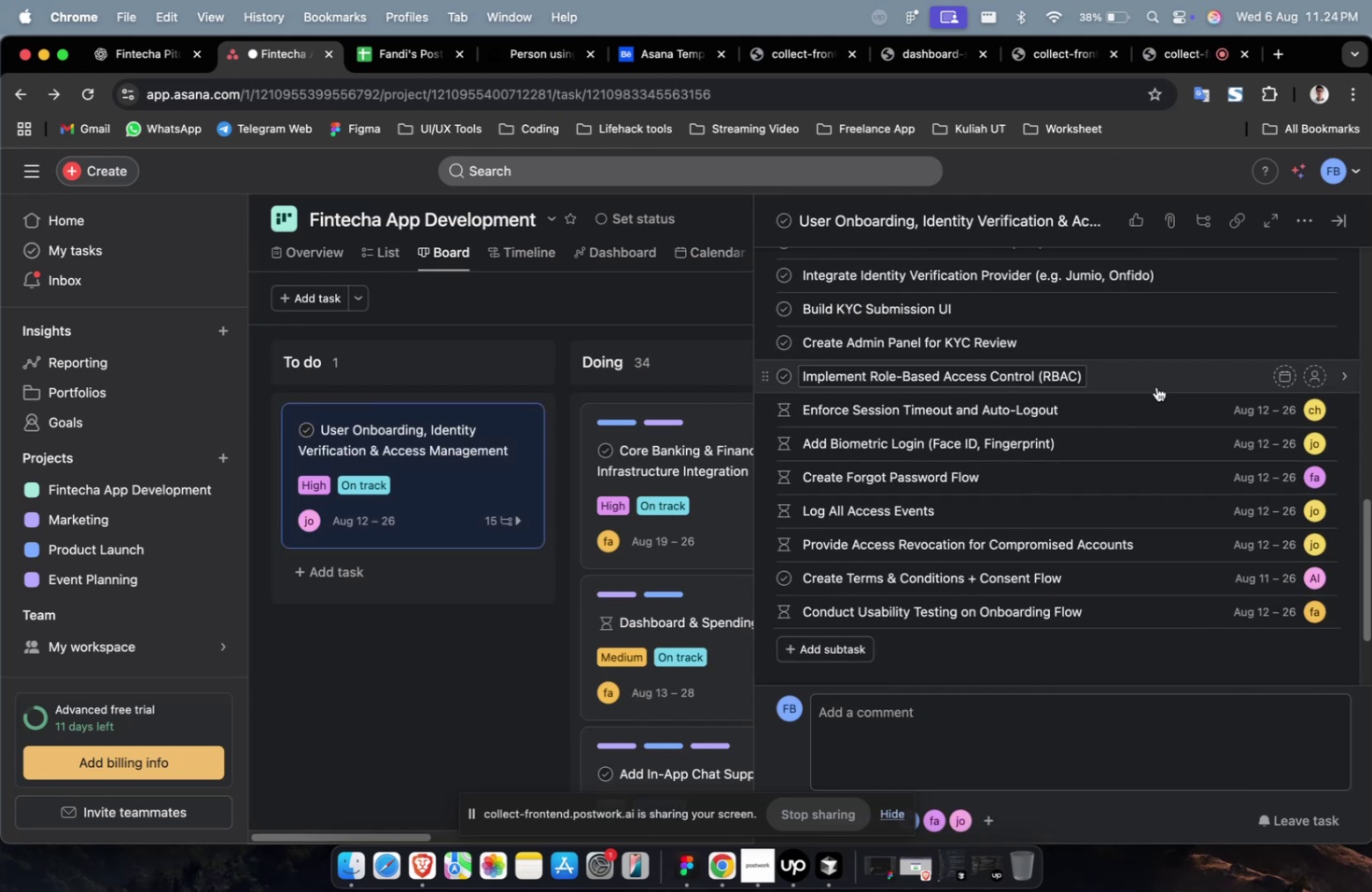 
left_click([1156, 375])
 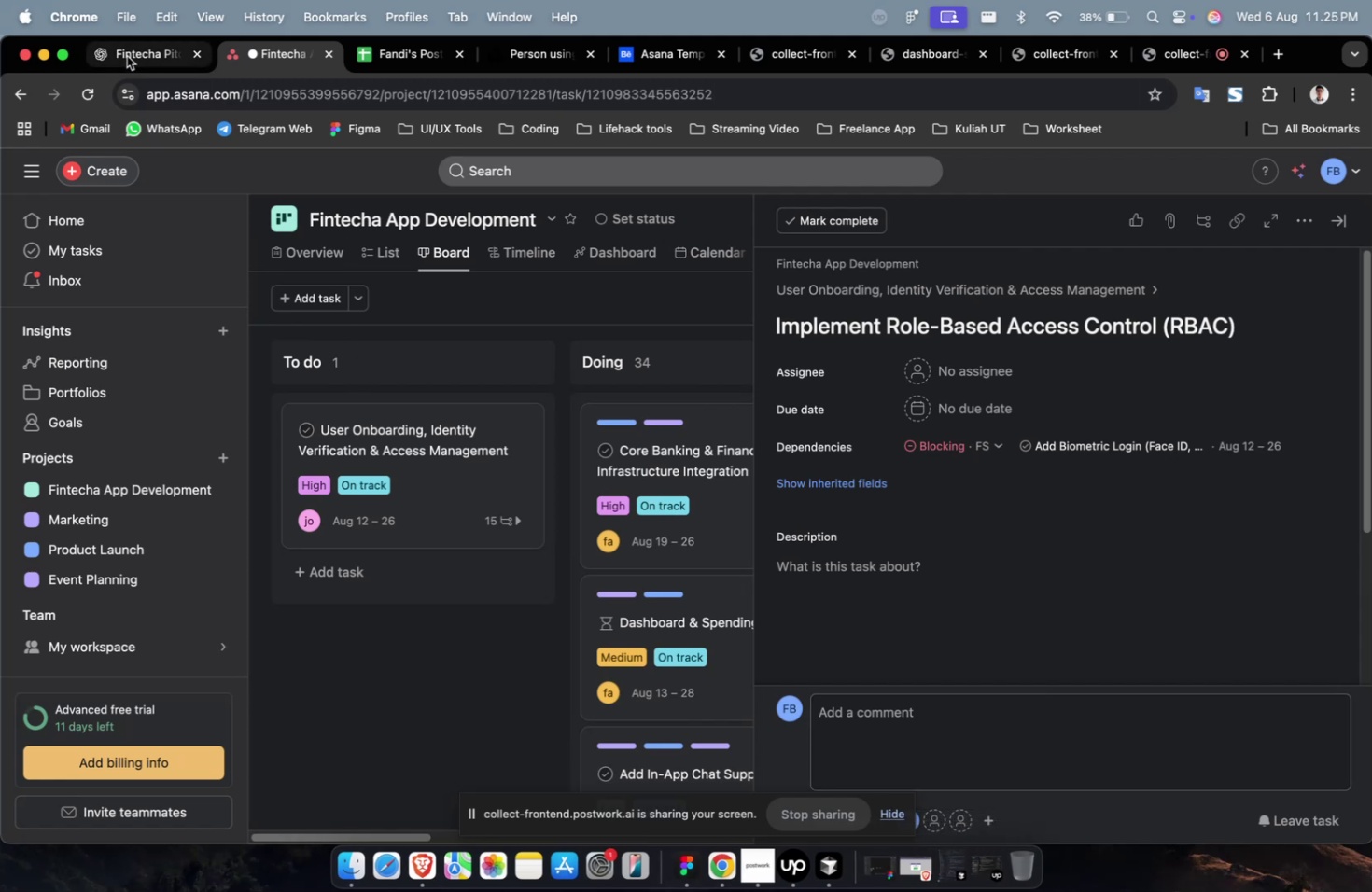 
scroll: coordinate [709, 473], scroll_direction: up, amount: 11.0
 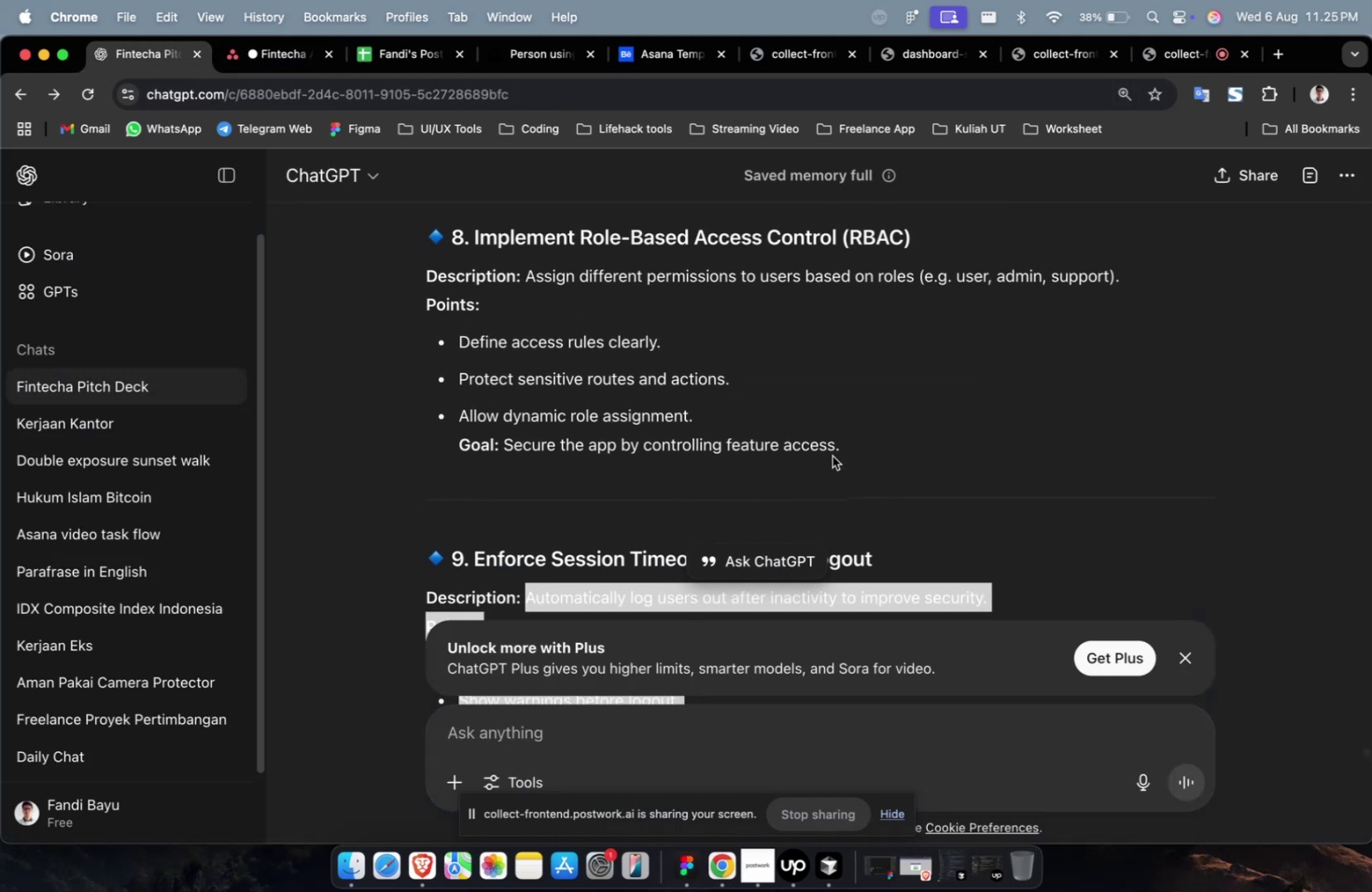 
left_click_drag(start_coordinate=[869, 440], to_coordinate=[527, 285])
 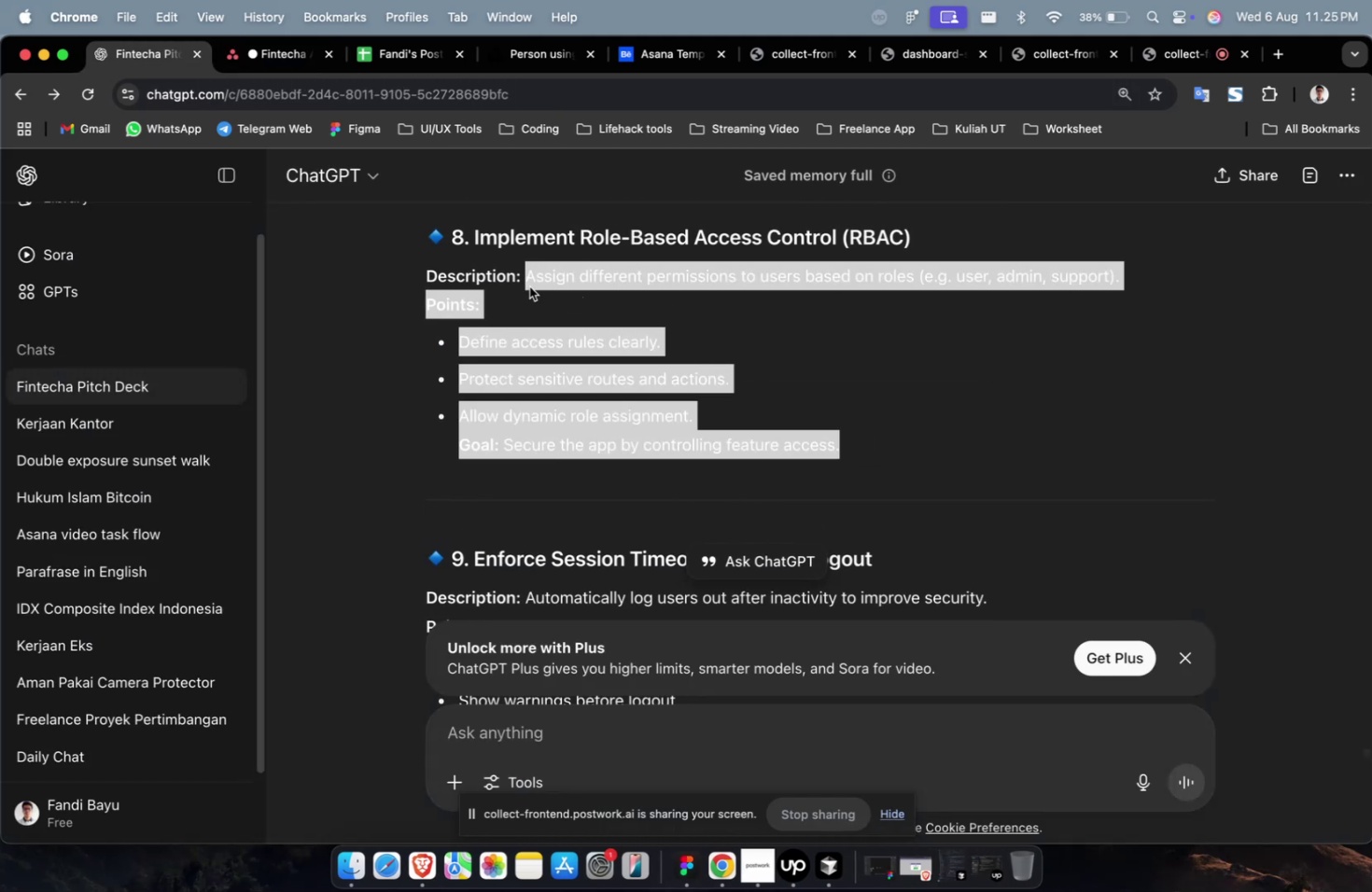 
key(Meta+C)
 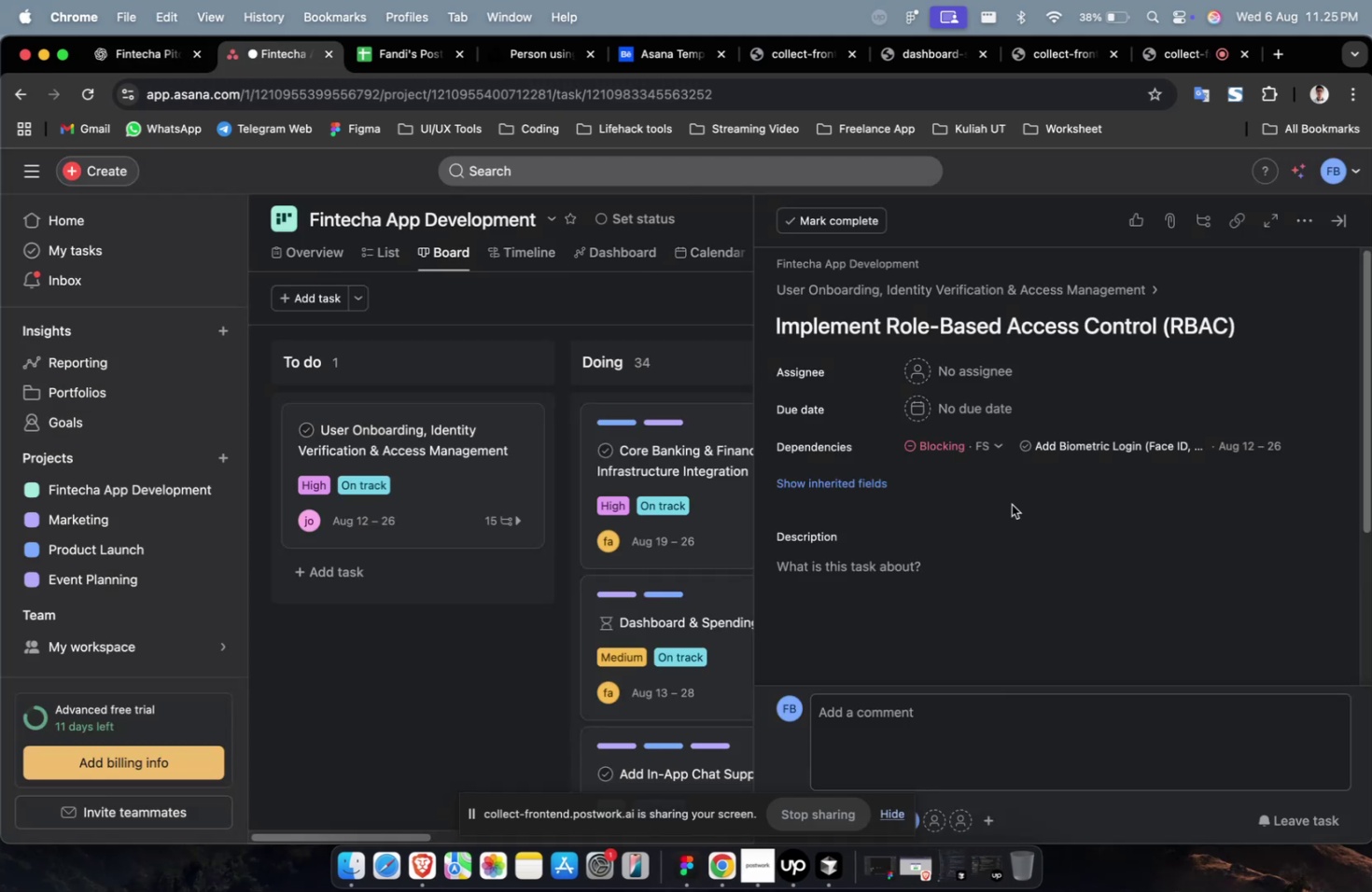 
left_click([1002, 561])
 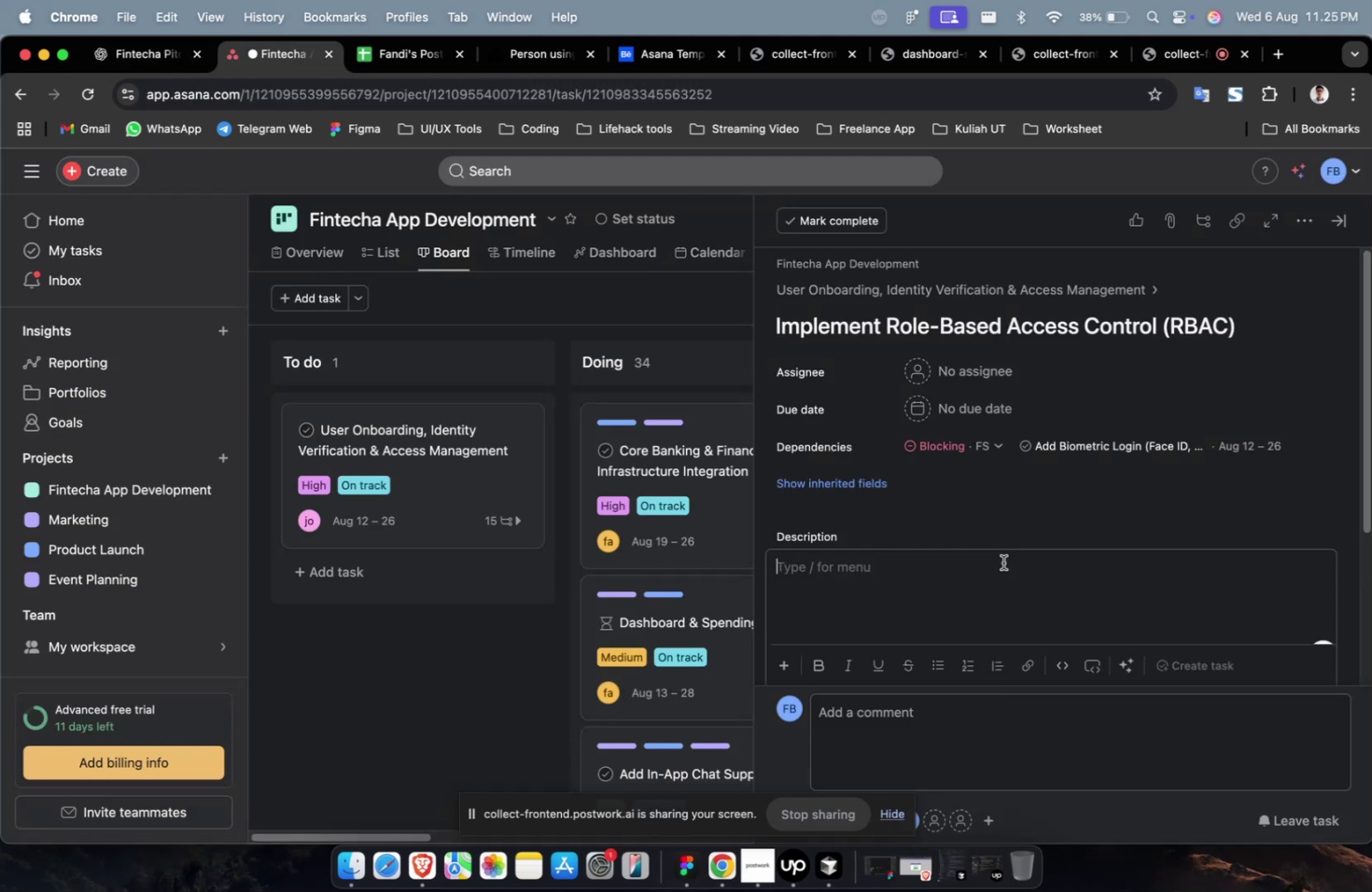 
key(Meta+V)
 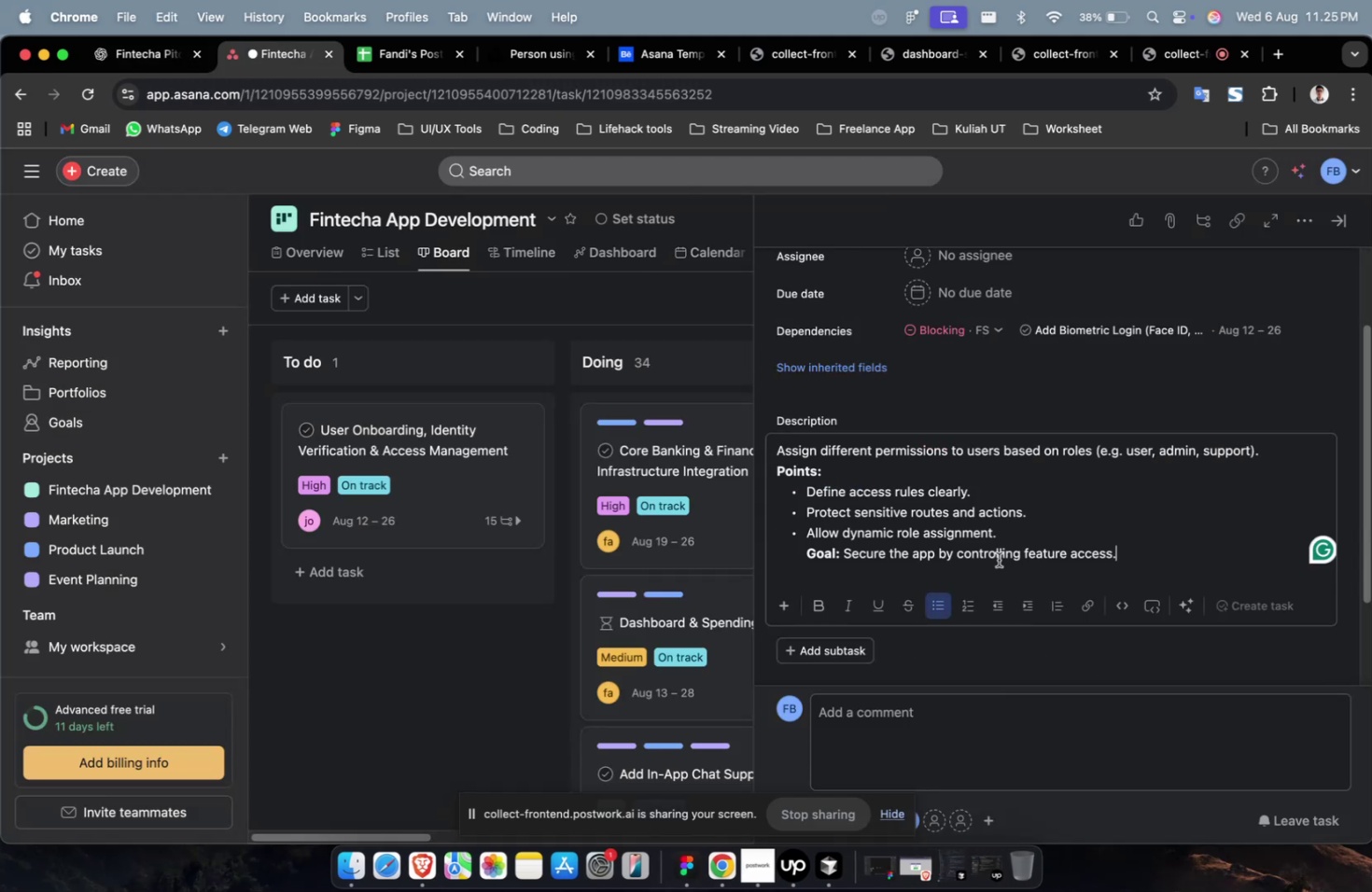 
scroll: coordinate [998, 559], scroll_direction: up, amount: 4.0
 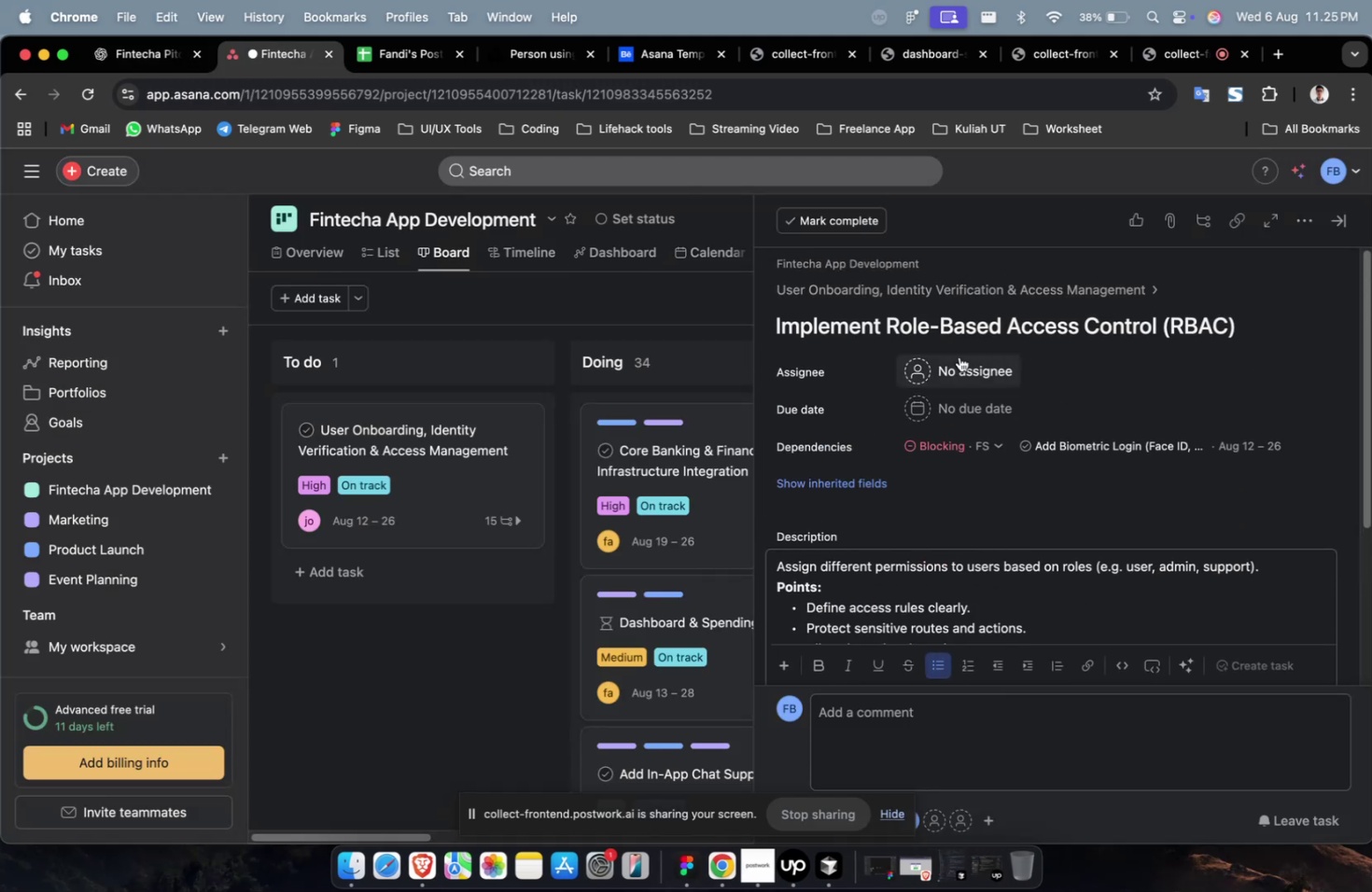 
left_click([959, 356])
 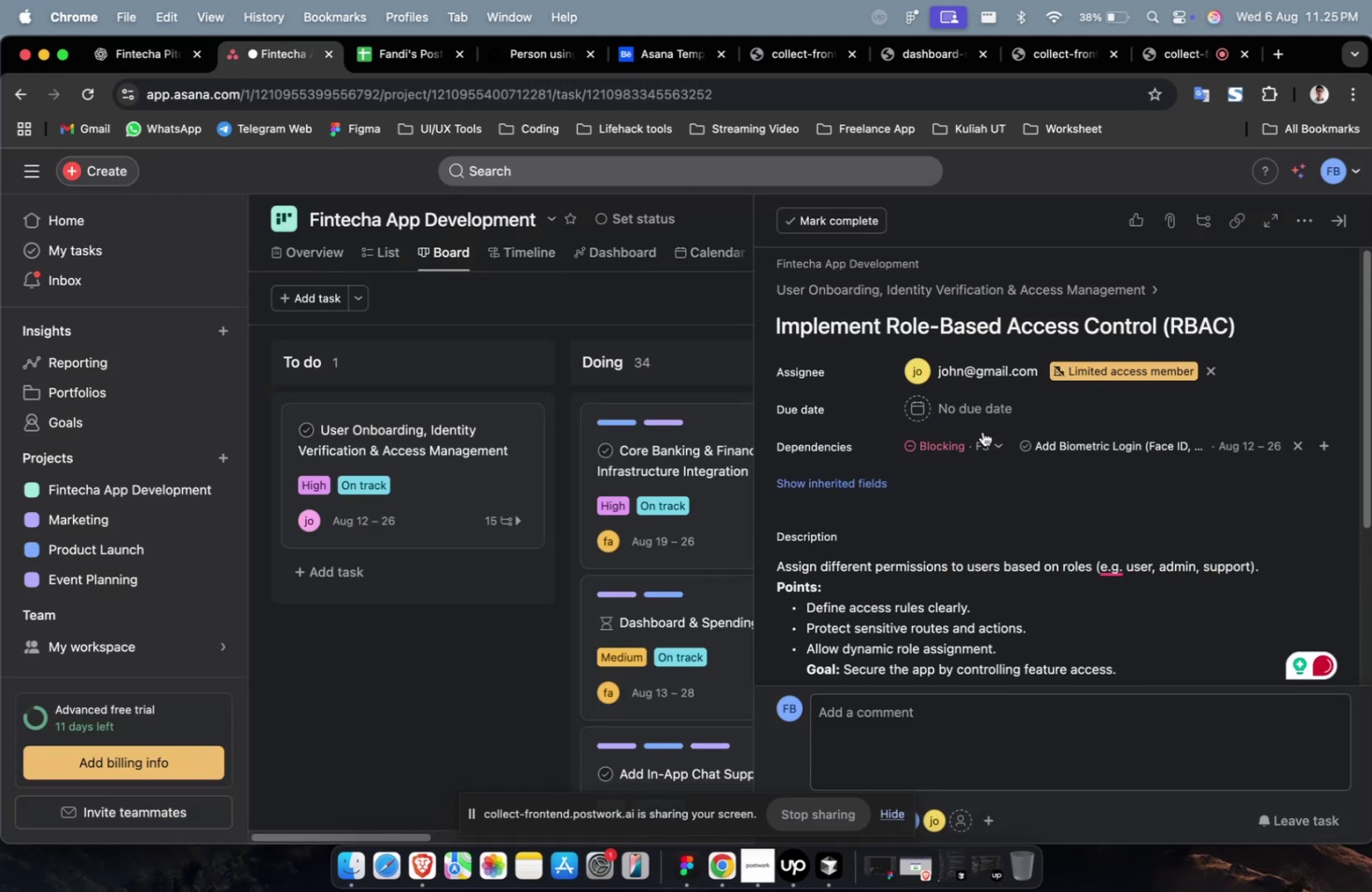 
double_click([973, 387])
 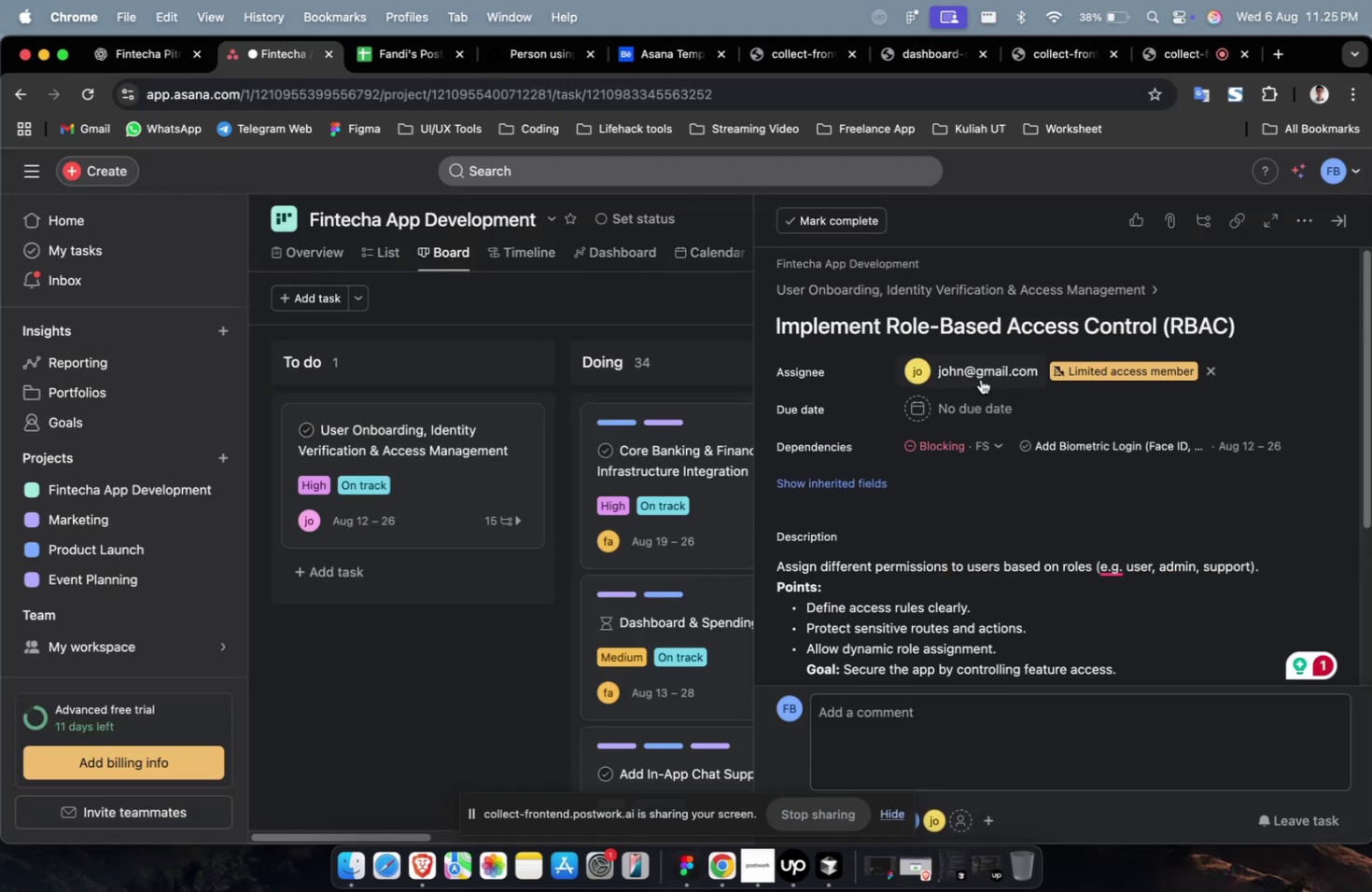 
triple_click([980, 379])
 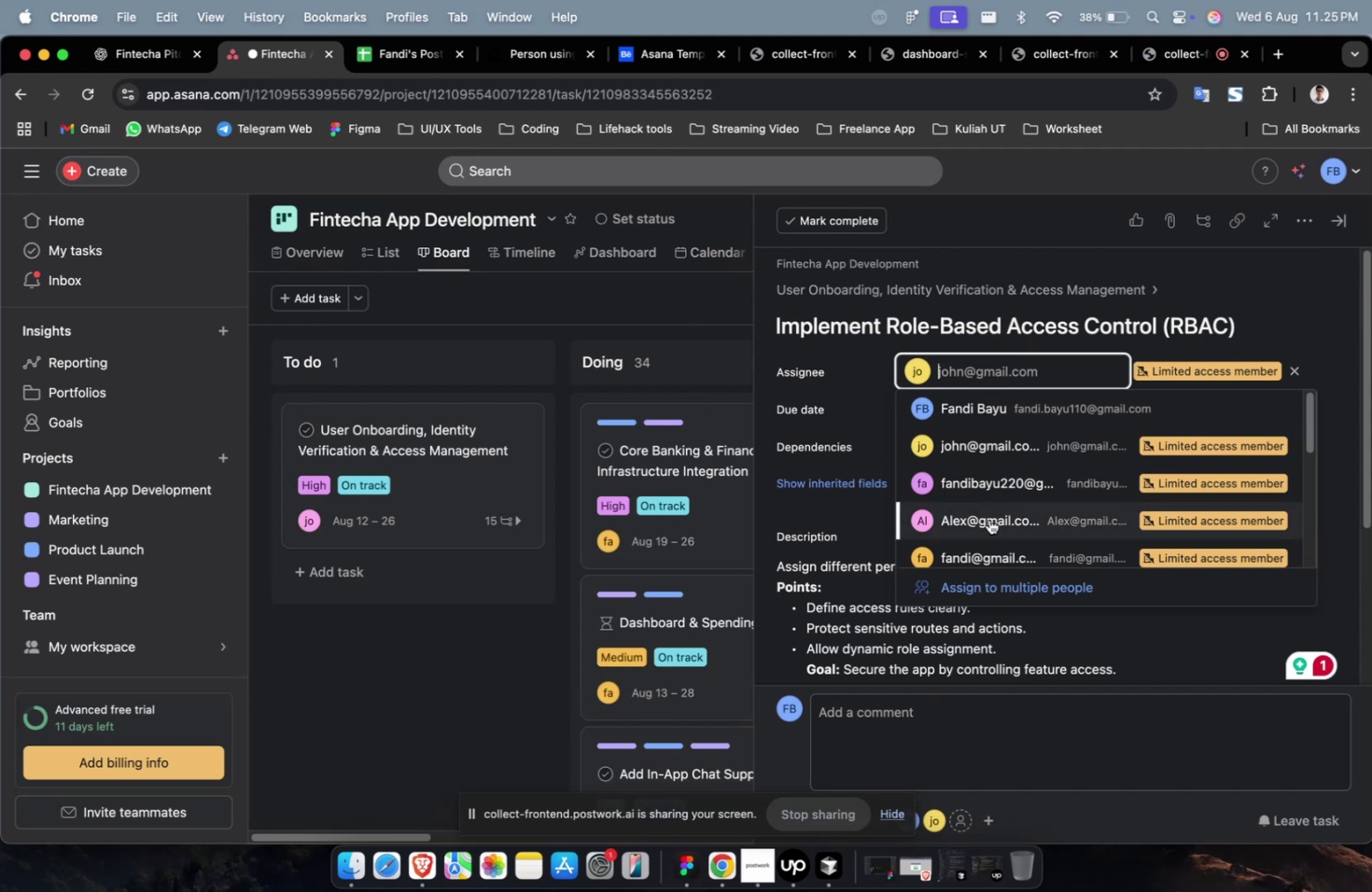 
scroll: coordinate [988, 523], scroll_direction: down, amount: 2.0
 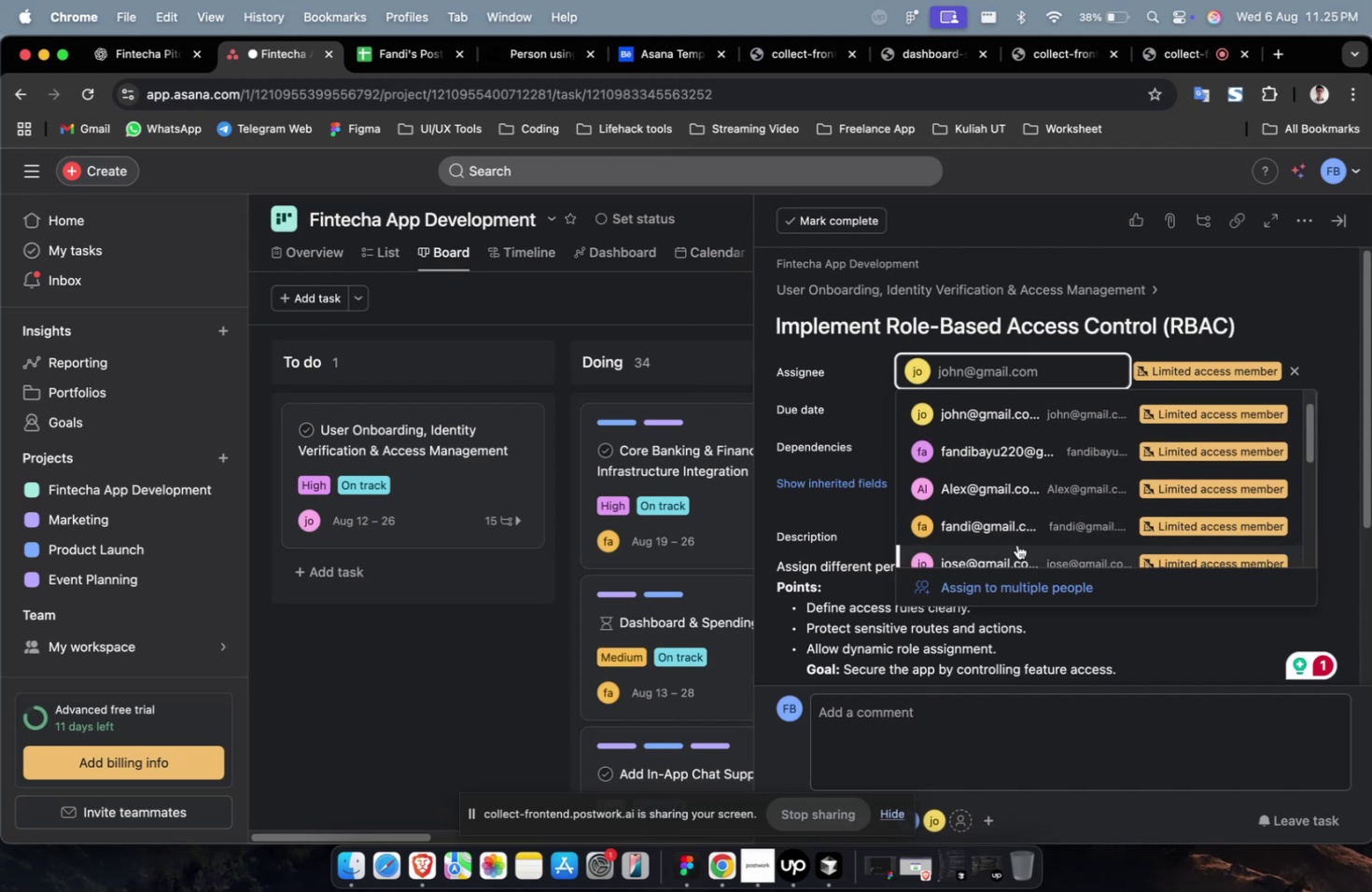 
left_click([1017, 540])
 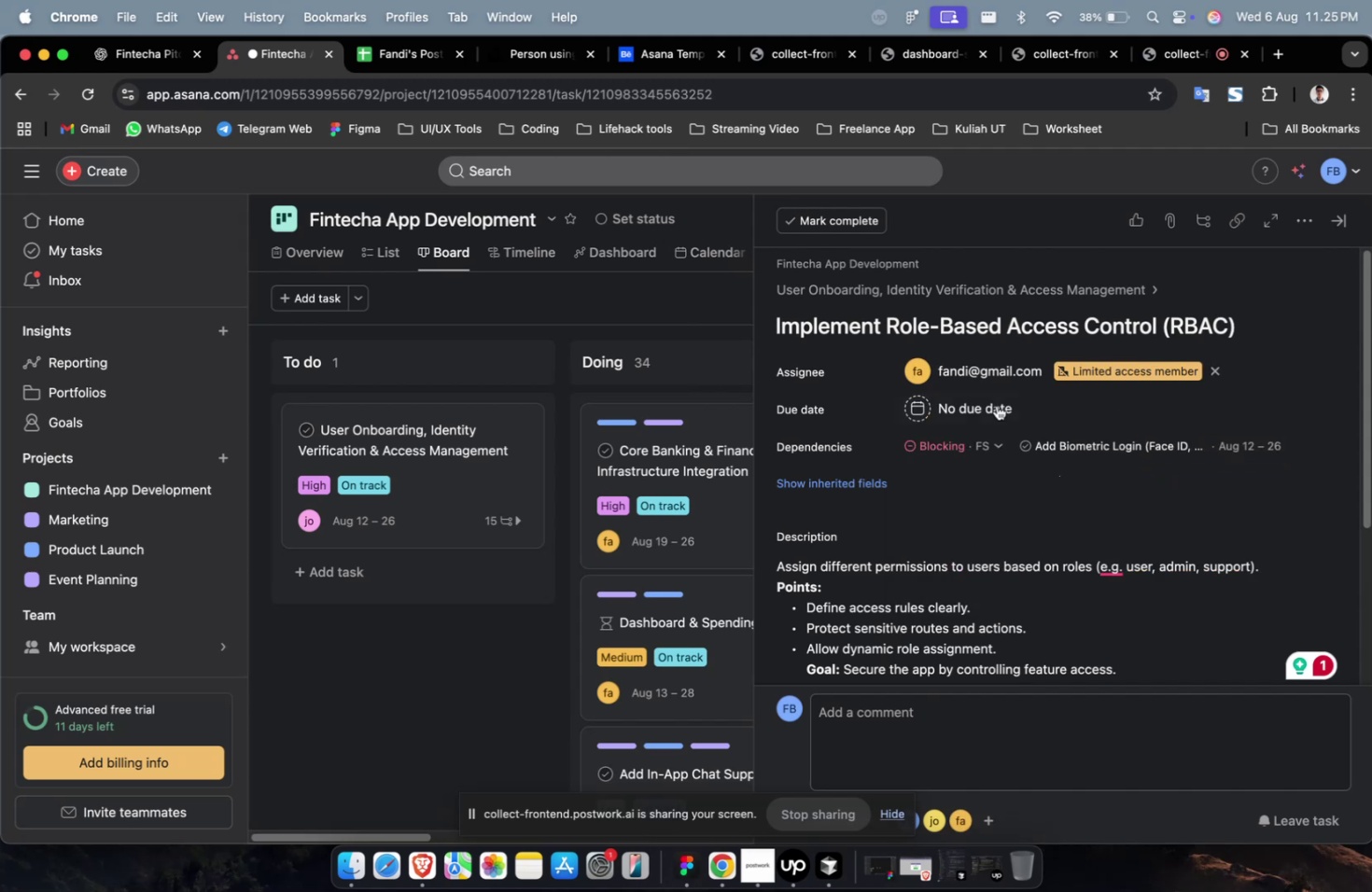 
left_click([985, 400])
 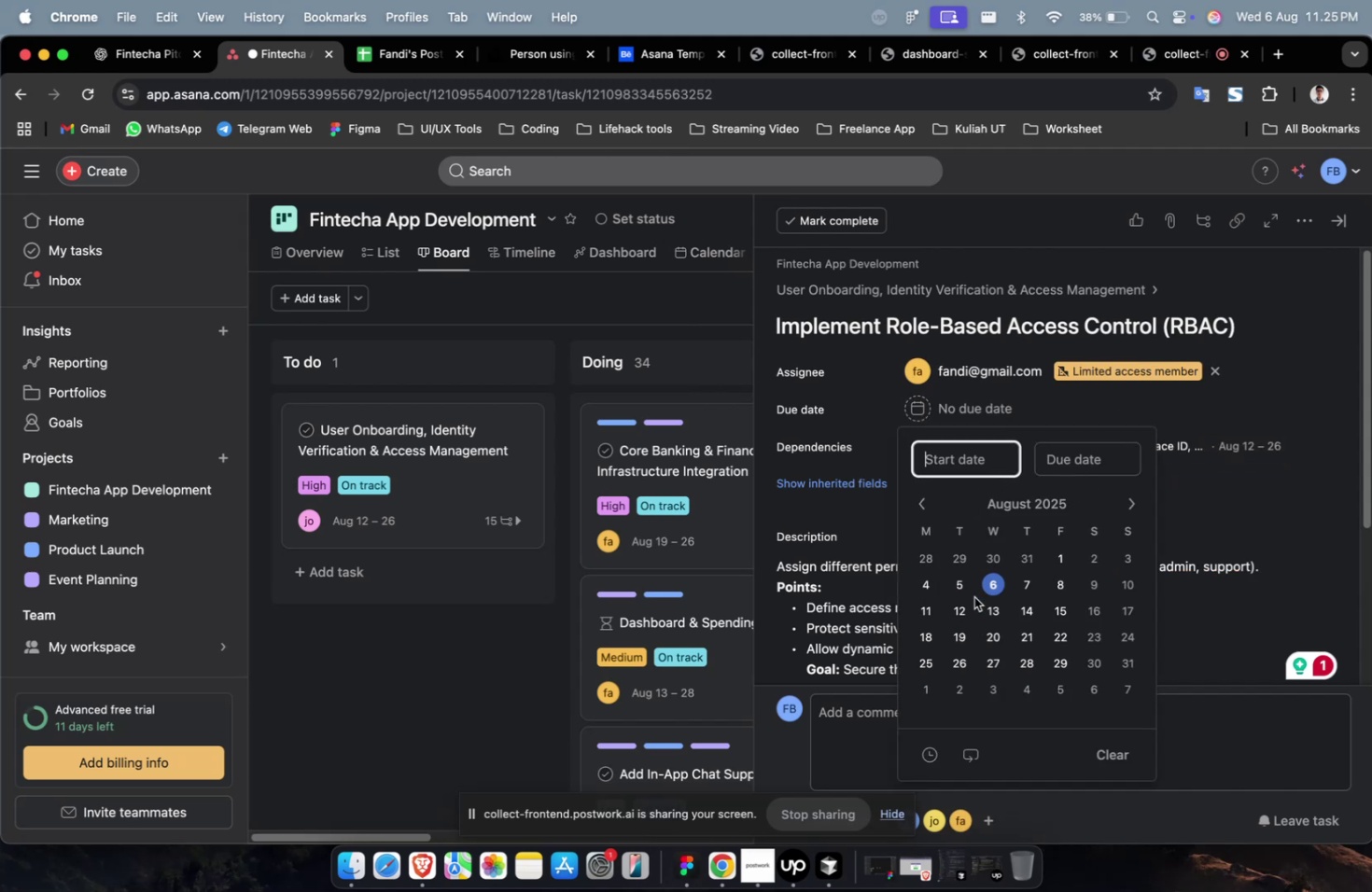 
left_click([964, 606])
 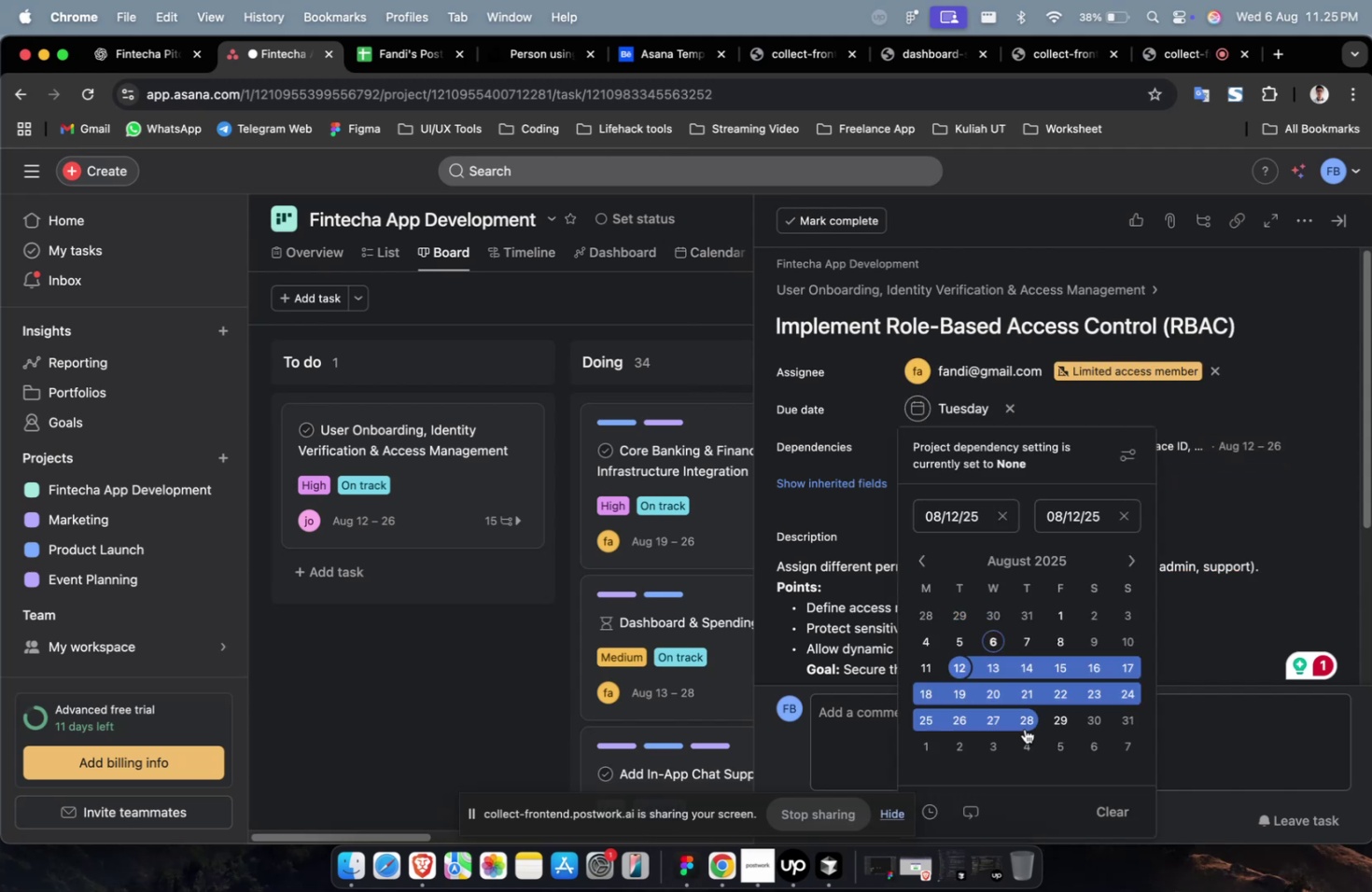 
left_click([1022, 720])
 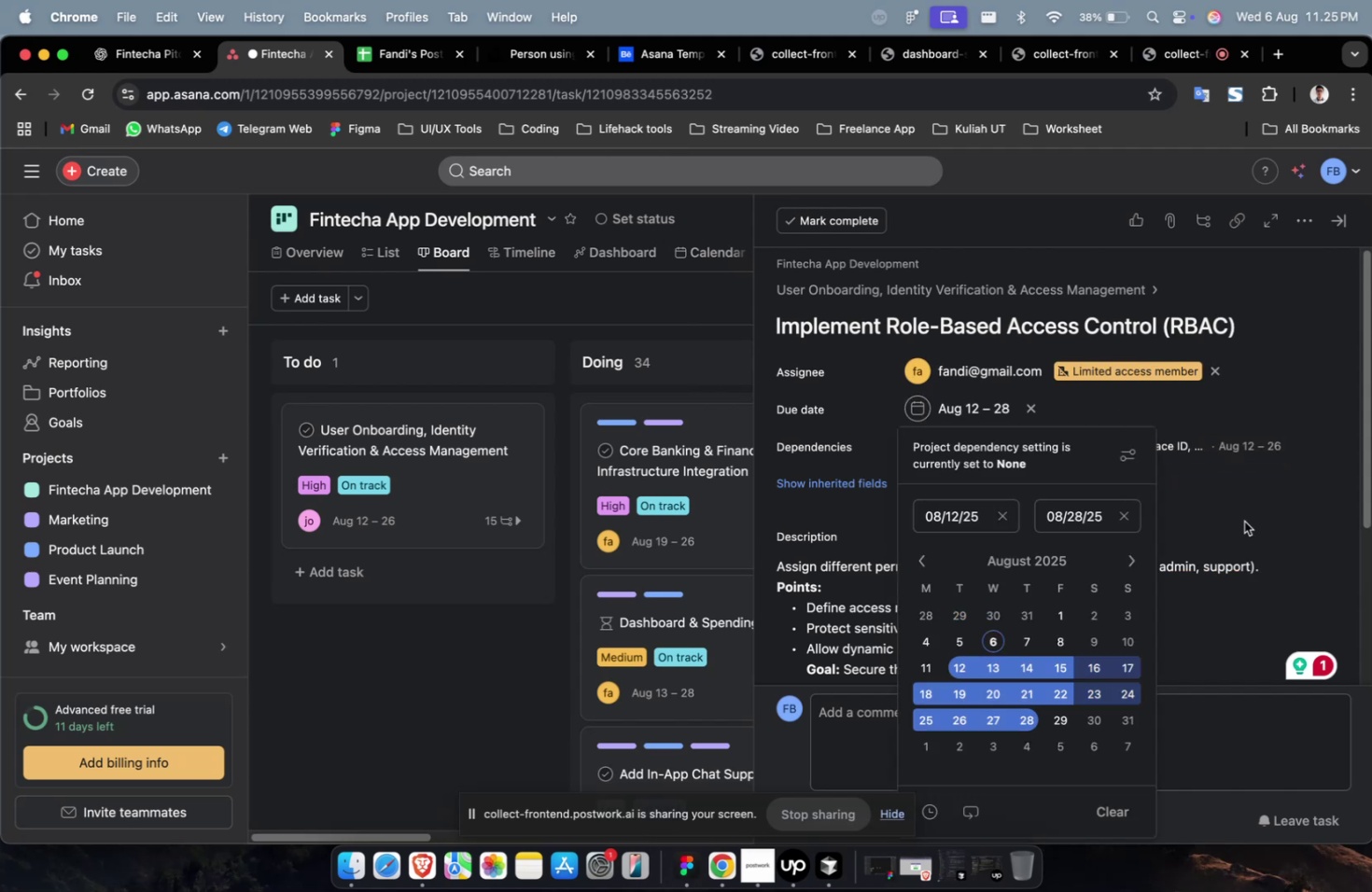 
double_click([1243, 521])
 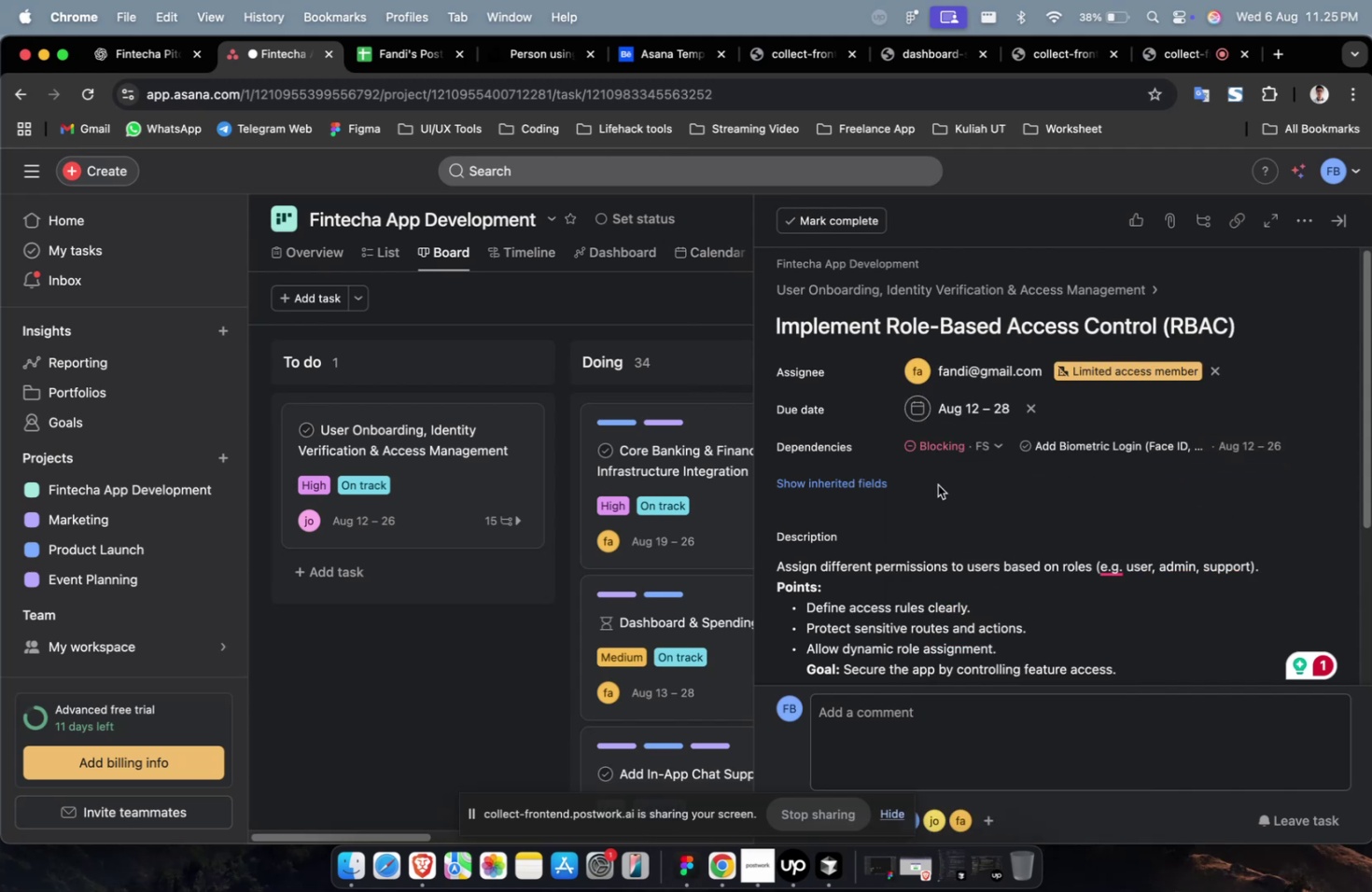 
left_click([851, 486])
 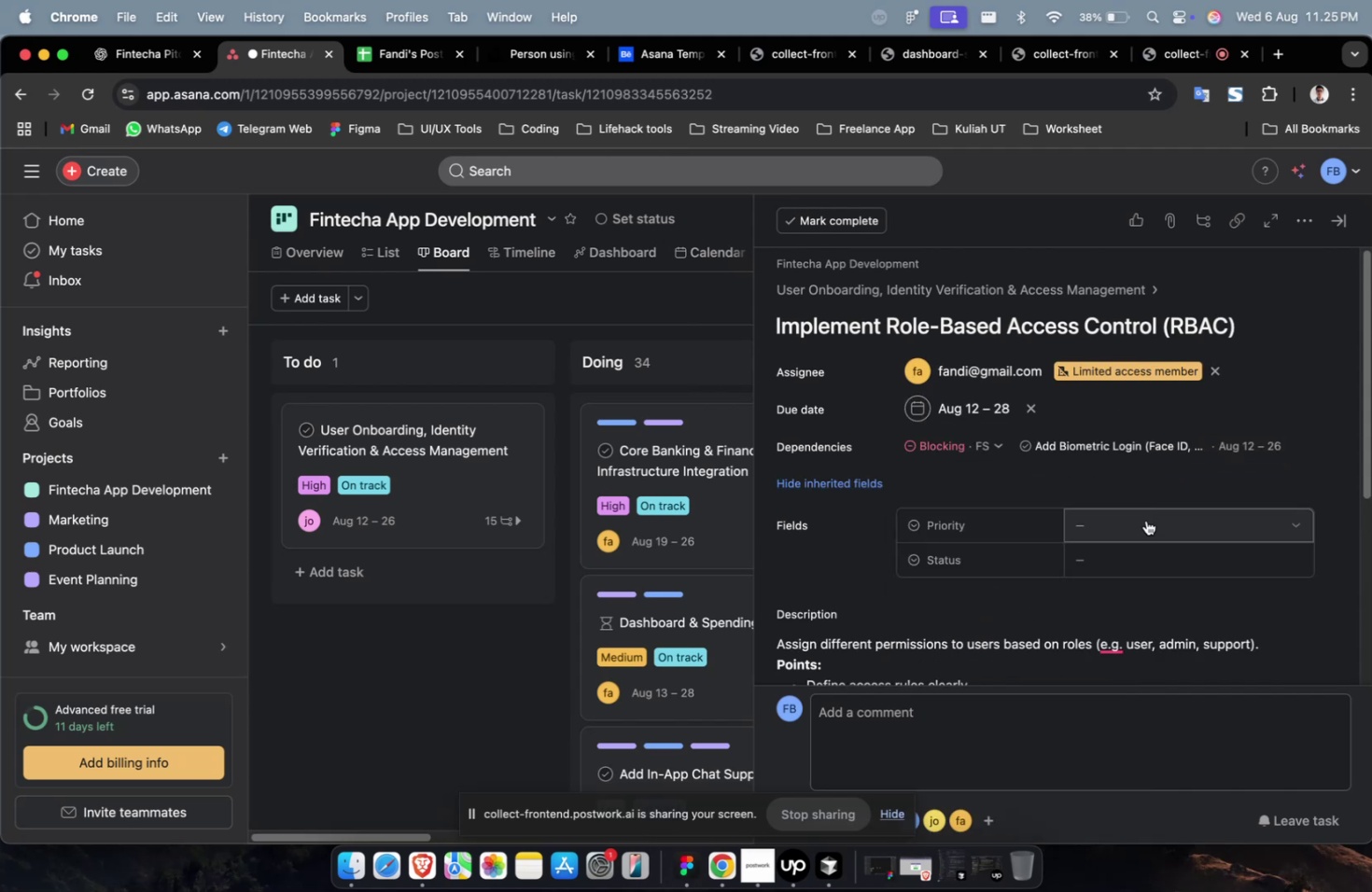 
double_click([1145, 526])
 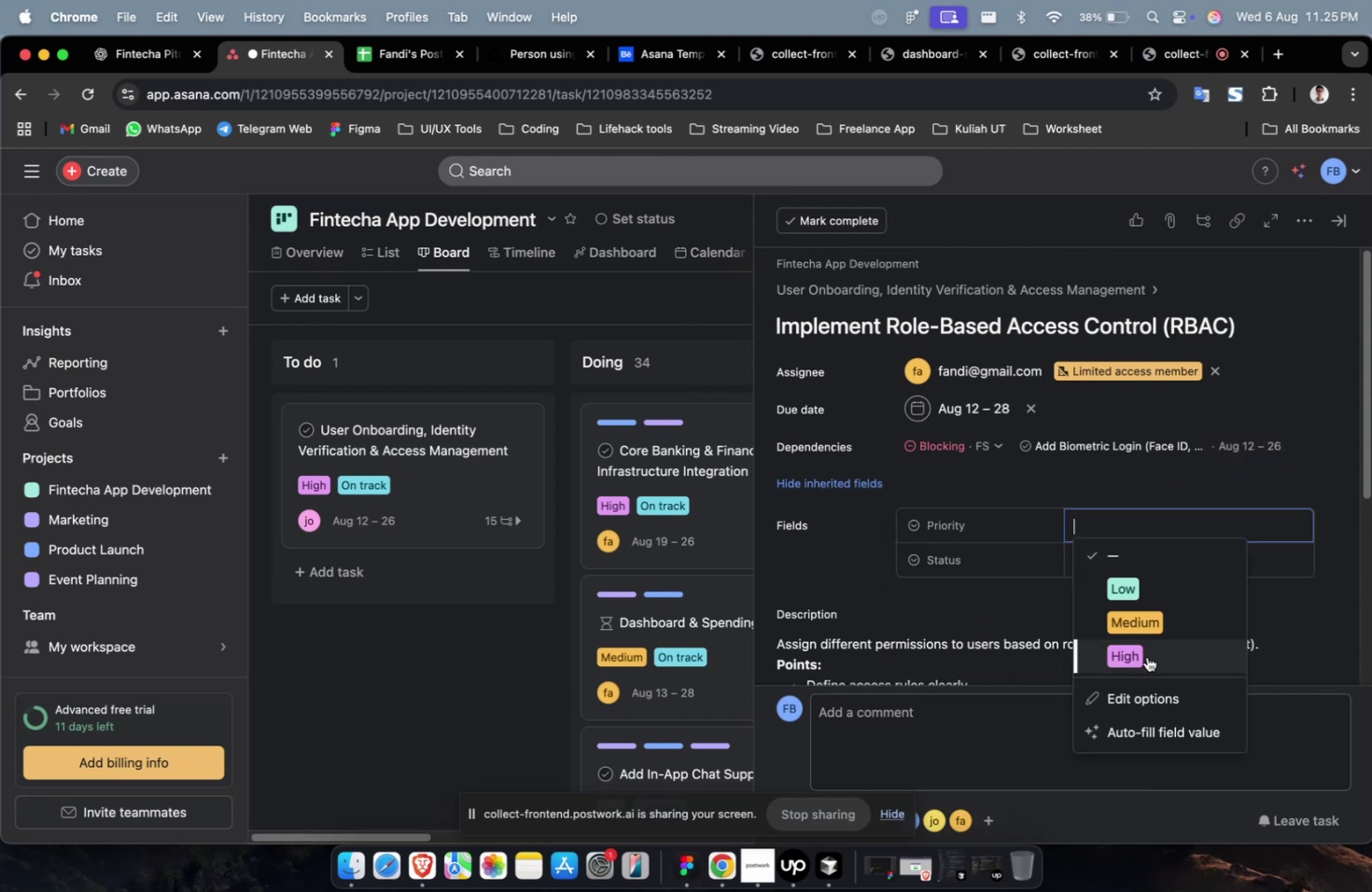 
triple_click([1146, 656])
 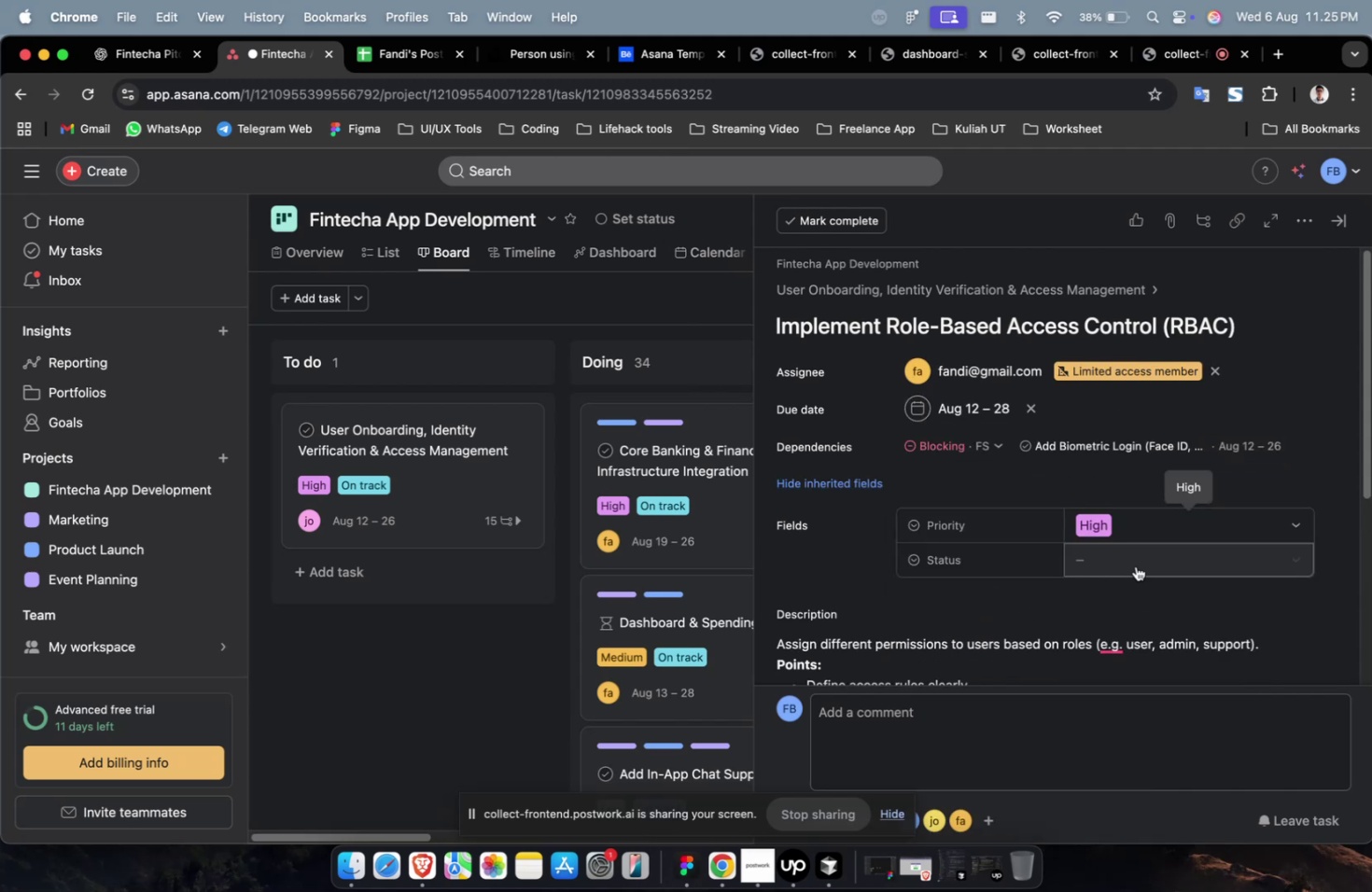 
triple_click([1135, 565])
 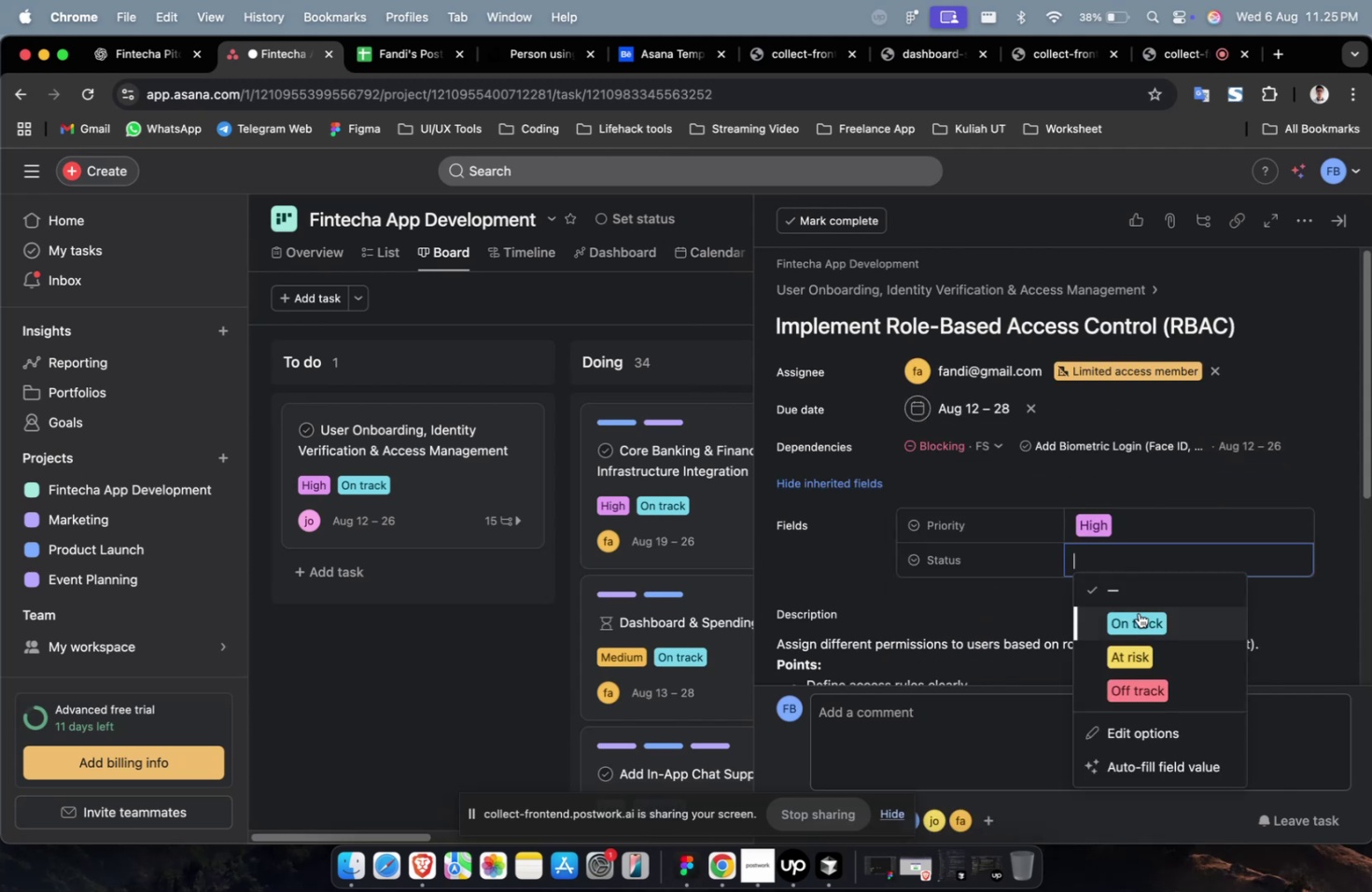 
triple_click([1138, 612])
 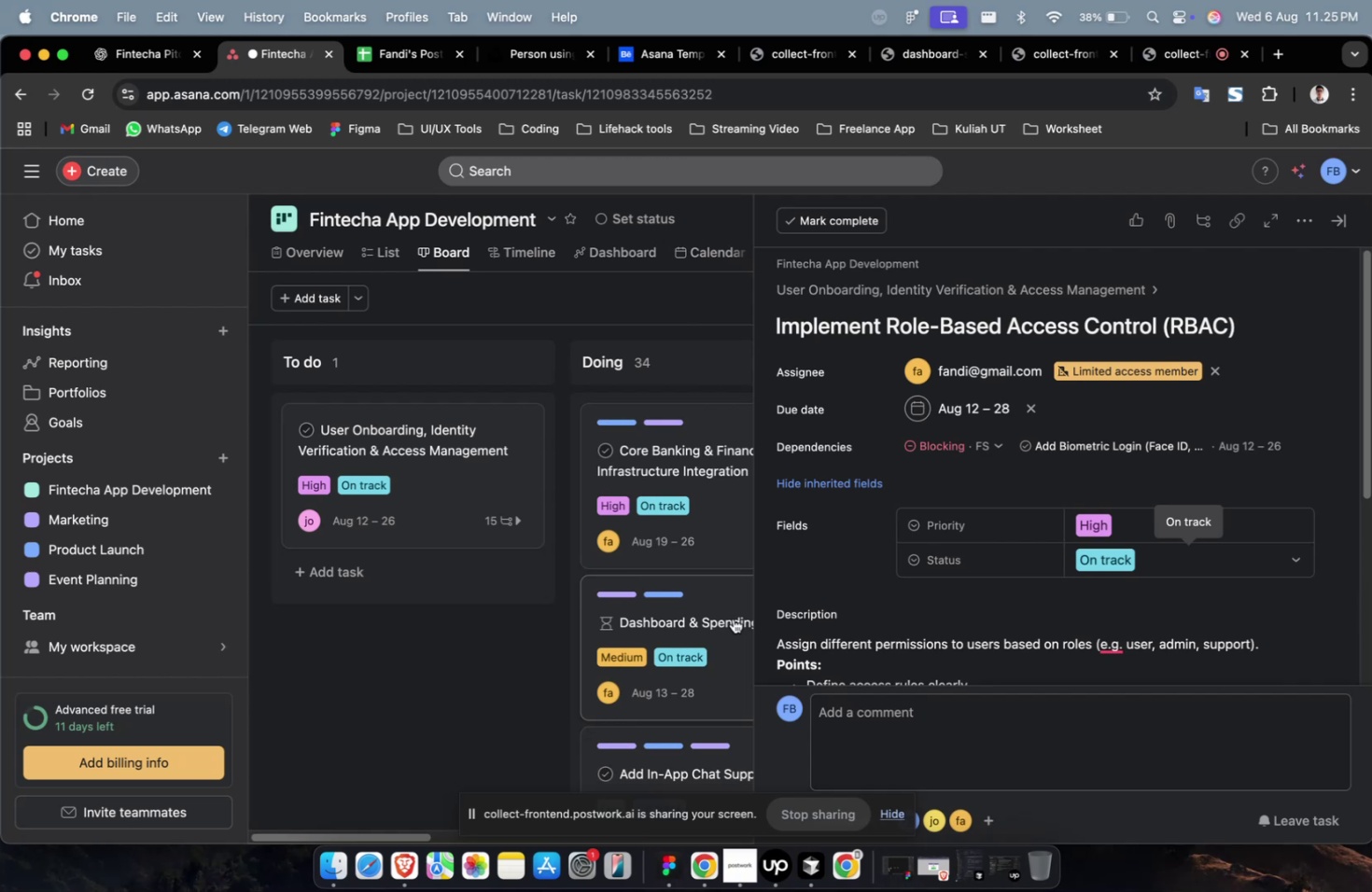 
wait(38.87)
 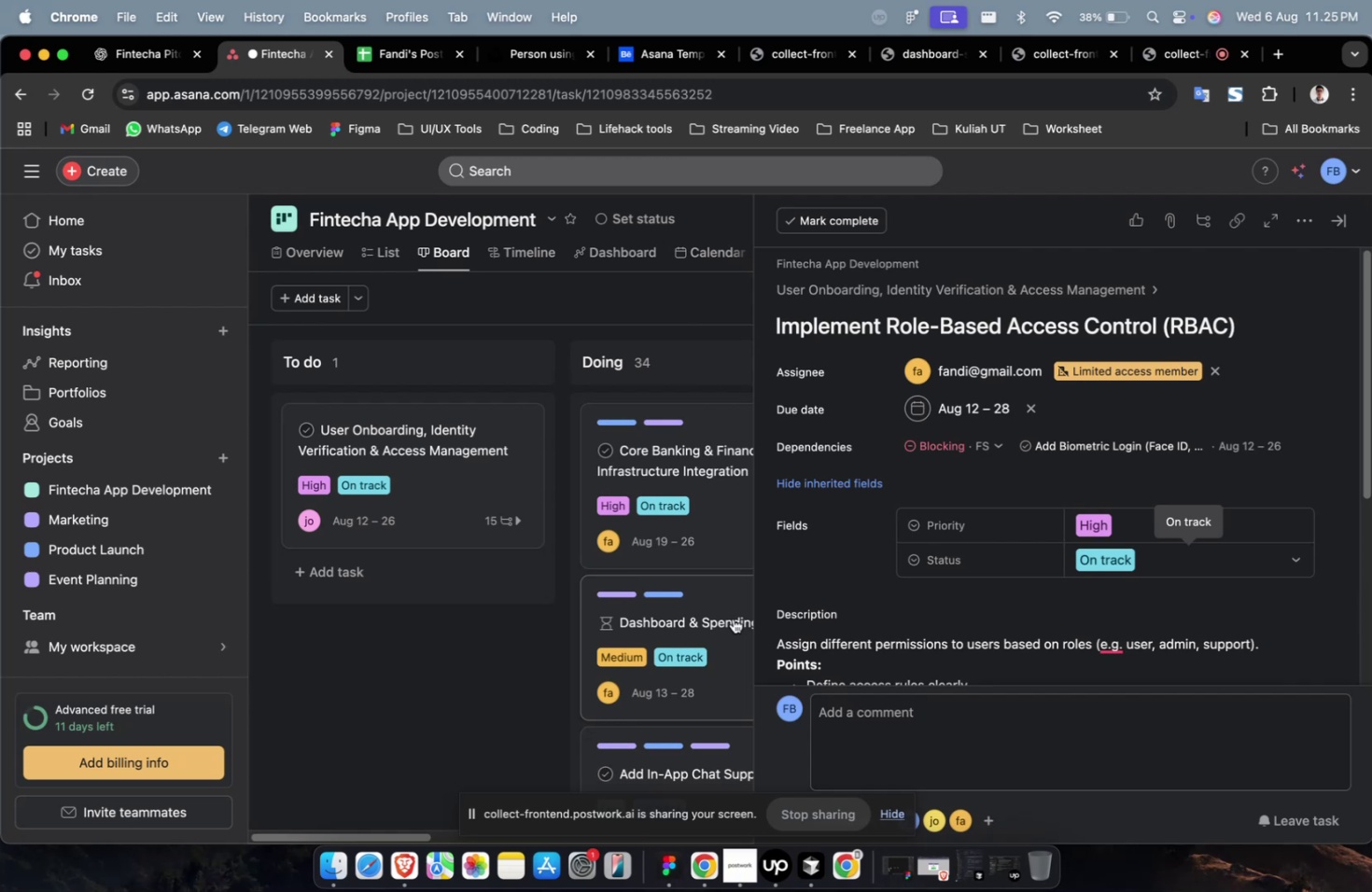 
scroll: coordinate [949, 453], scroll_direction: down, amount: 19.0
 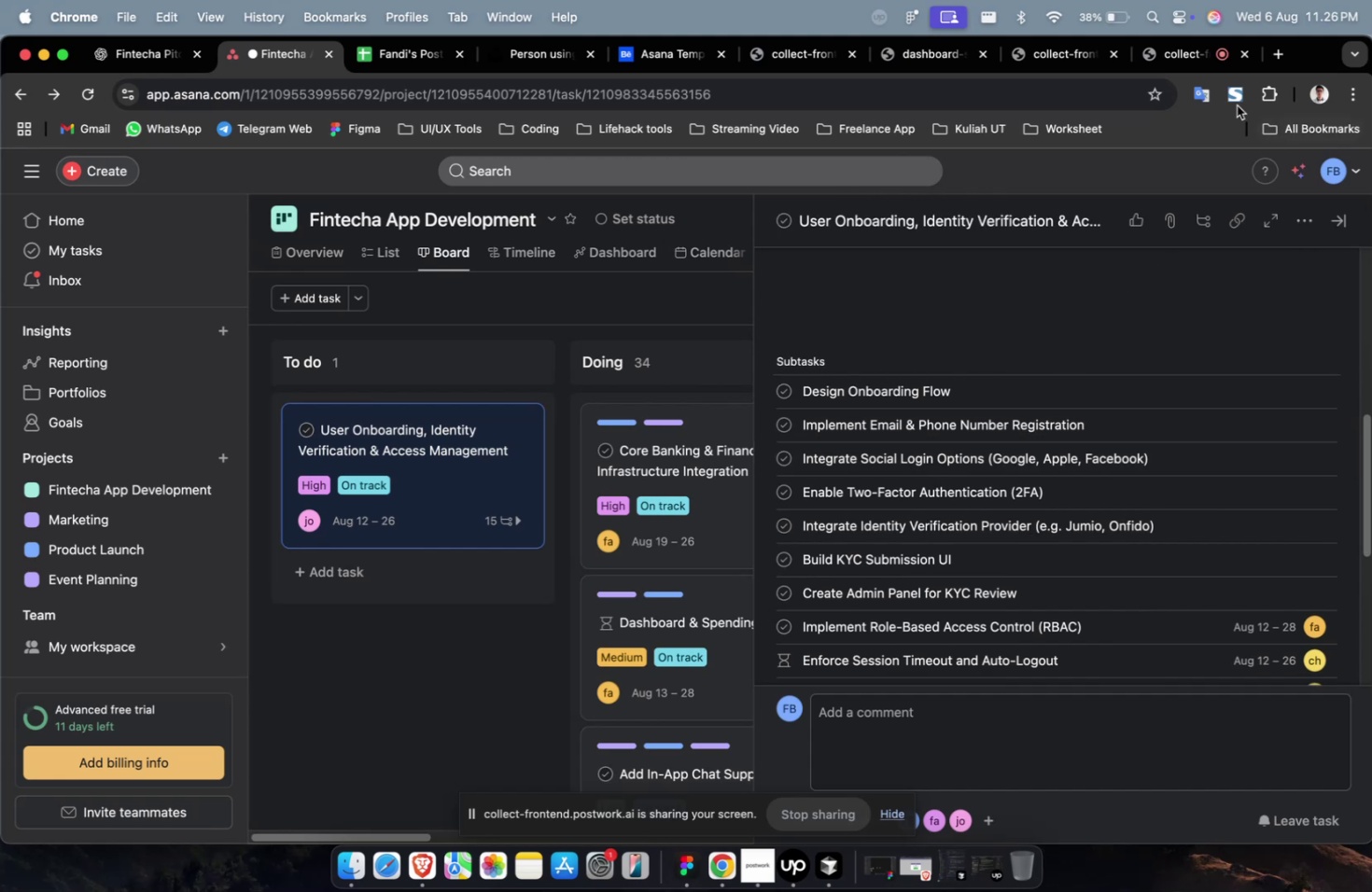 
left_click([1183, 61])
 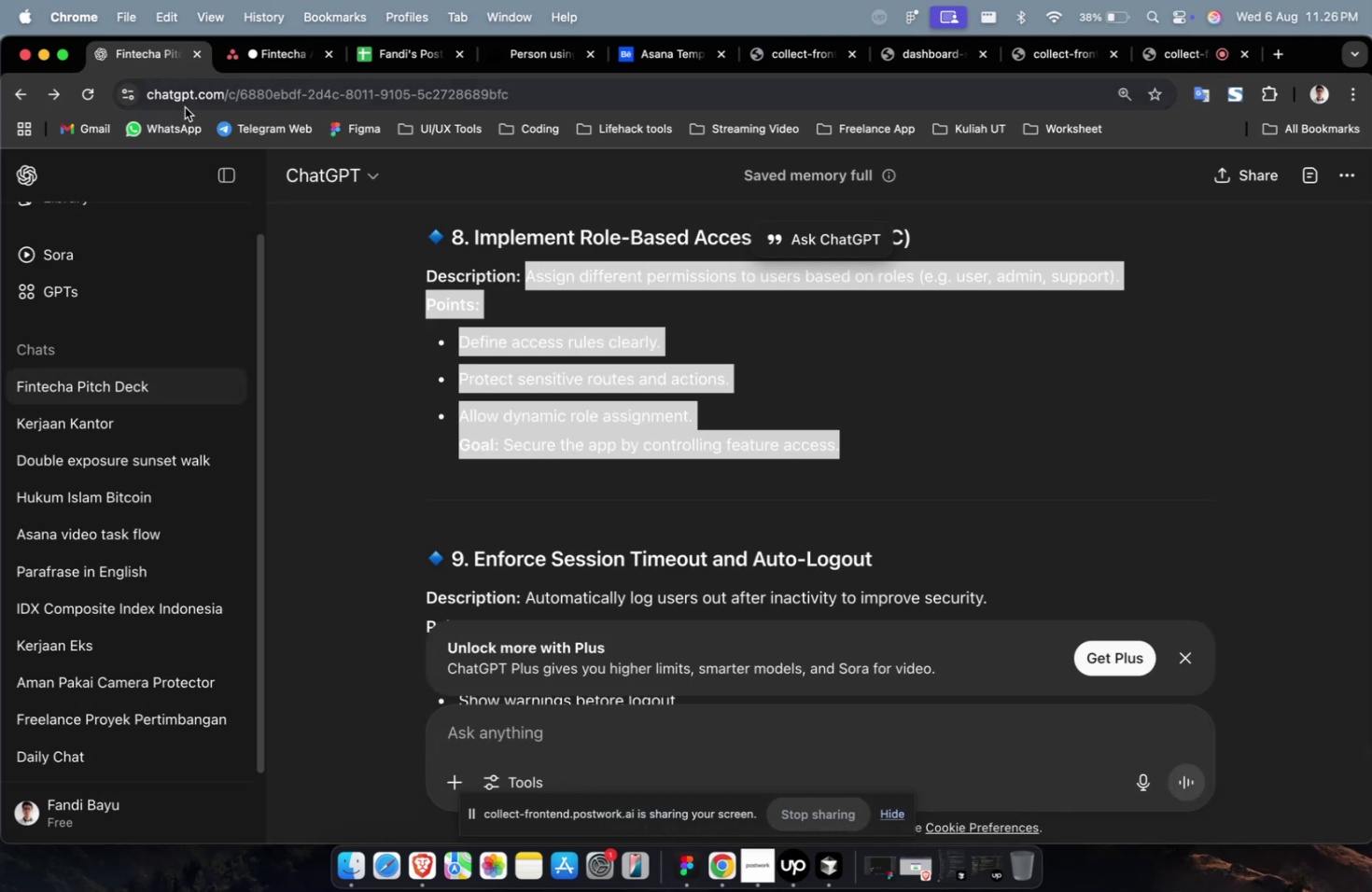 
wait(8.55)
 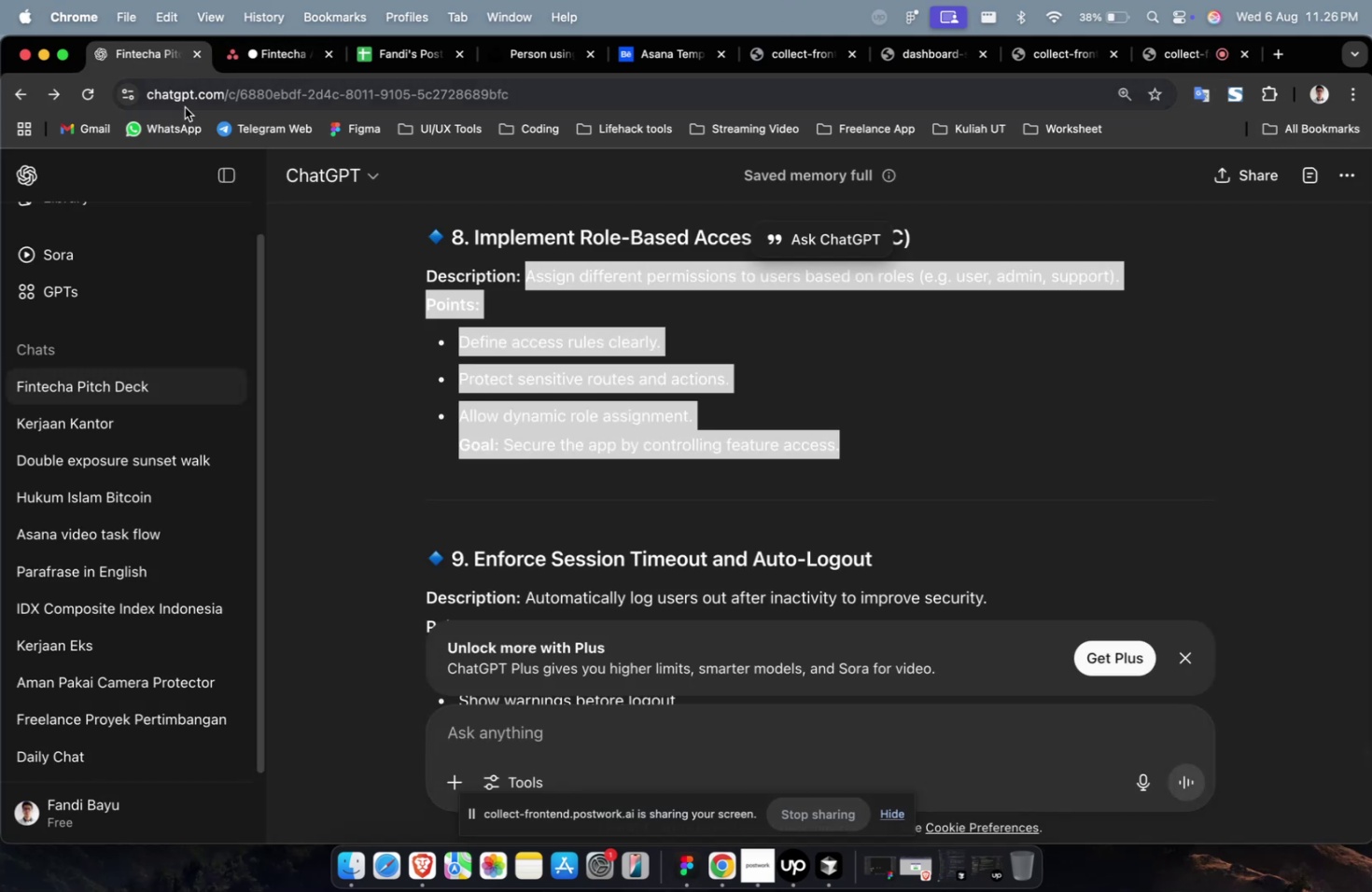 
scroll: coordinate [587, 309], scroll_direction: up, amount: 8.0
 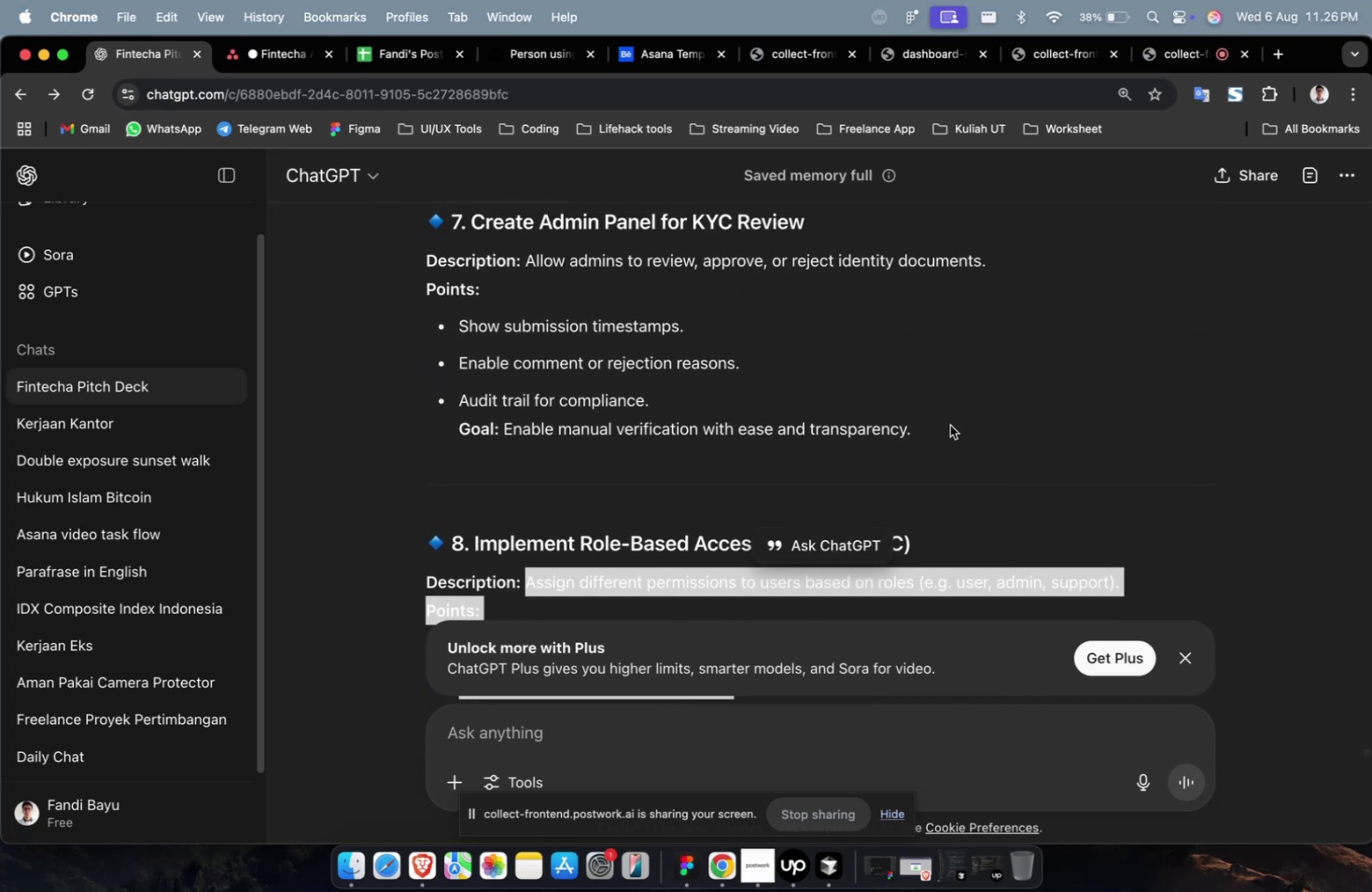 
left_click_drag(start_coordinate=[940, 433], to_coordinate=[527, 268])
 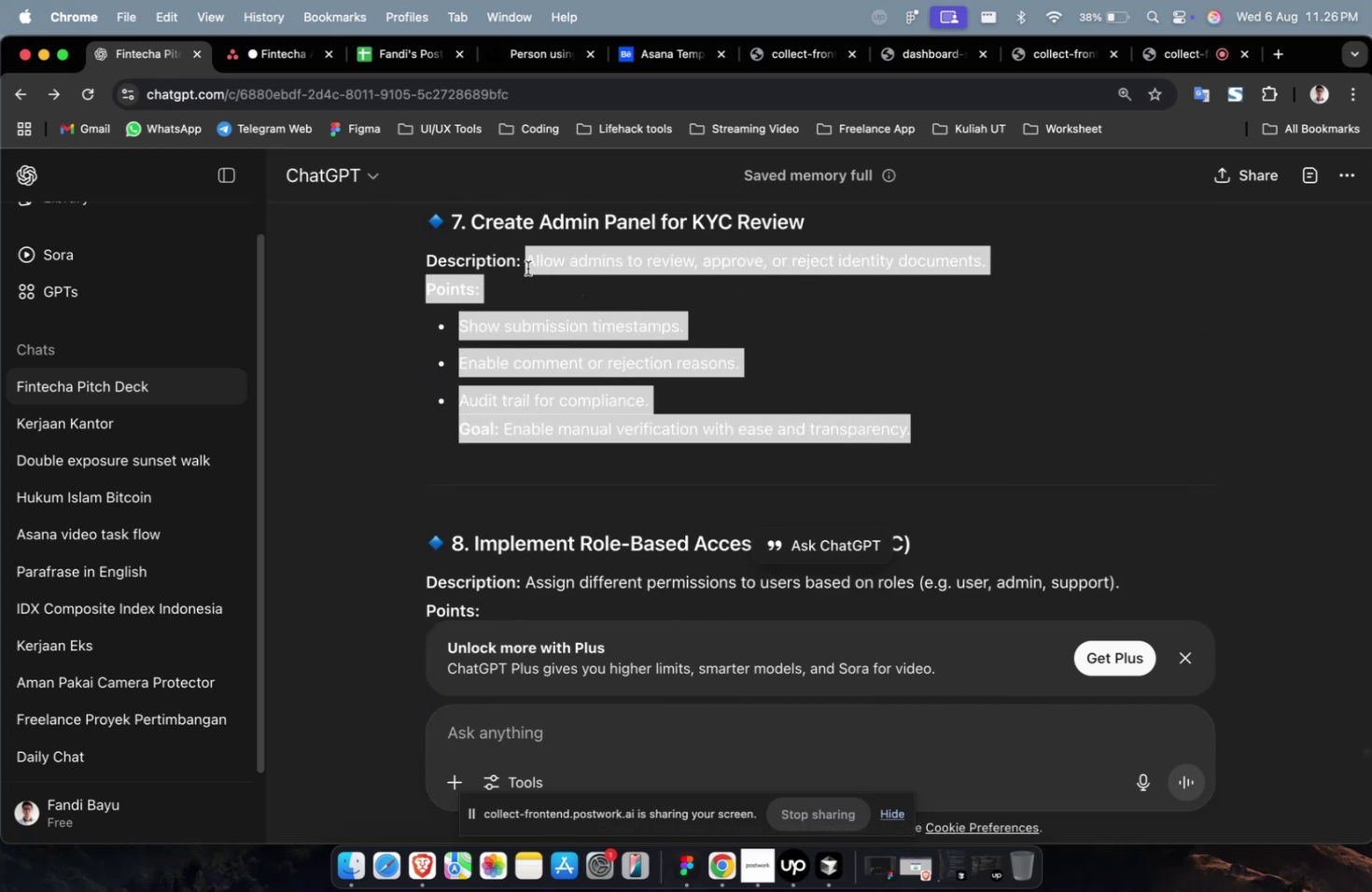 
key(Meta+C)
 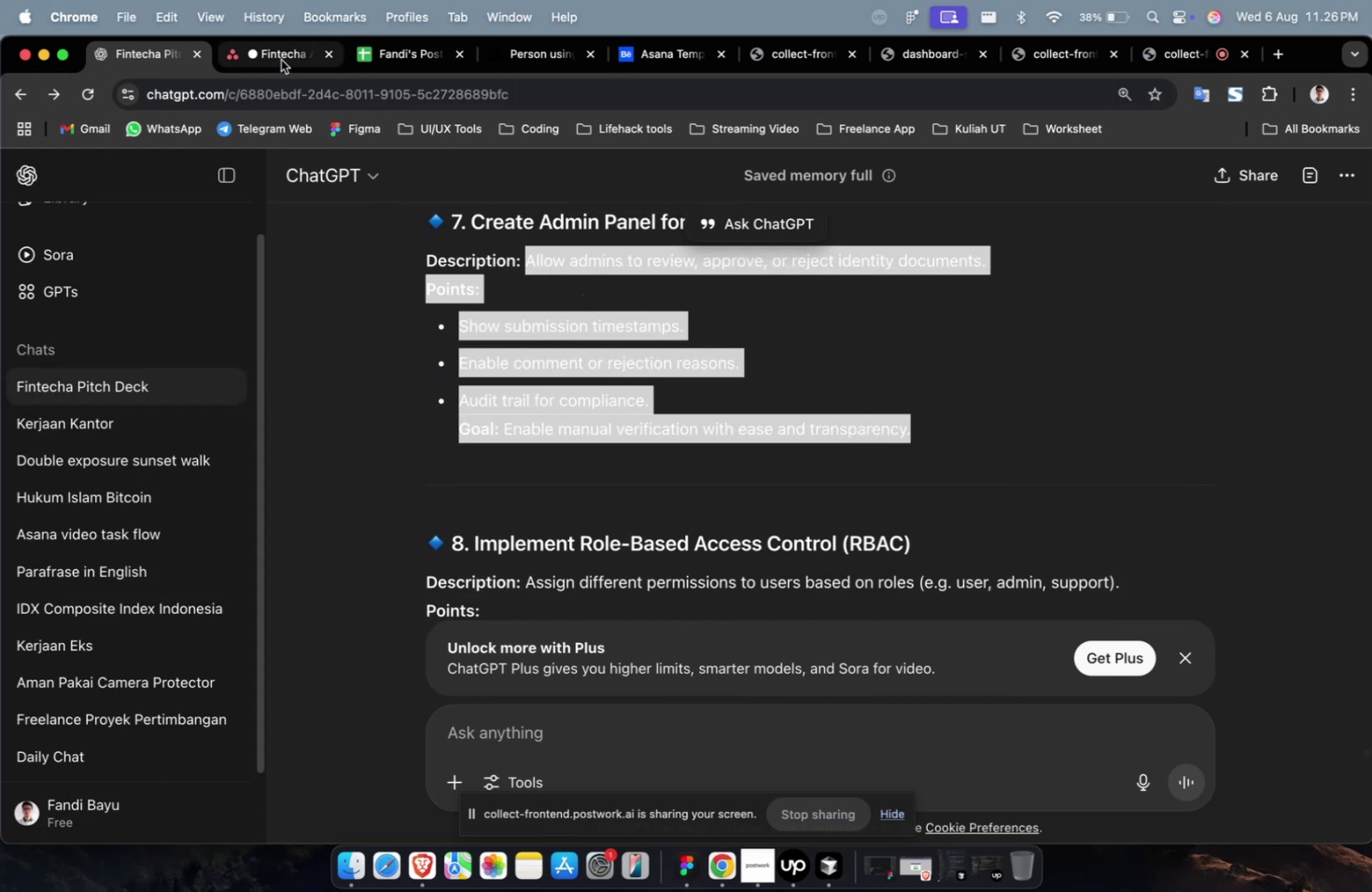 
left_click([281, 60])
 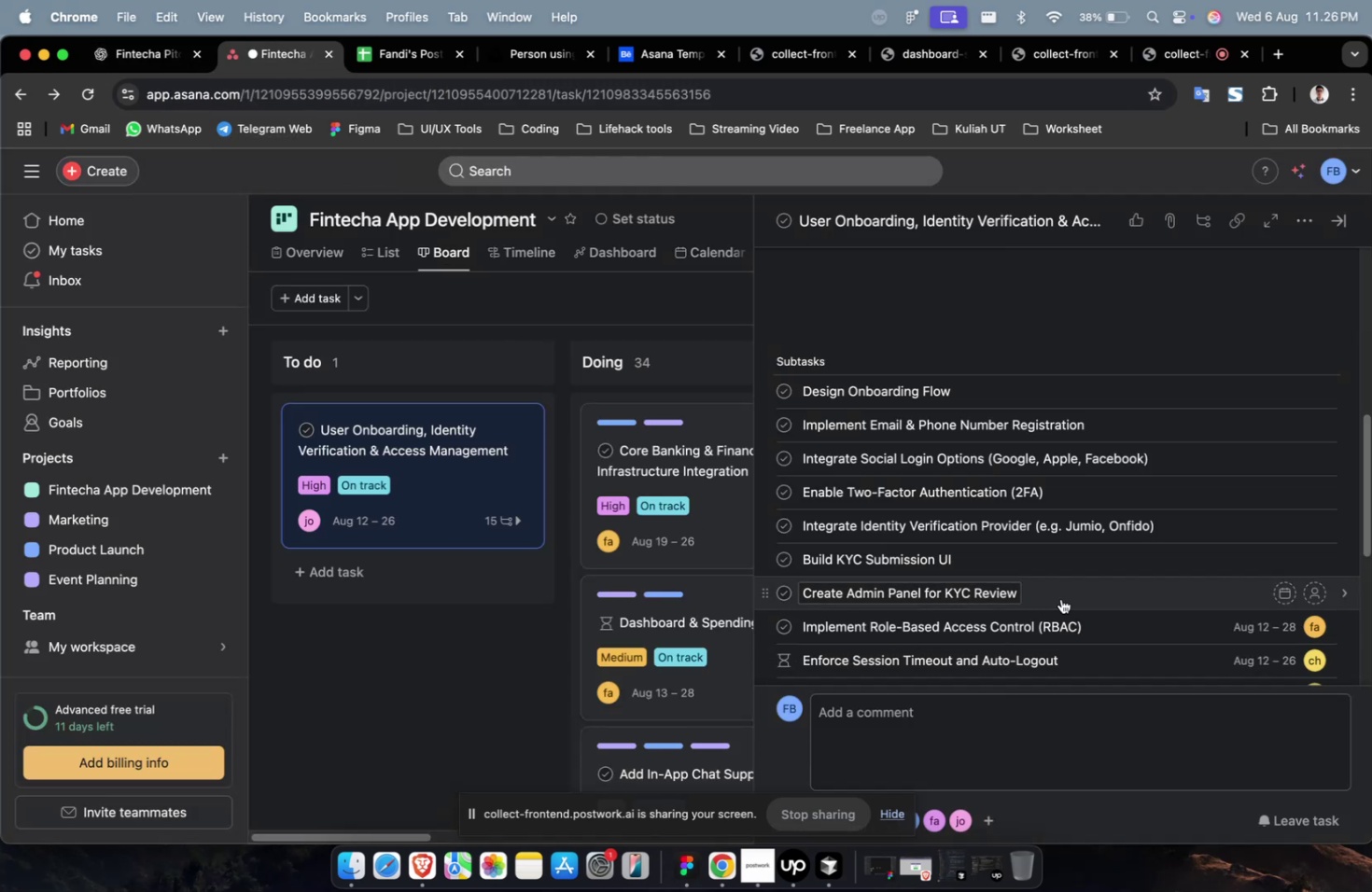 
left_click([1063, 590])
 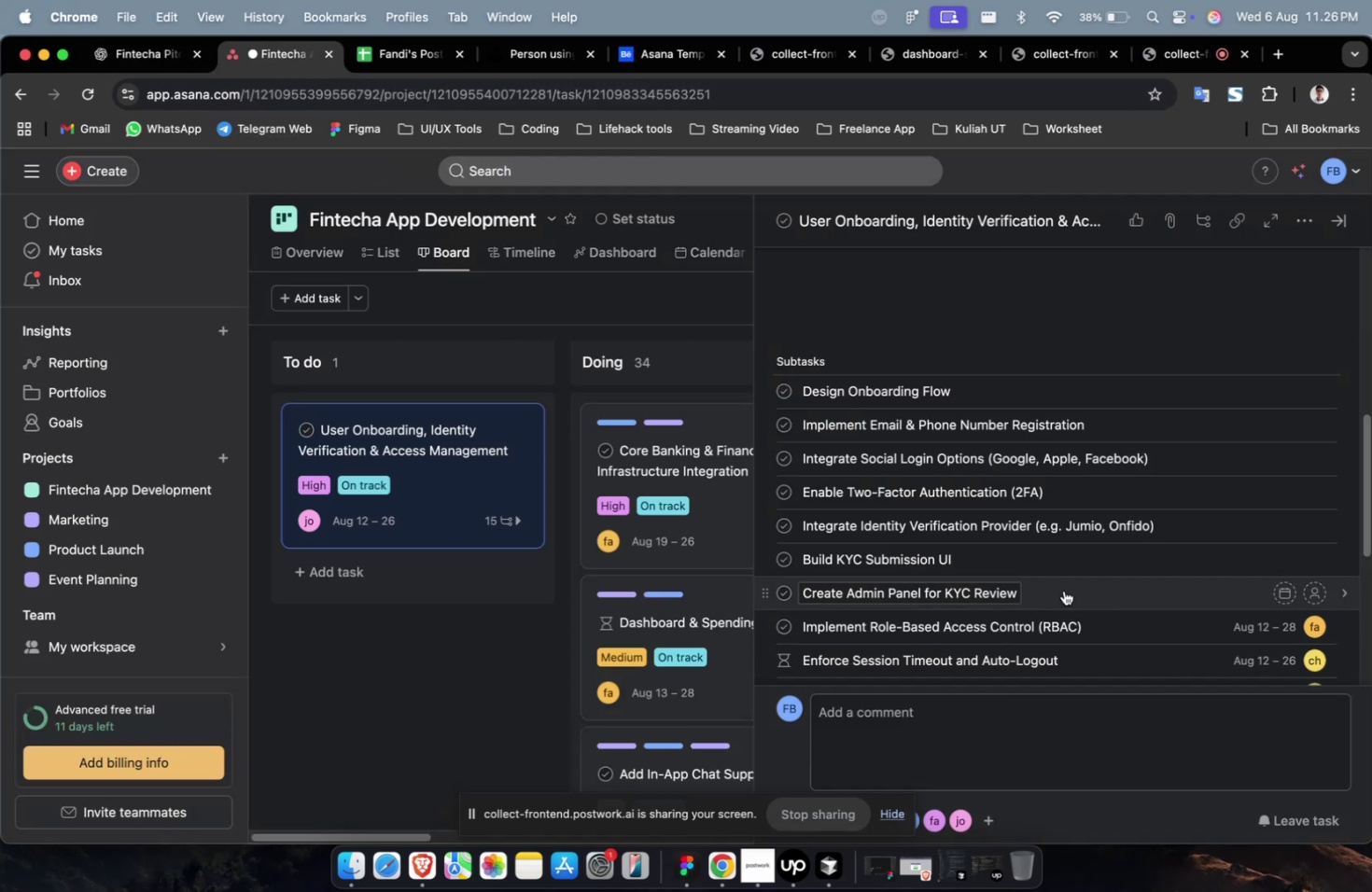 
hold_key(key=CommandLeft, duration=0.42)
 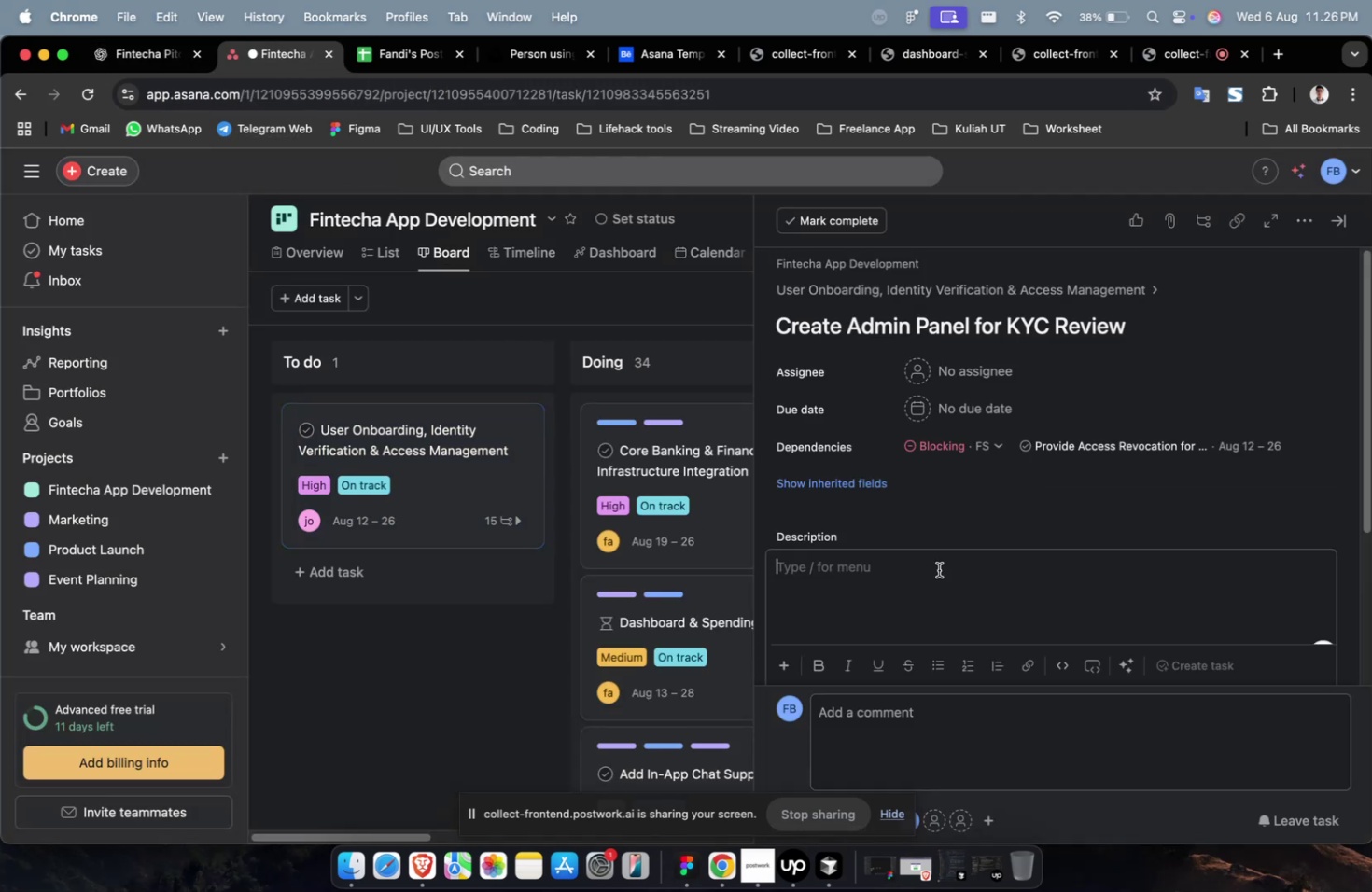 
left_click([938, 569])
 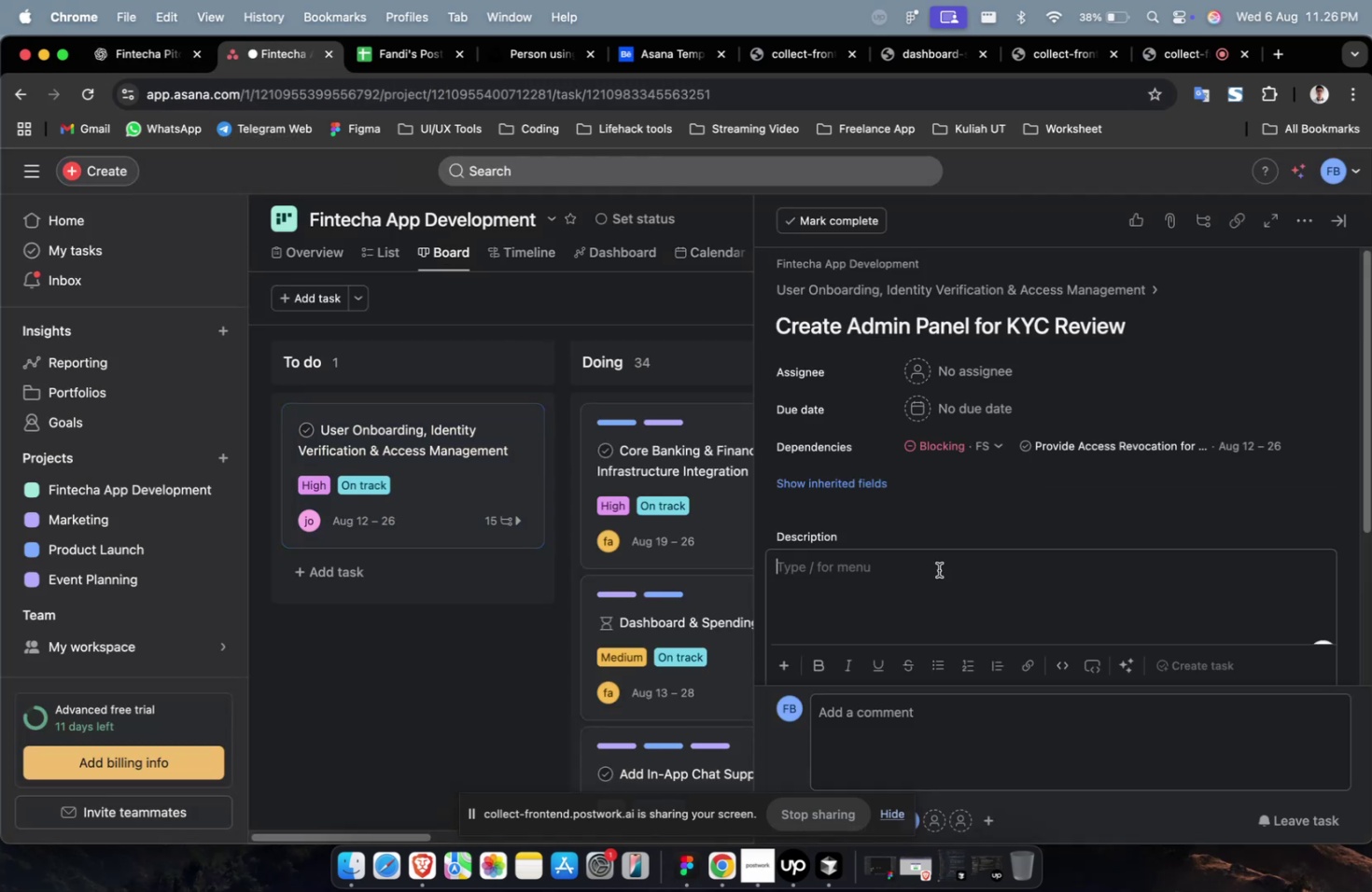 
key(Meta+V)
 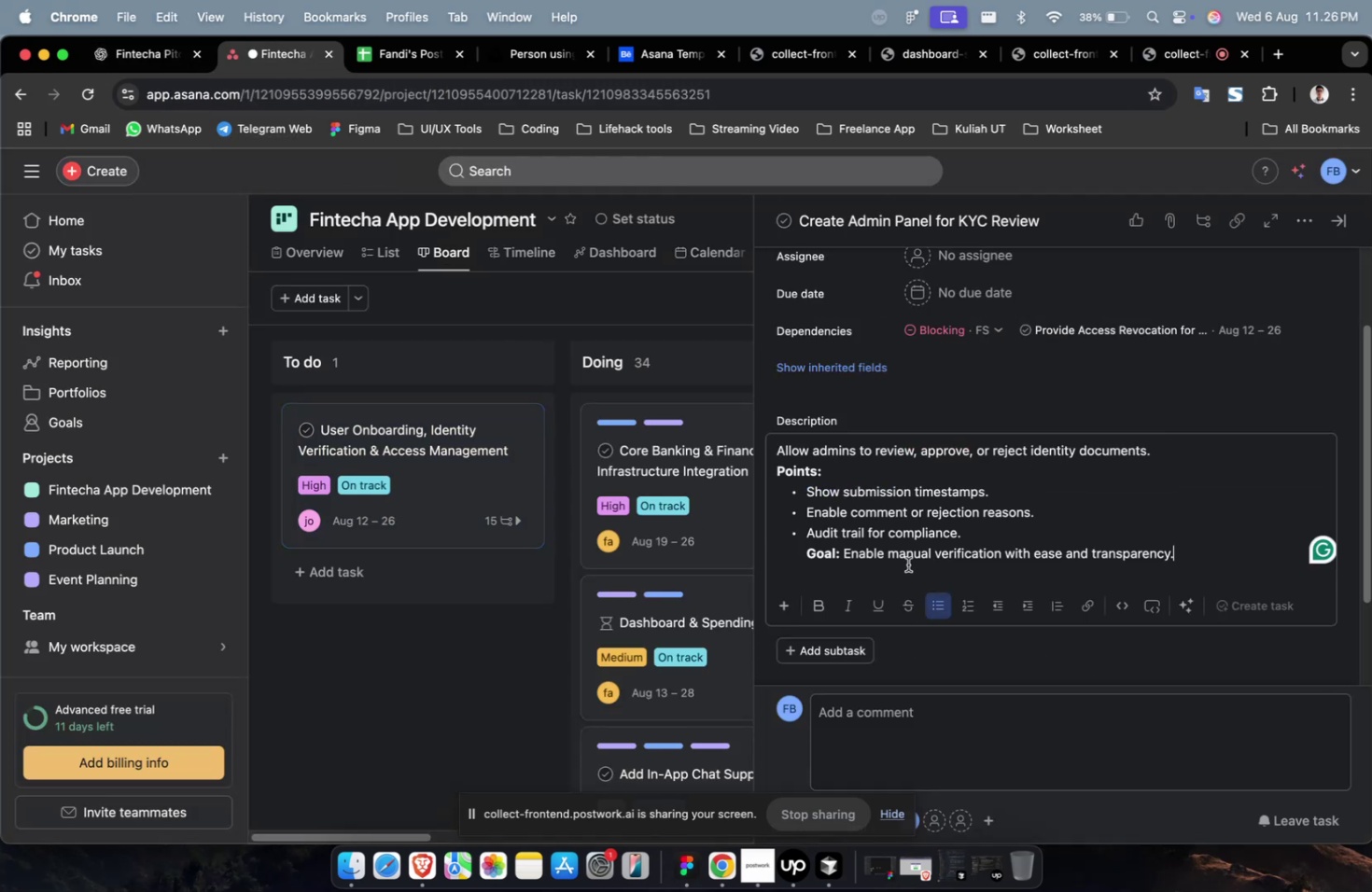 
scroll: coordinate [916, 536], scroll_direction: up, amount: 5.0
 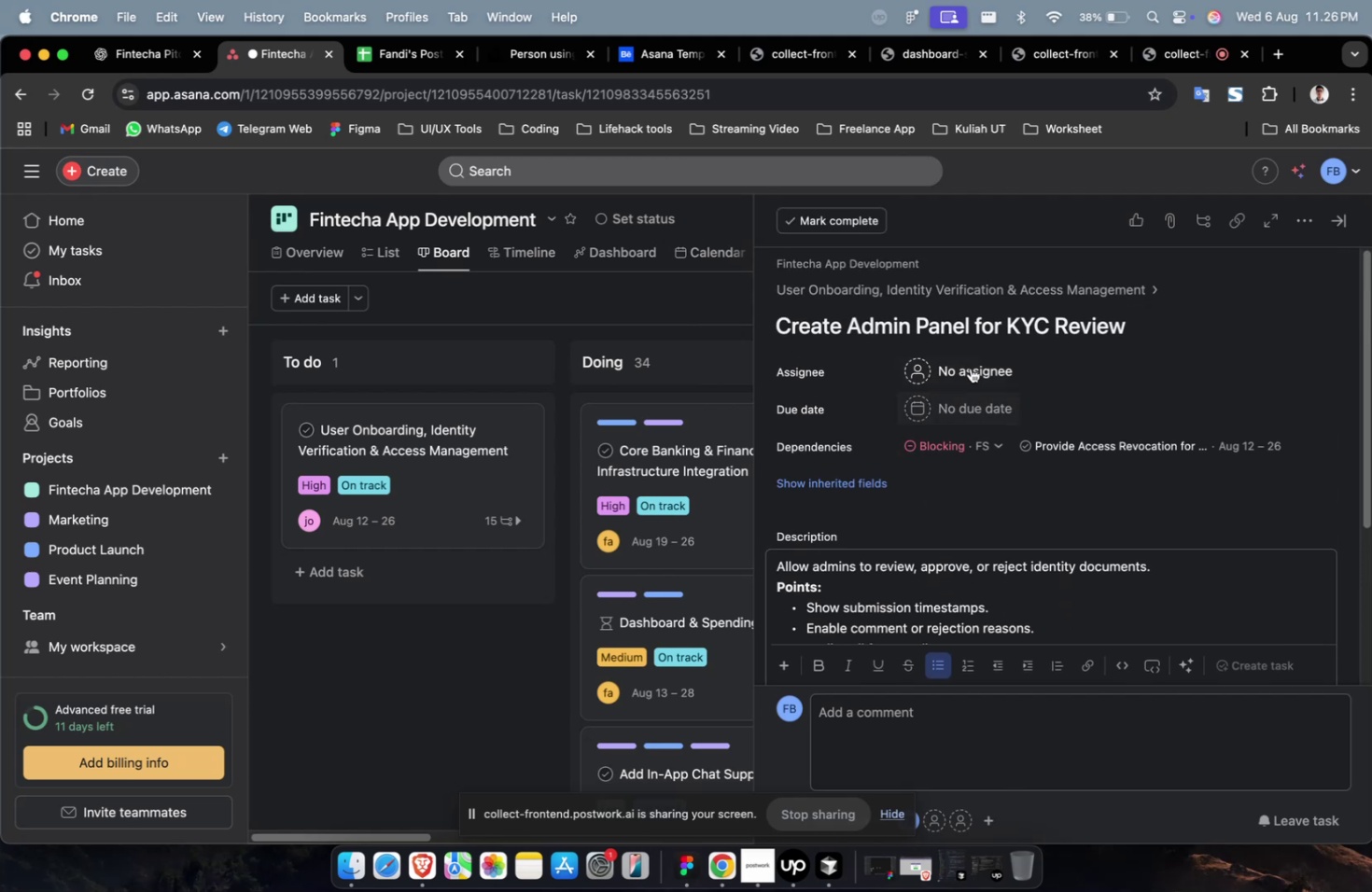 
left_click([971, 364])
 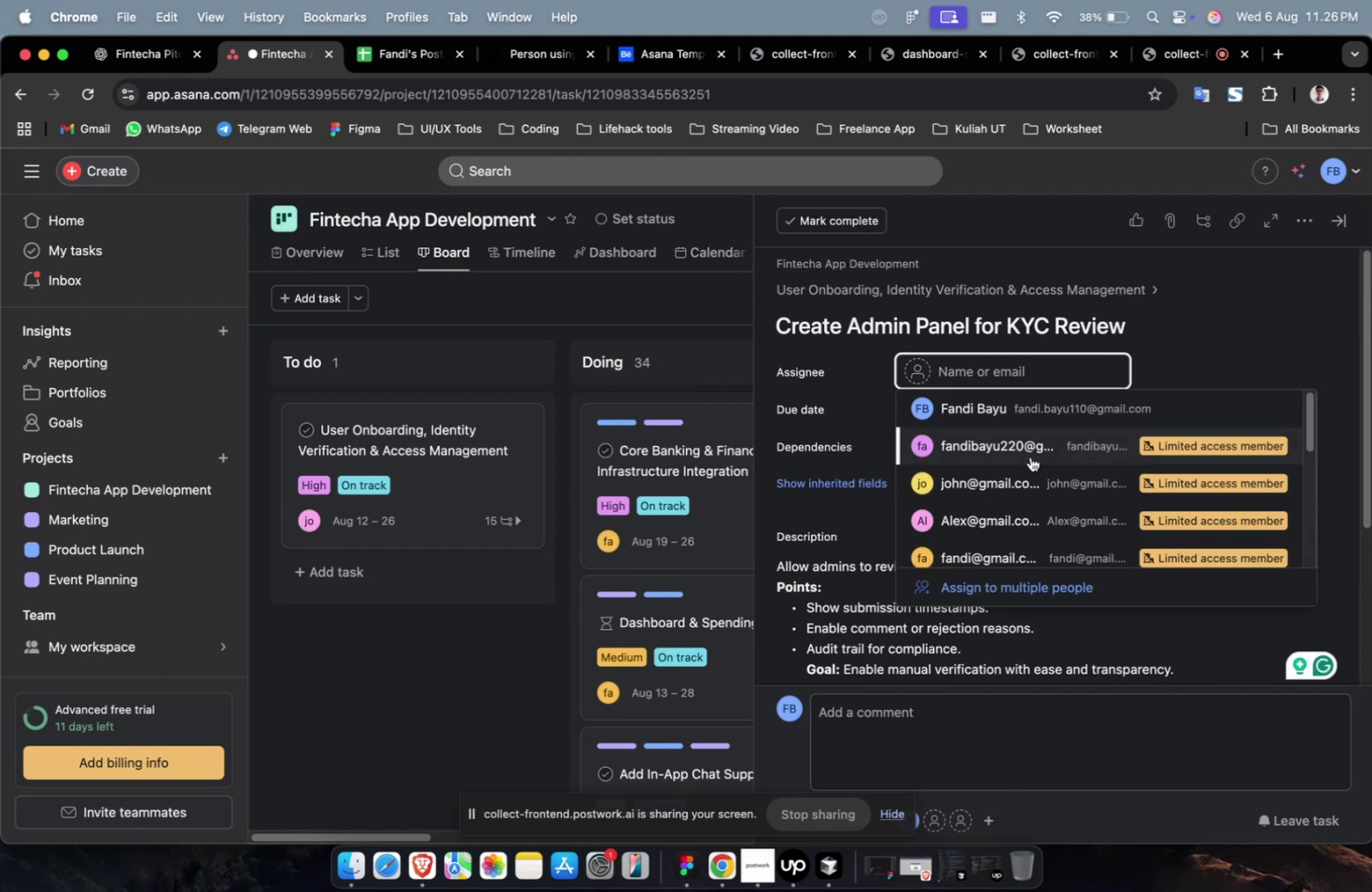 
left_click([1029, 452])
 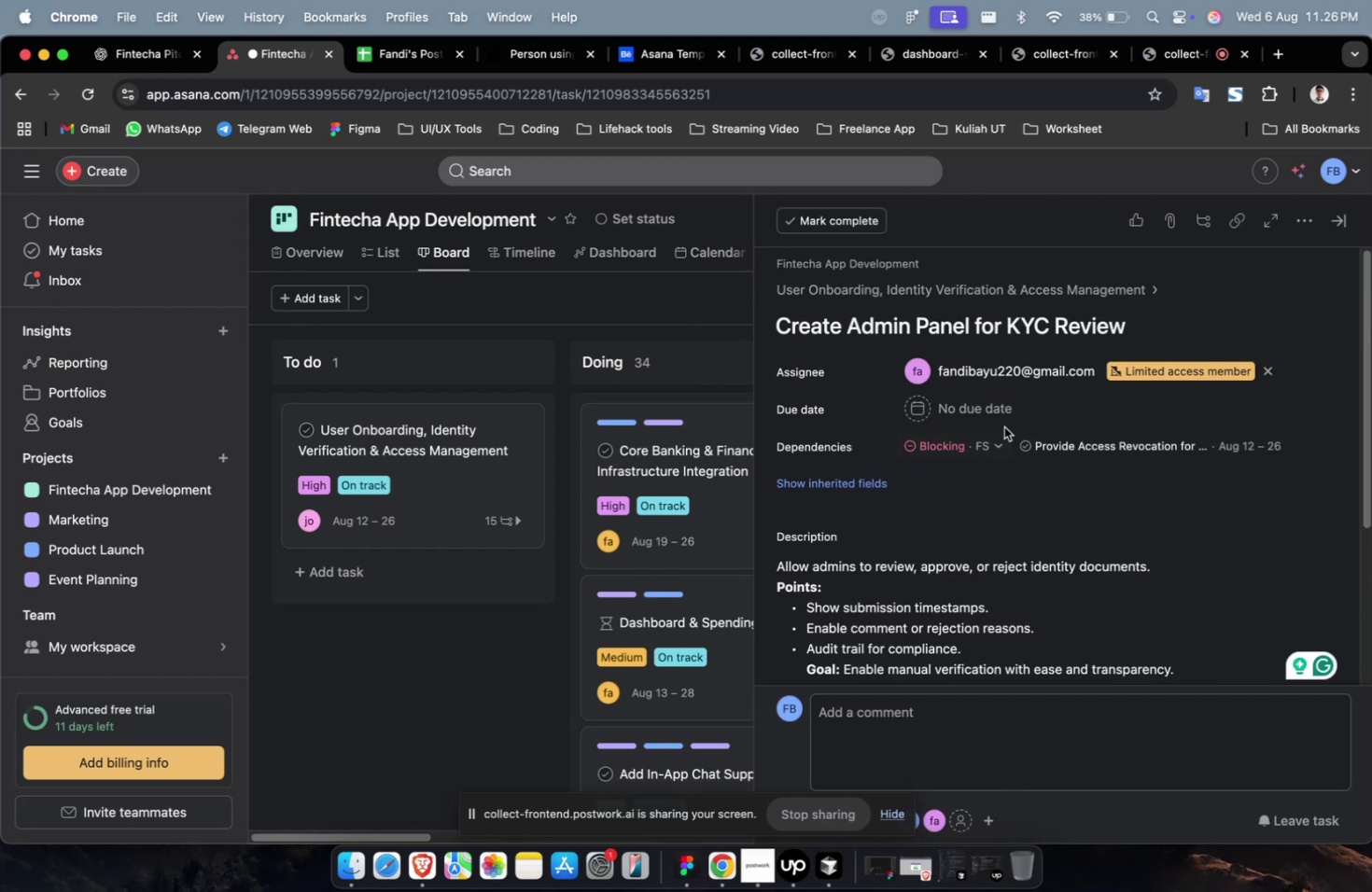 
double_click([1002, 422])
 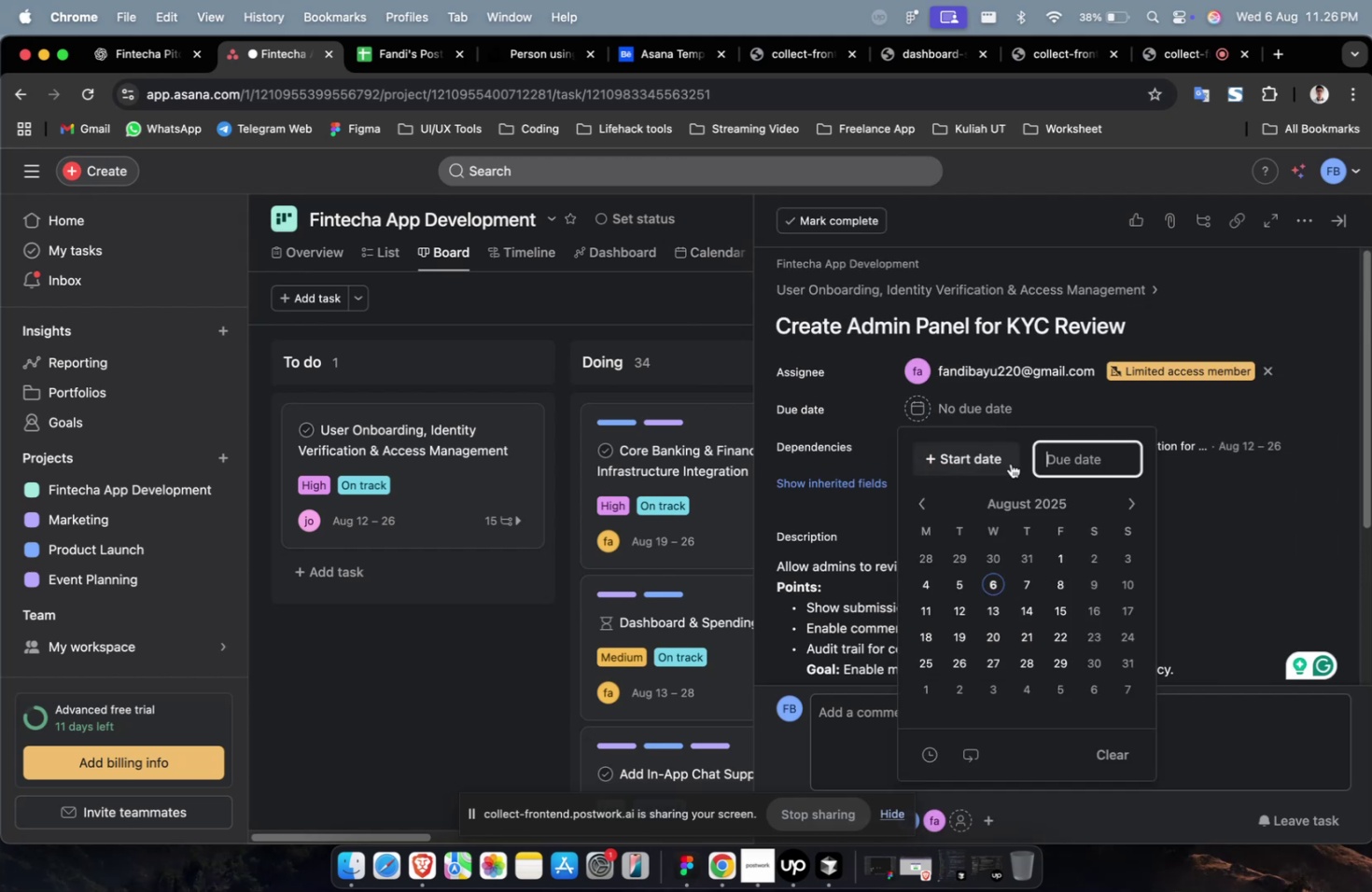 
triple_click([1007, 462])
 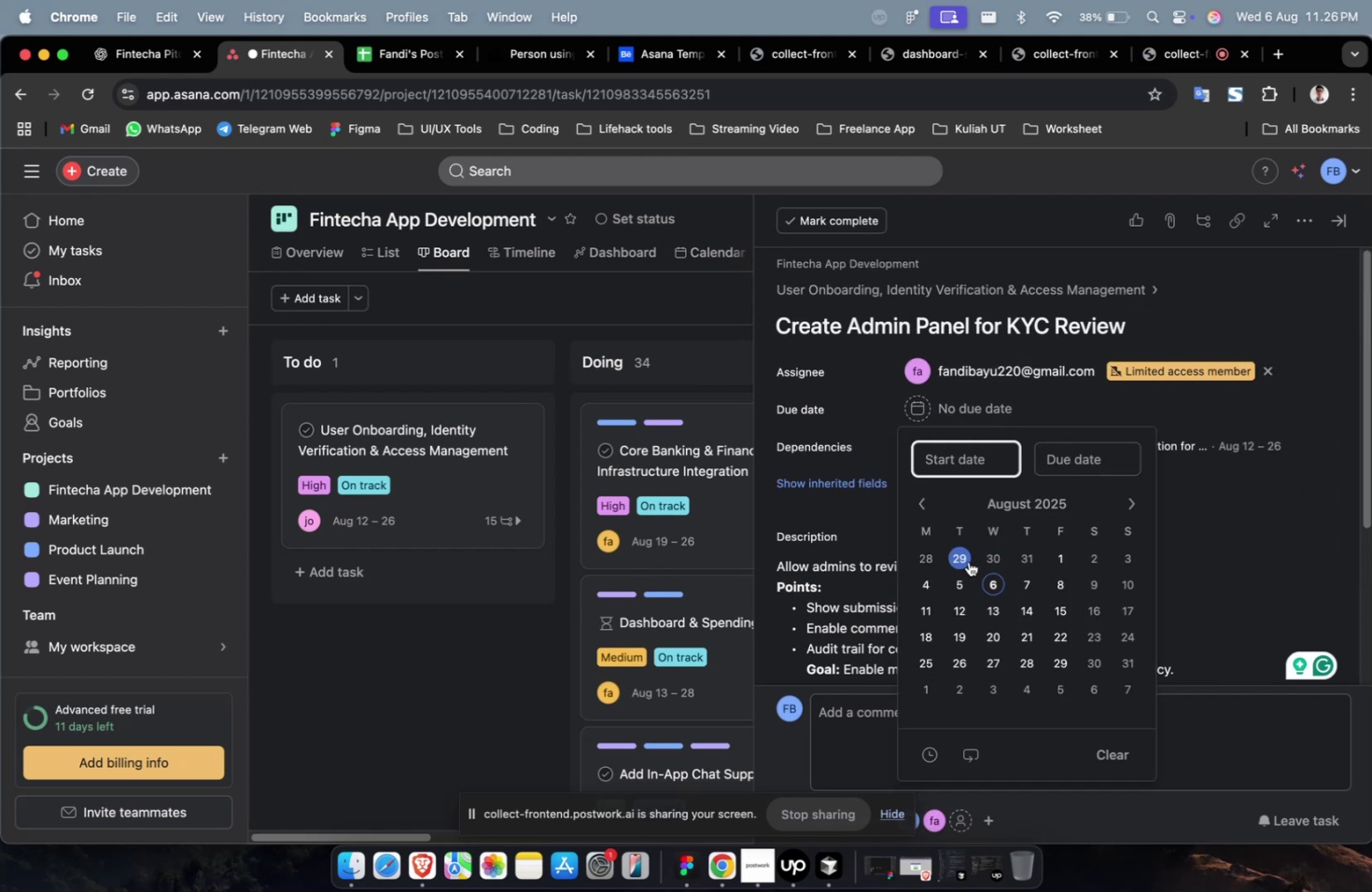 
left_click([961, 588])
 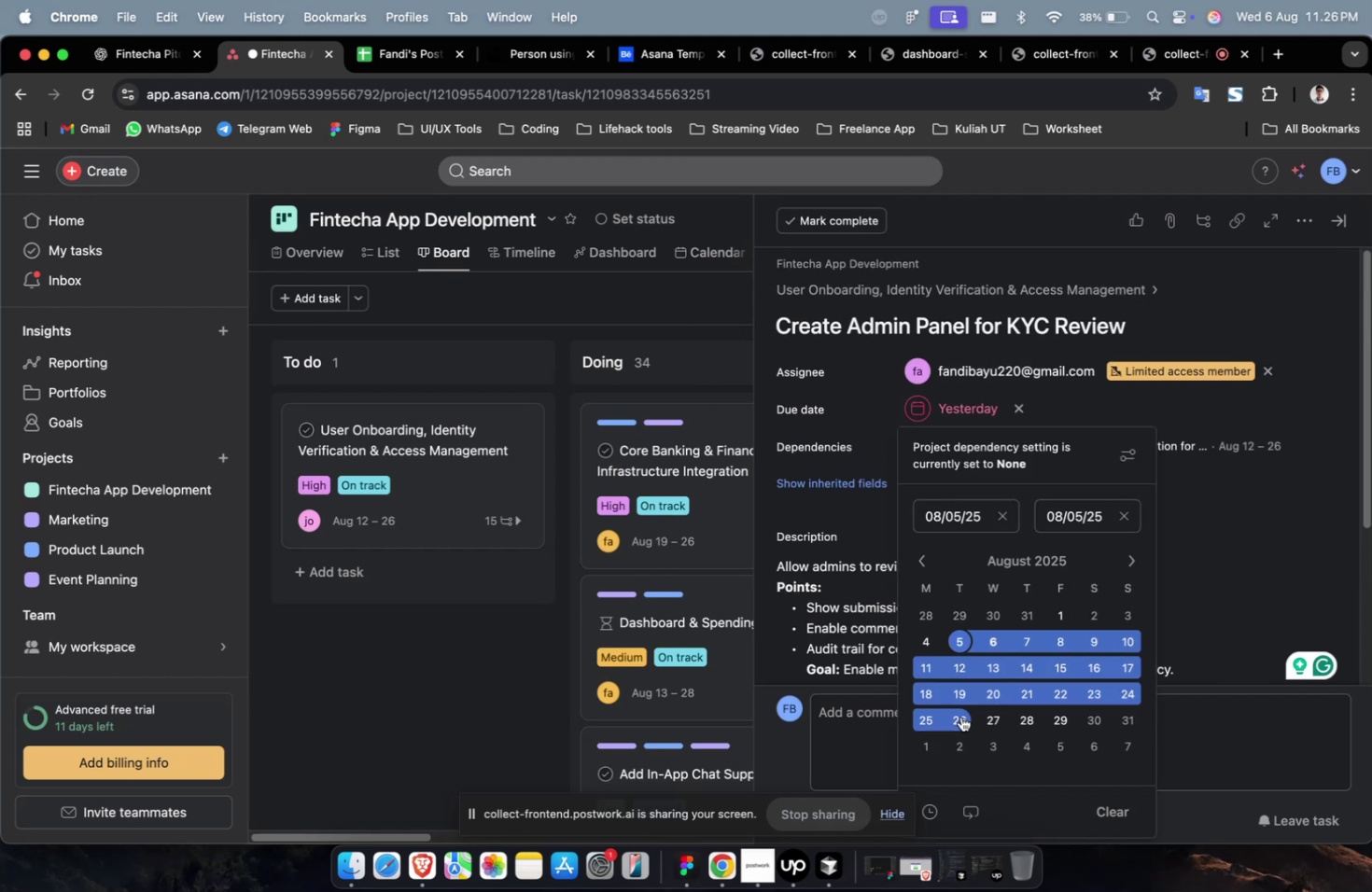 
left_click([960, 716])
 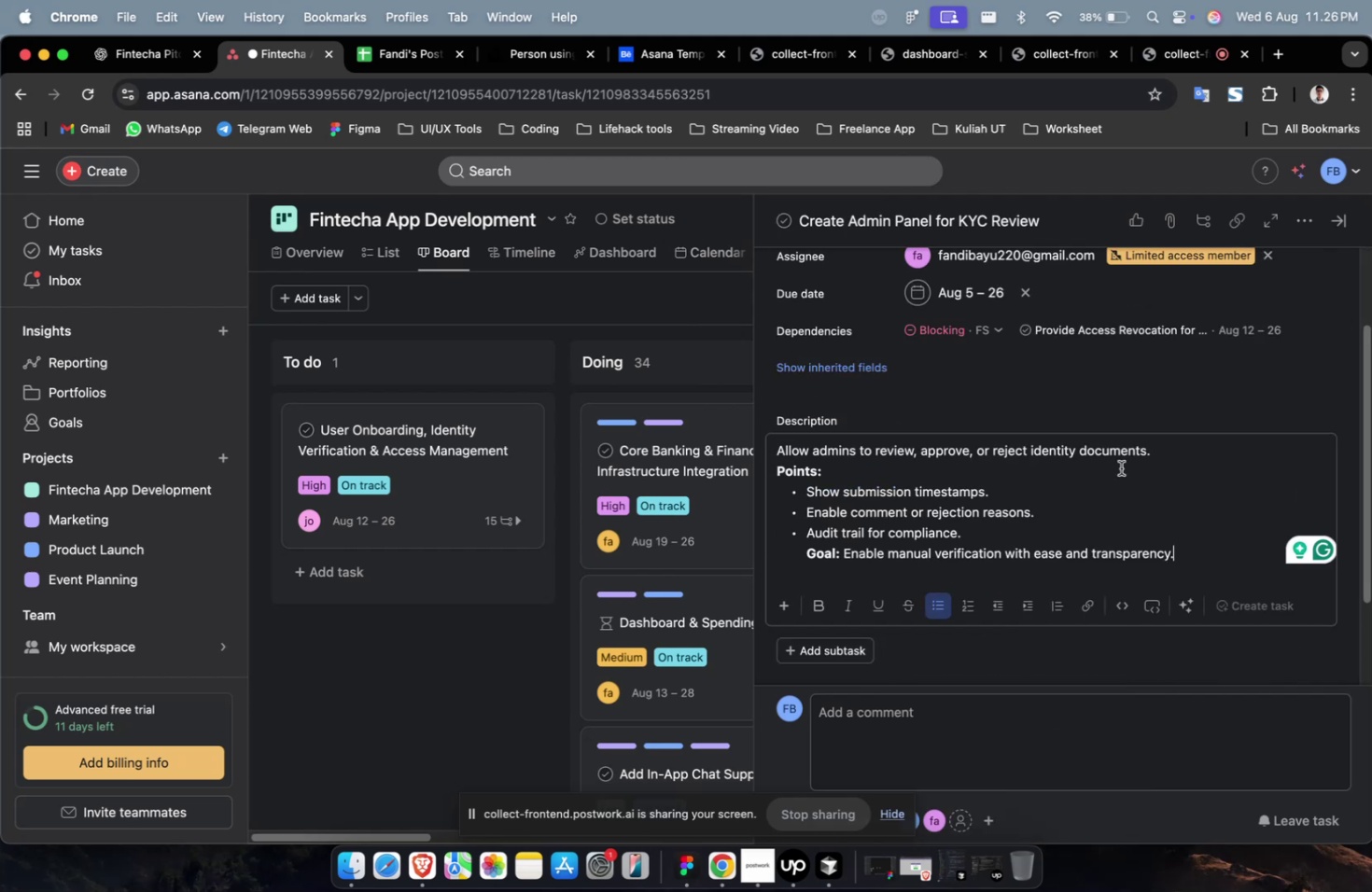 
scroll: coordinate [1069, 431], scroll_direction: up, amount: 2.0
 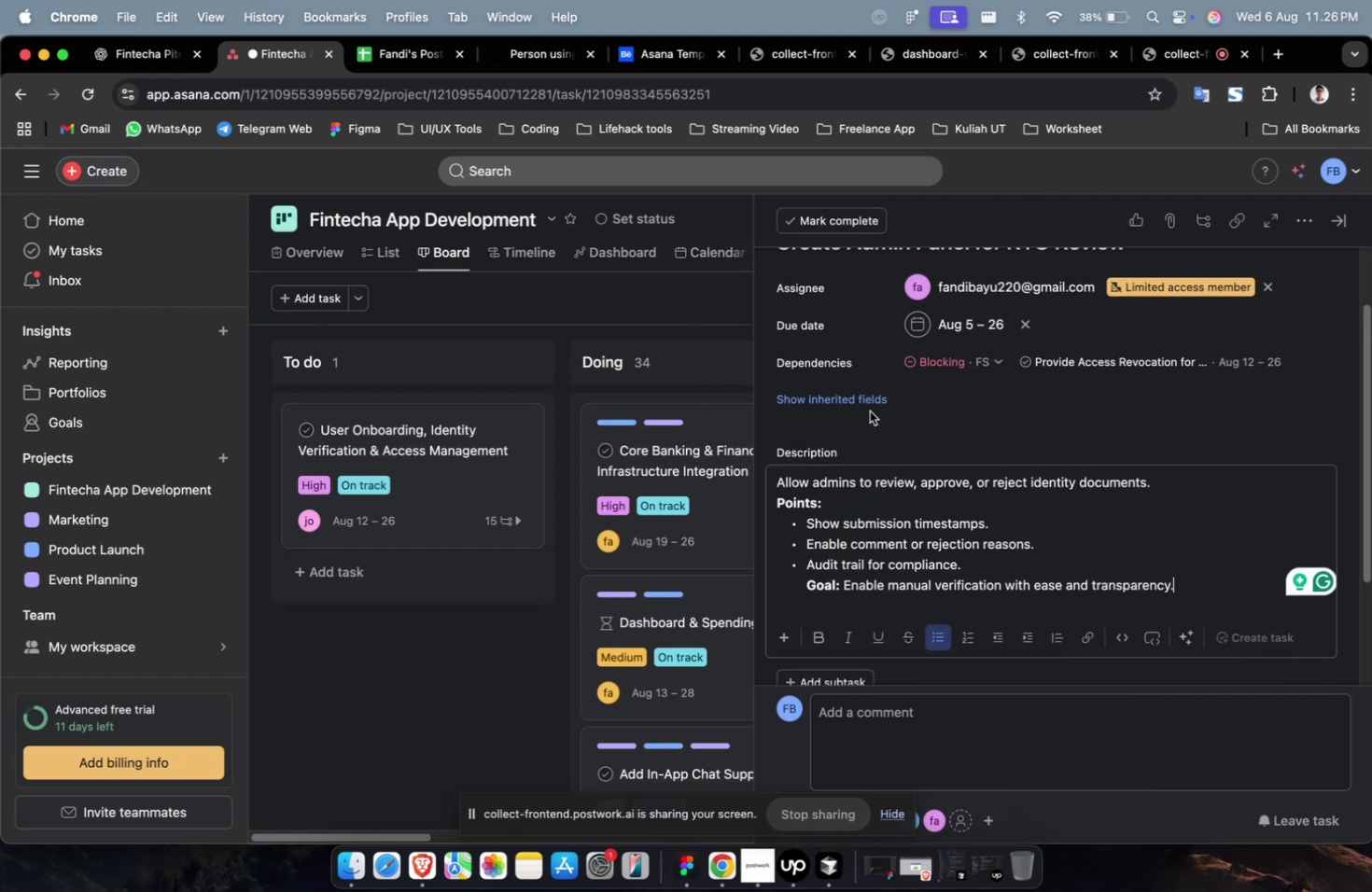 
left_click([859, 406])
 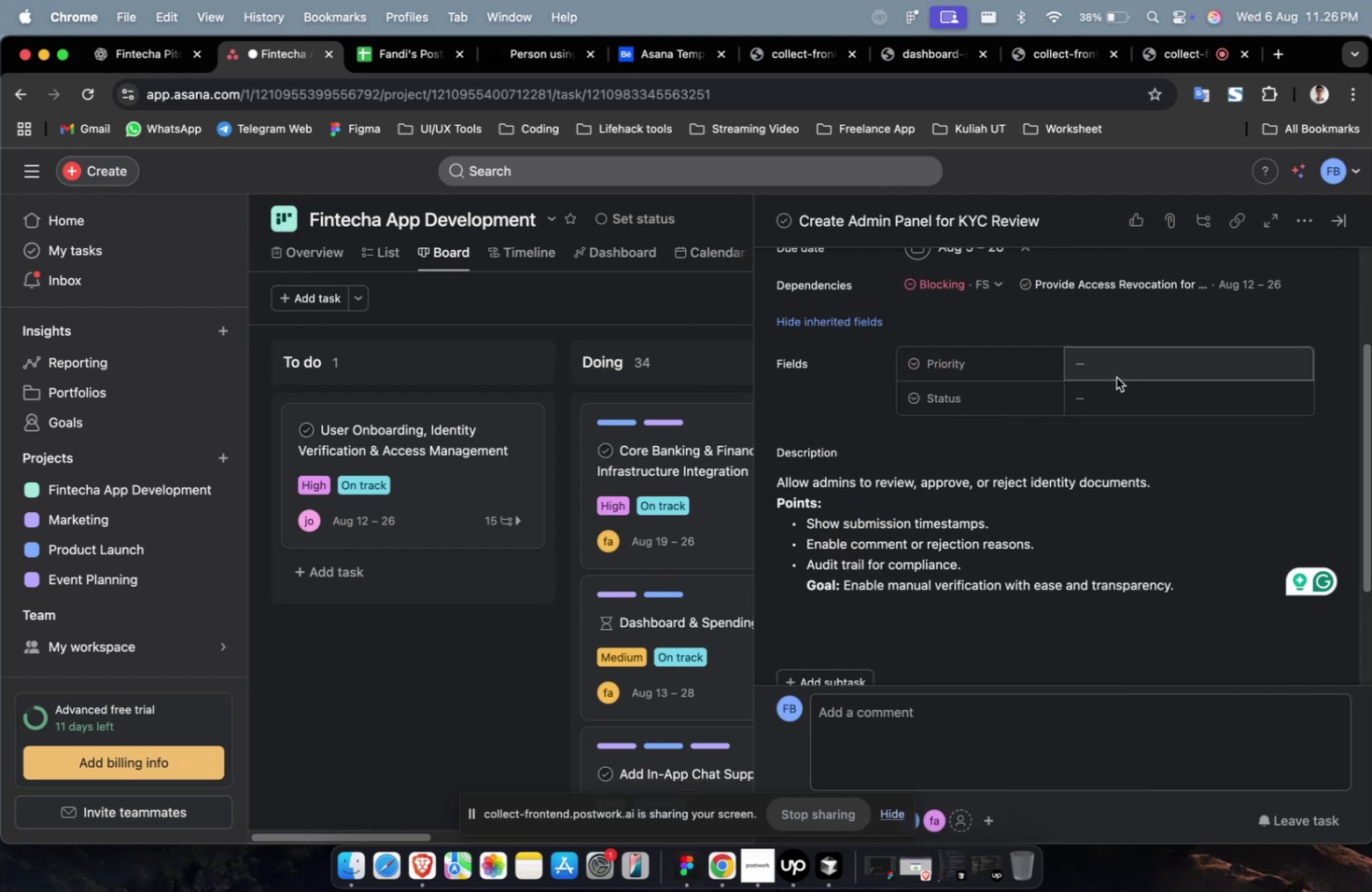 
left_click([1115, 376])
 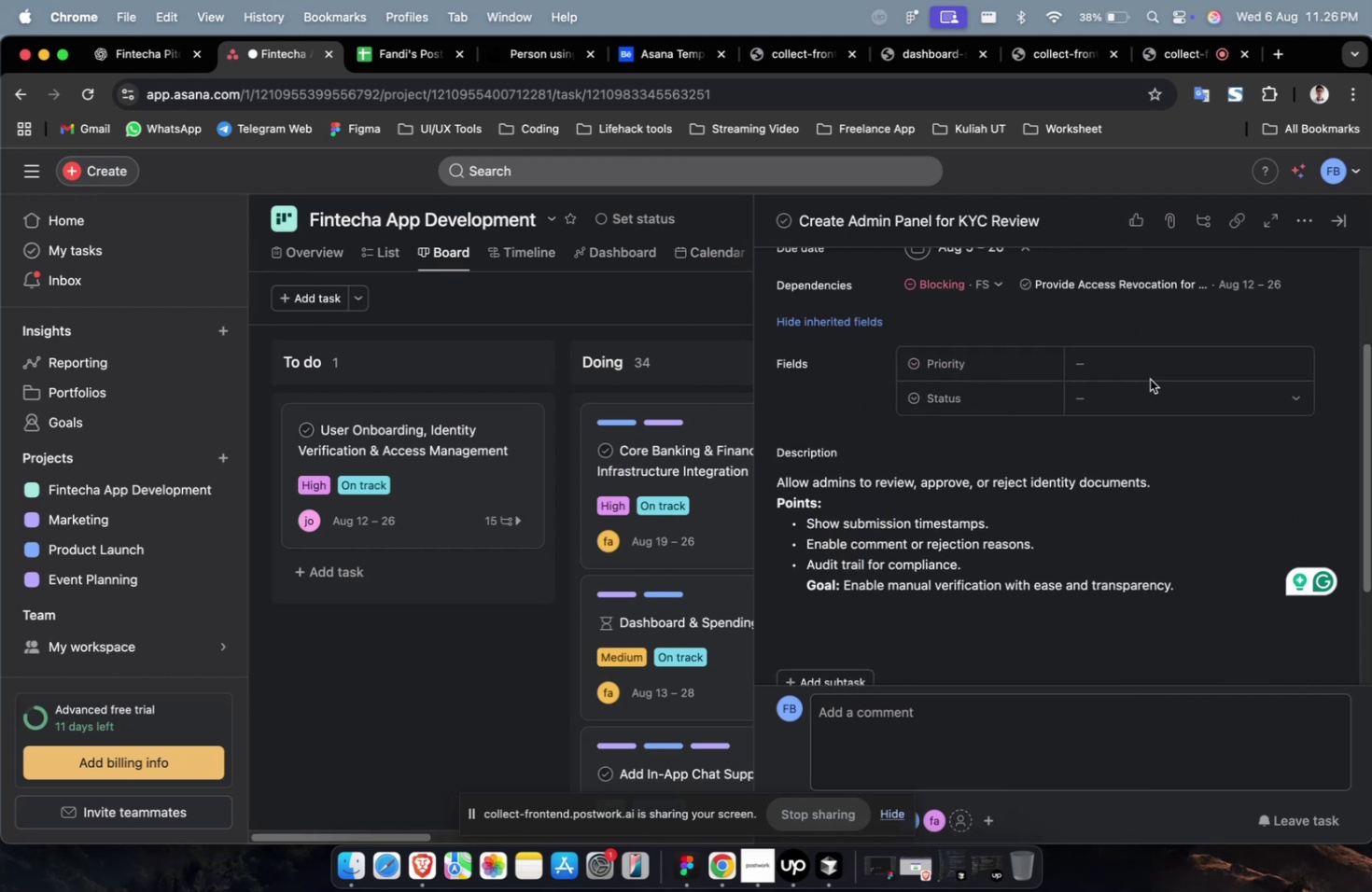 
left_click([1152, 357])
 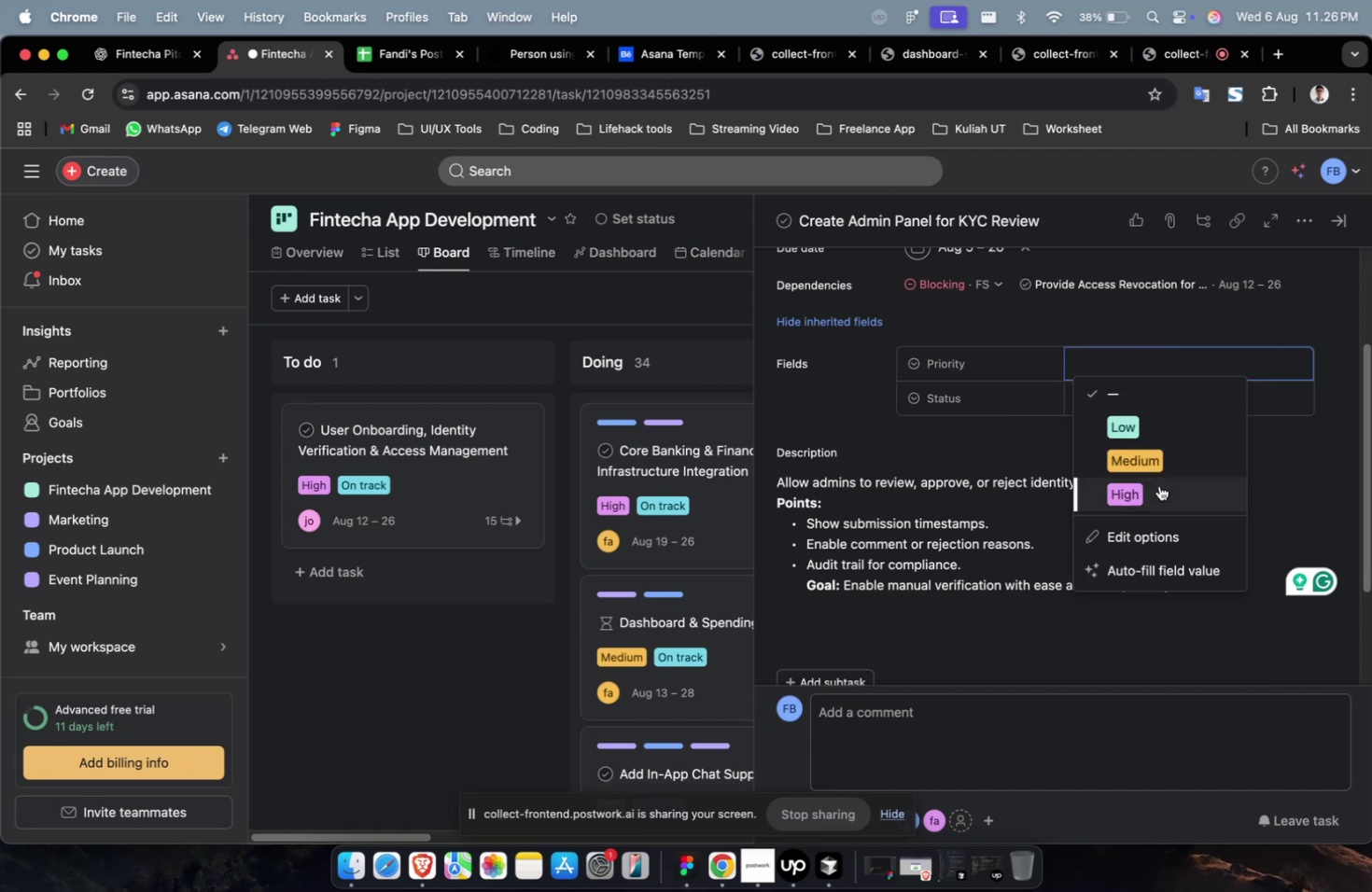 
double_click([1158, 486])
 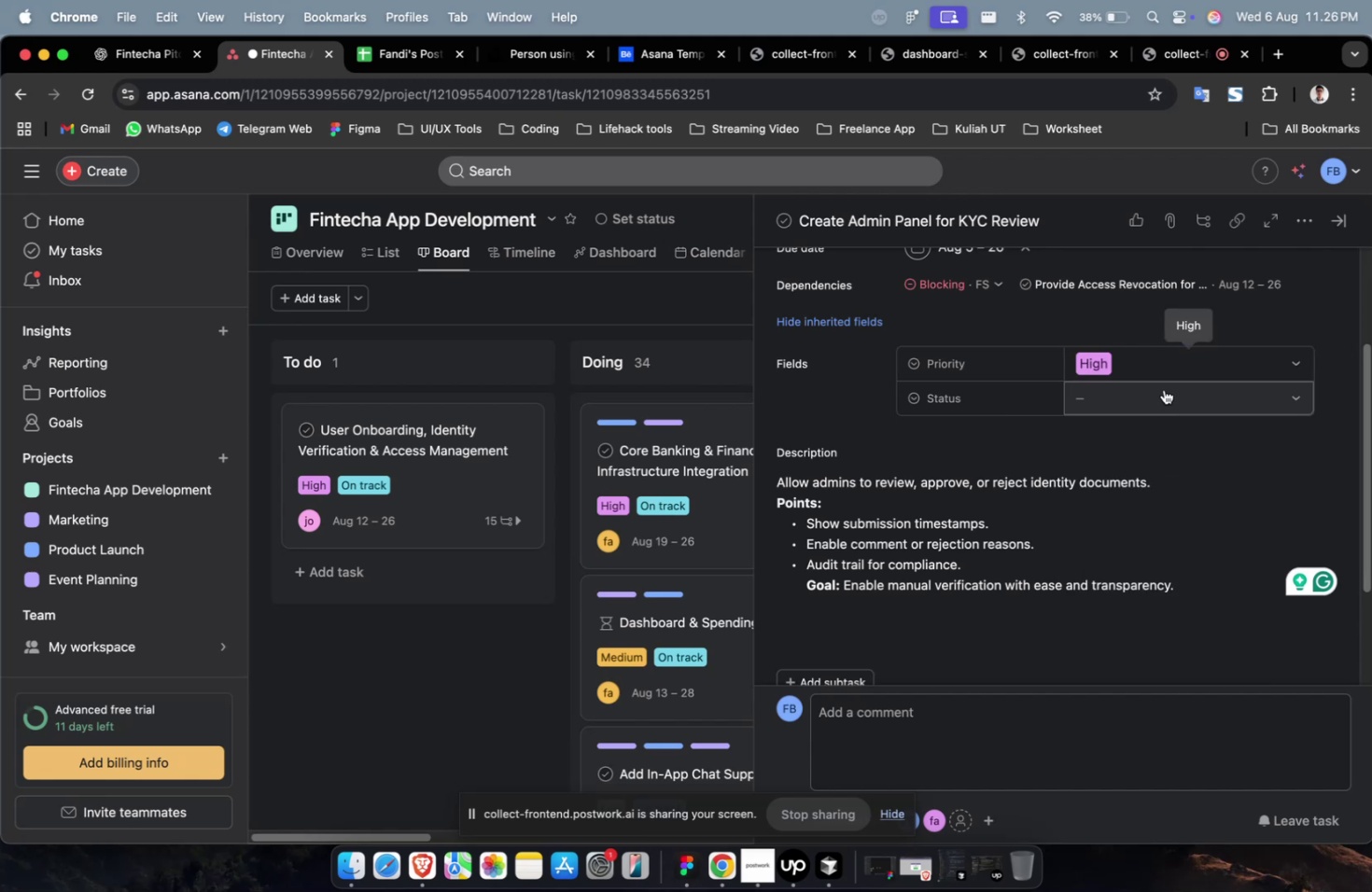 
triple_click([1163, 389])
 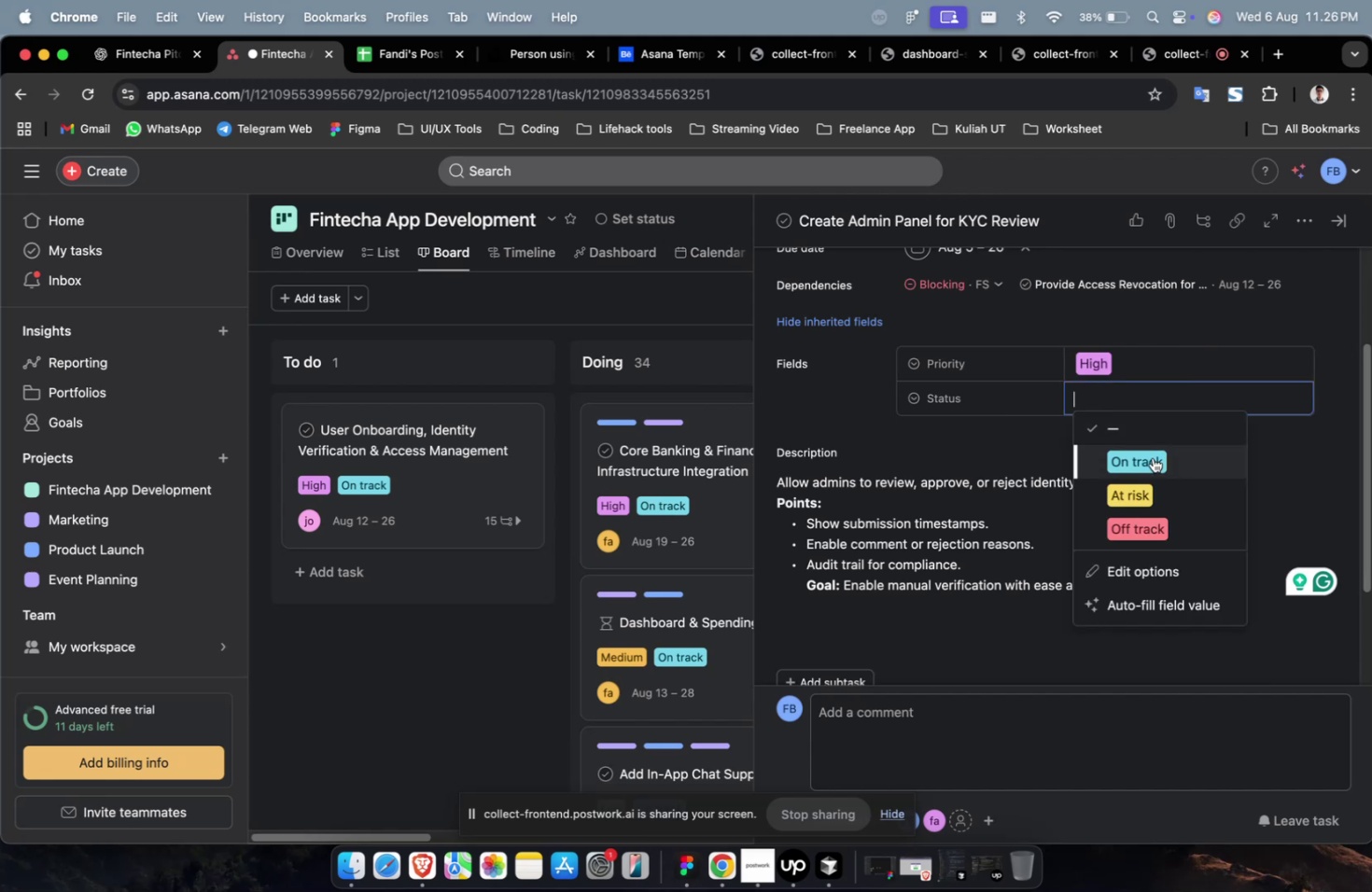 
triple_click([1152, 457])
 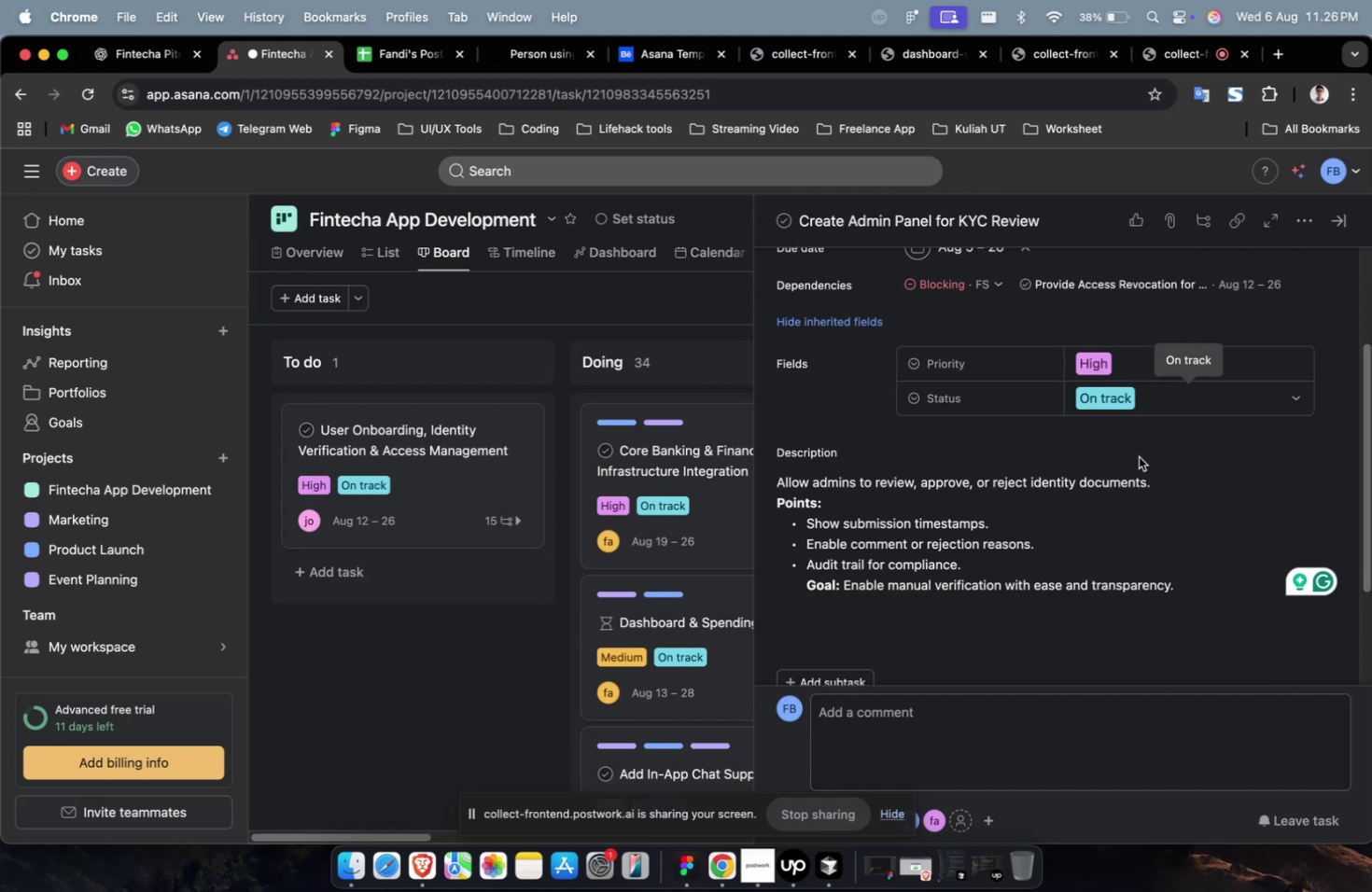 
scroll: coordinate [1127, 453], scroll_direction: up, amount: 4.0
 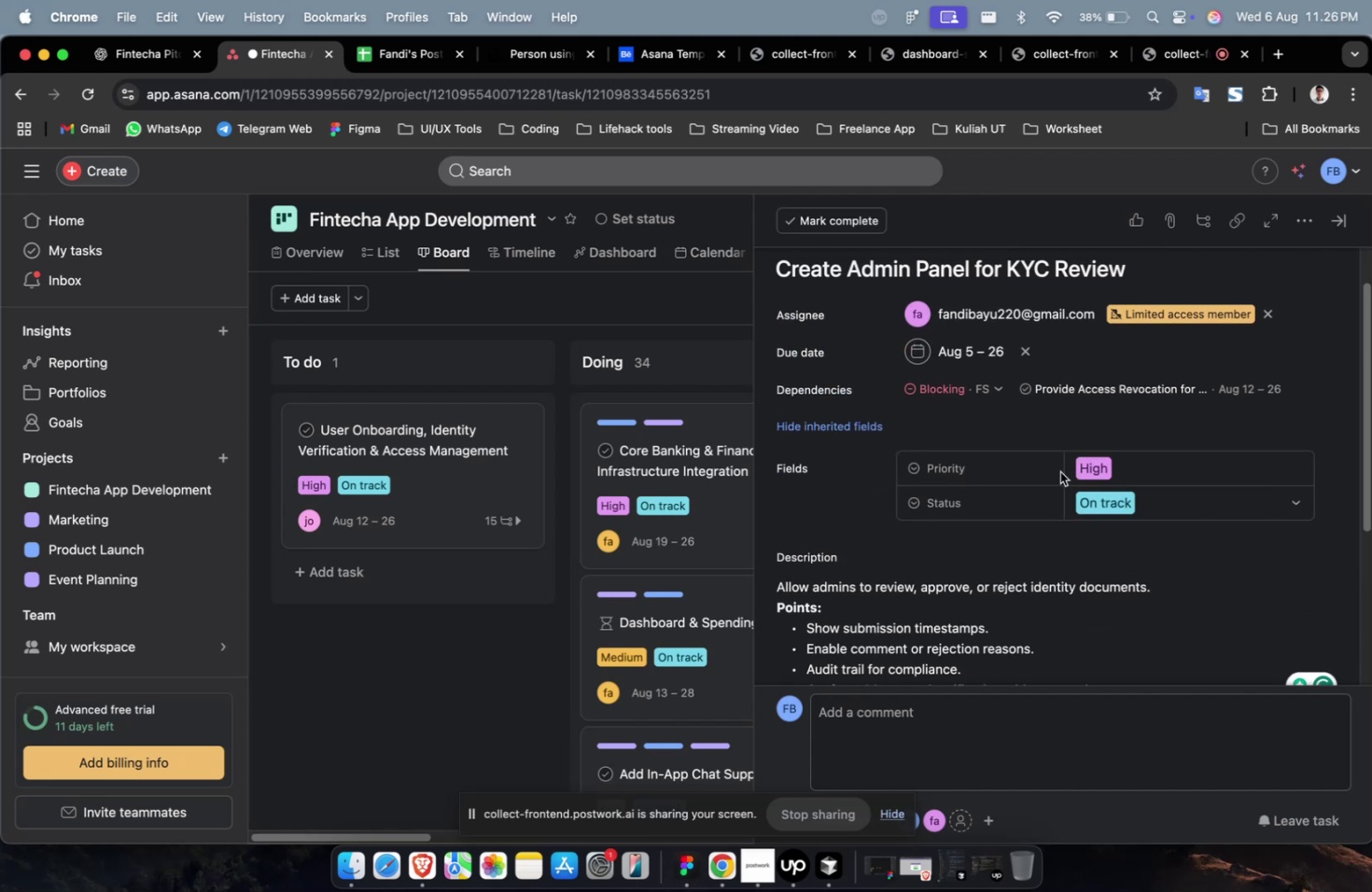 
scroll: coordinate [1059, 471], scroll_direction: down, amount: 9.0
 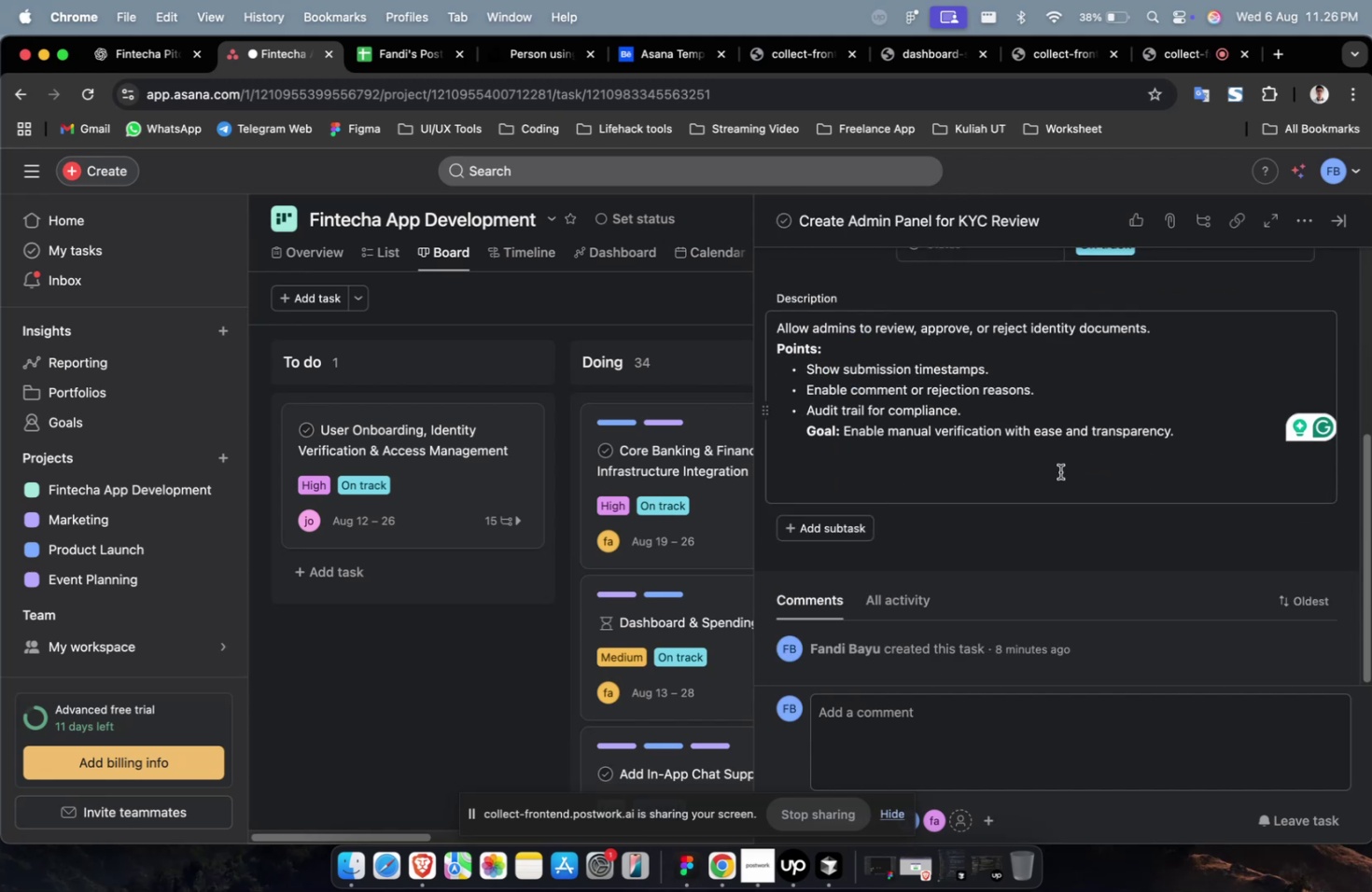 
scroll: coordinate [1059, 471], scroll_direction: up, amount: 9.0
 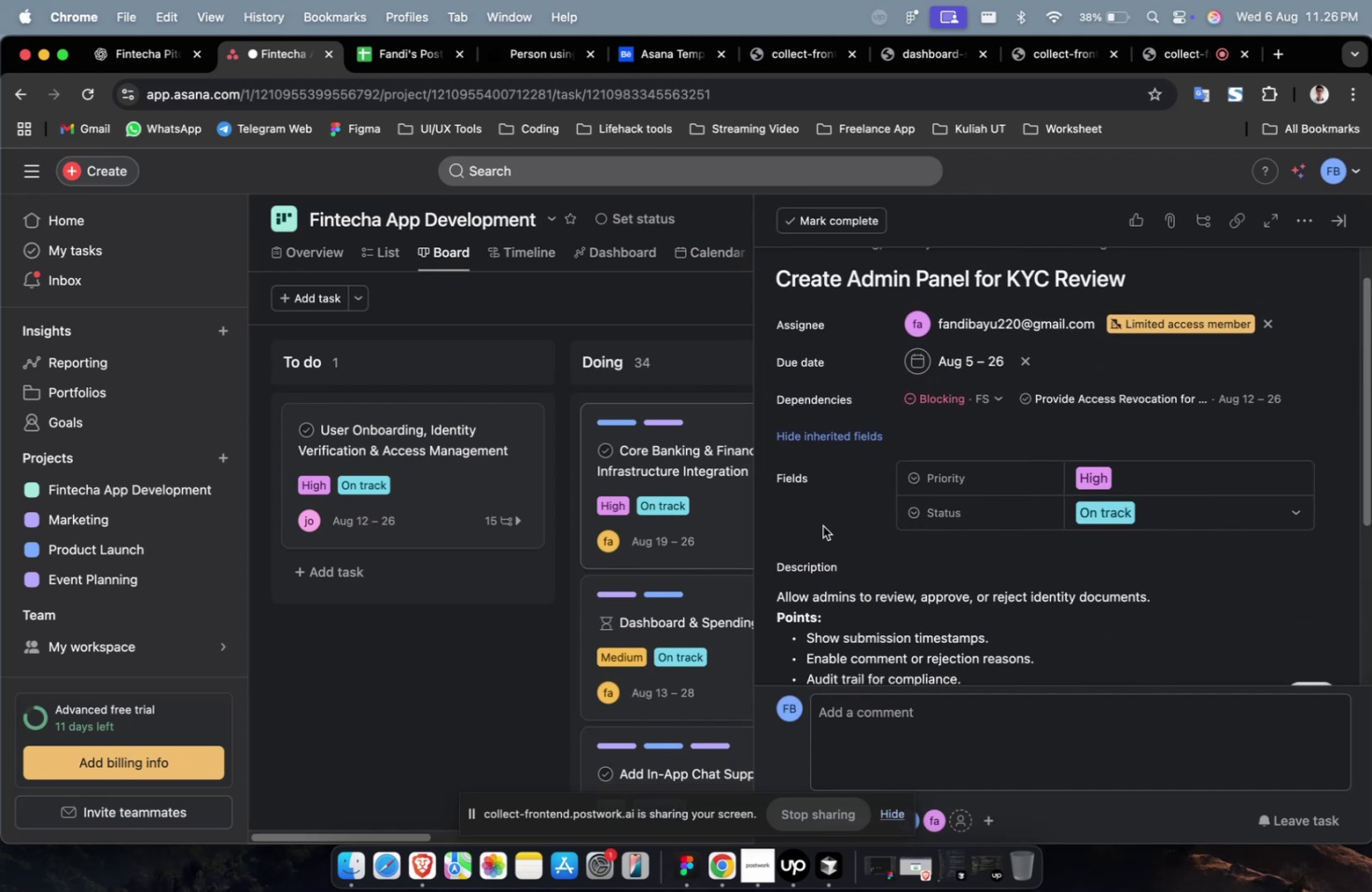 
scroll: coordinate [977, 484], scroll_direction: down, amount: 42.0
 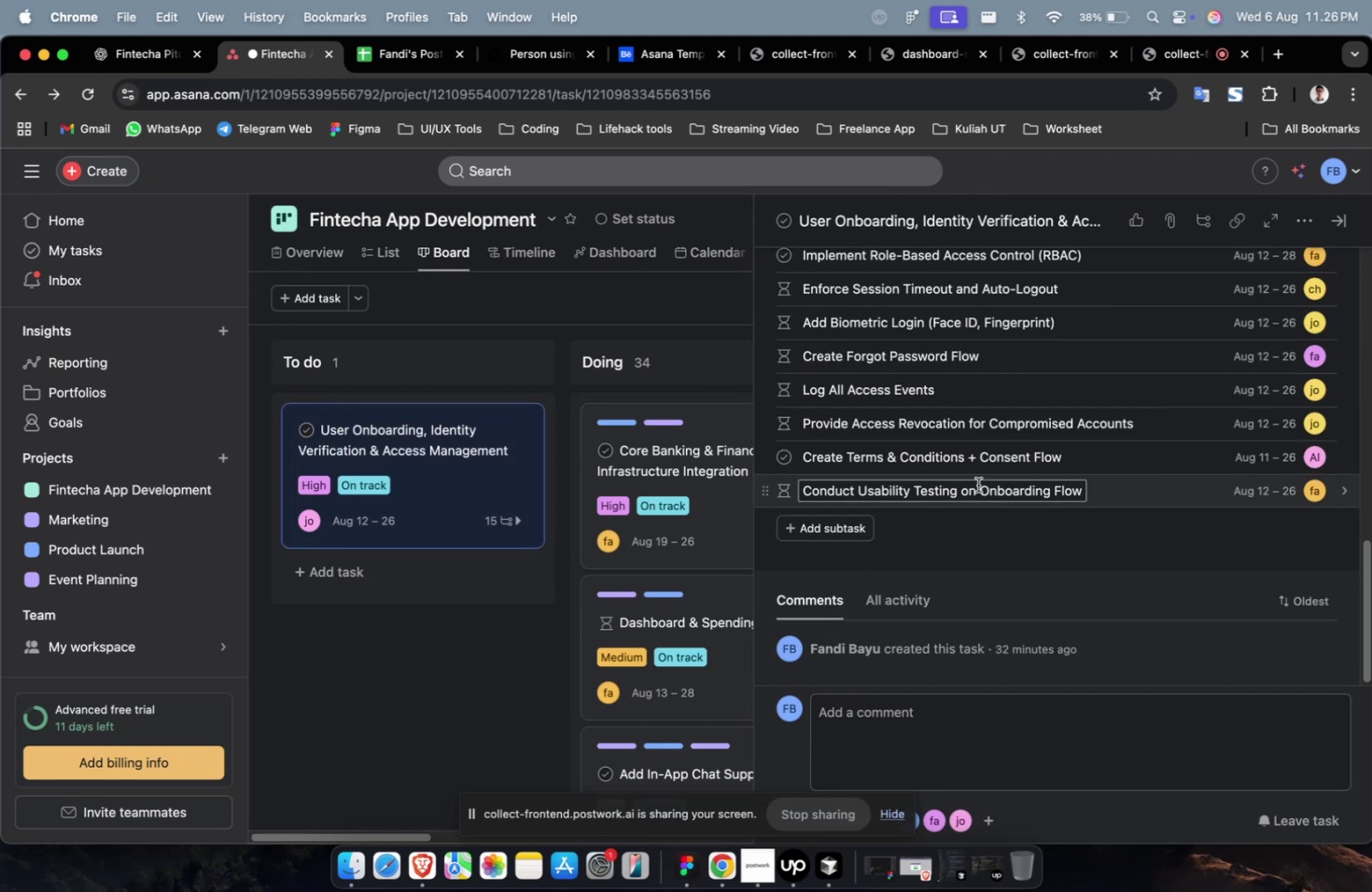 
scroll: coordinate [978, 483], scroll_direction: up, amount: 9.0
 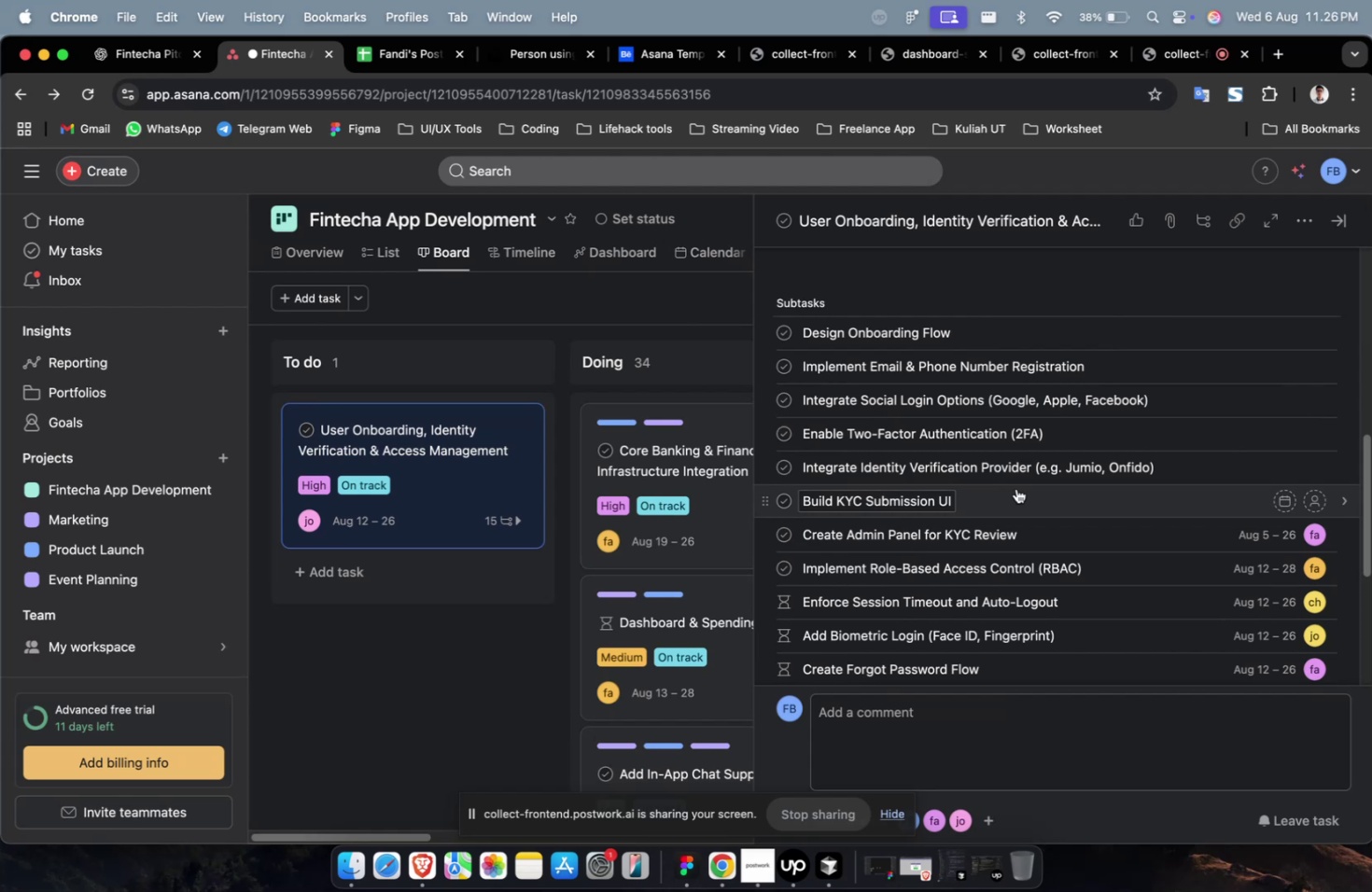 
left_click([1049, 487])
 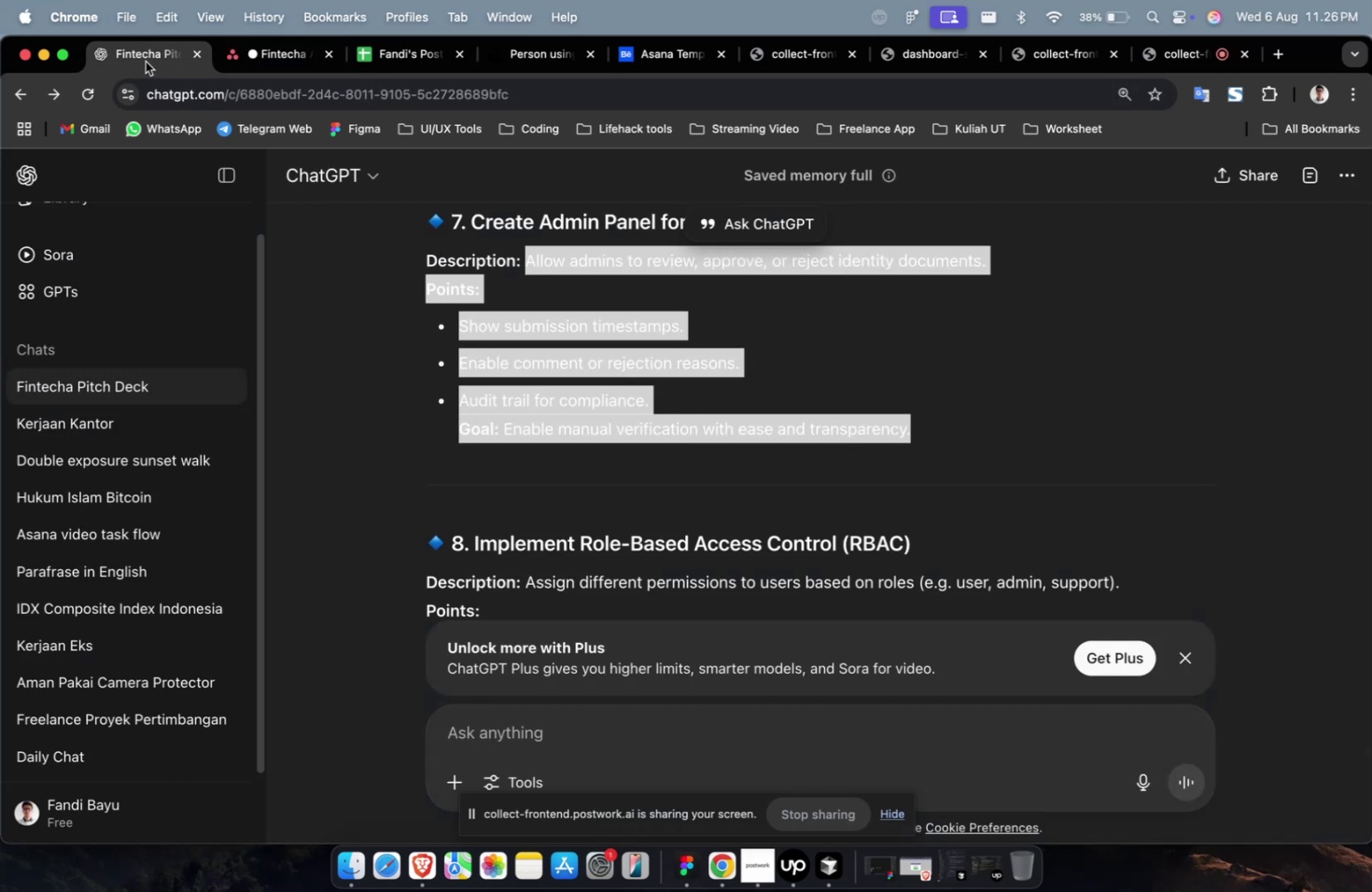 
scroll: coordinate [736, 390], scroll_direction: up, amount: 11.0
 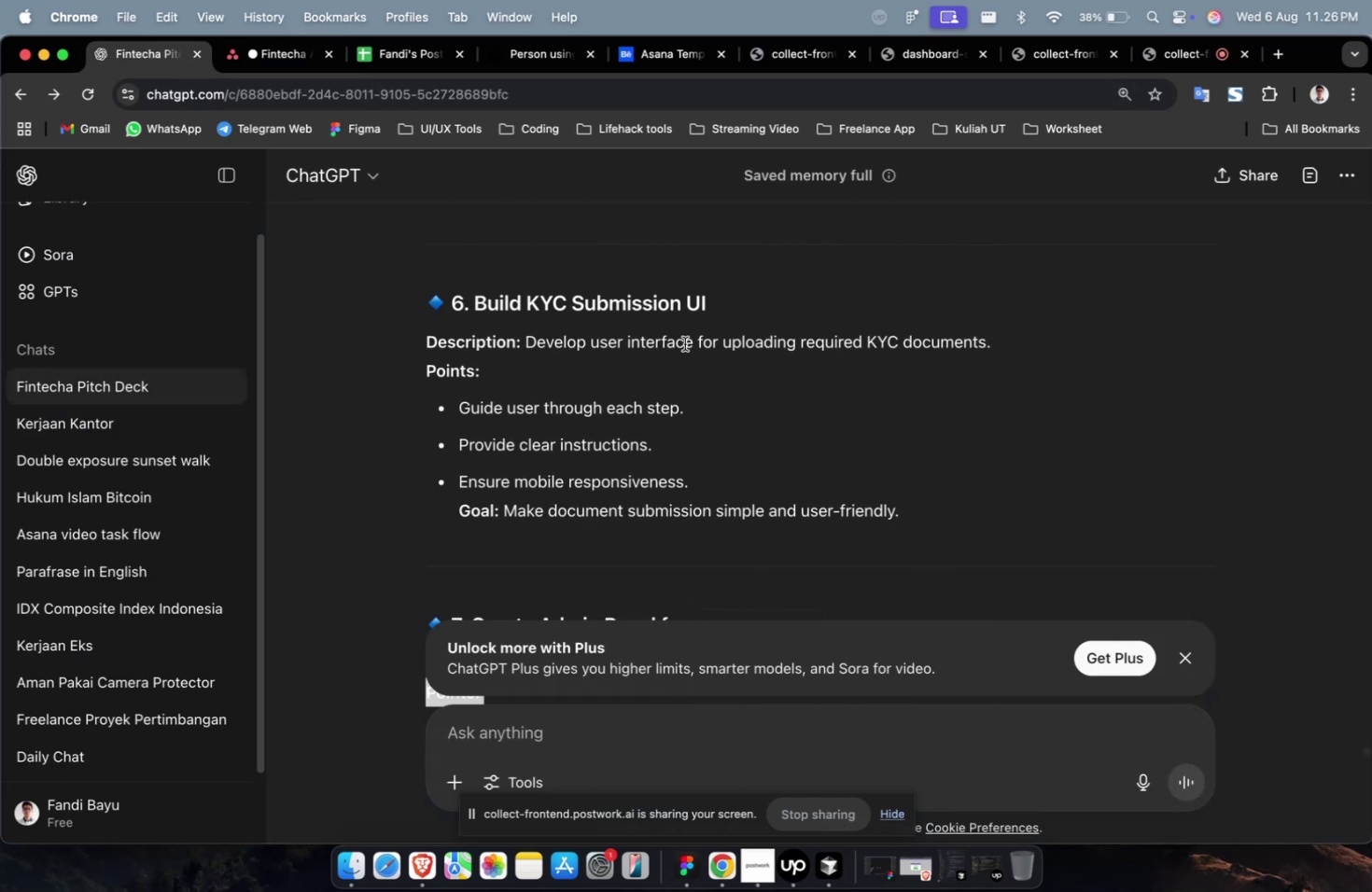 
left_click_drag(start_coordinate=[920, 529], to_coordinate=[526, 345])
 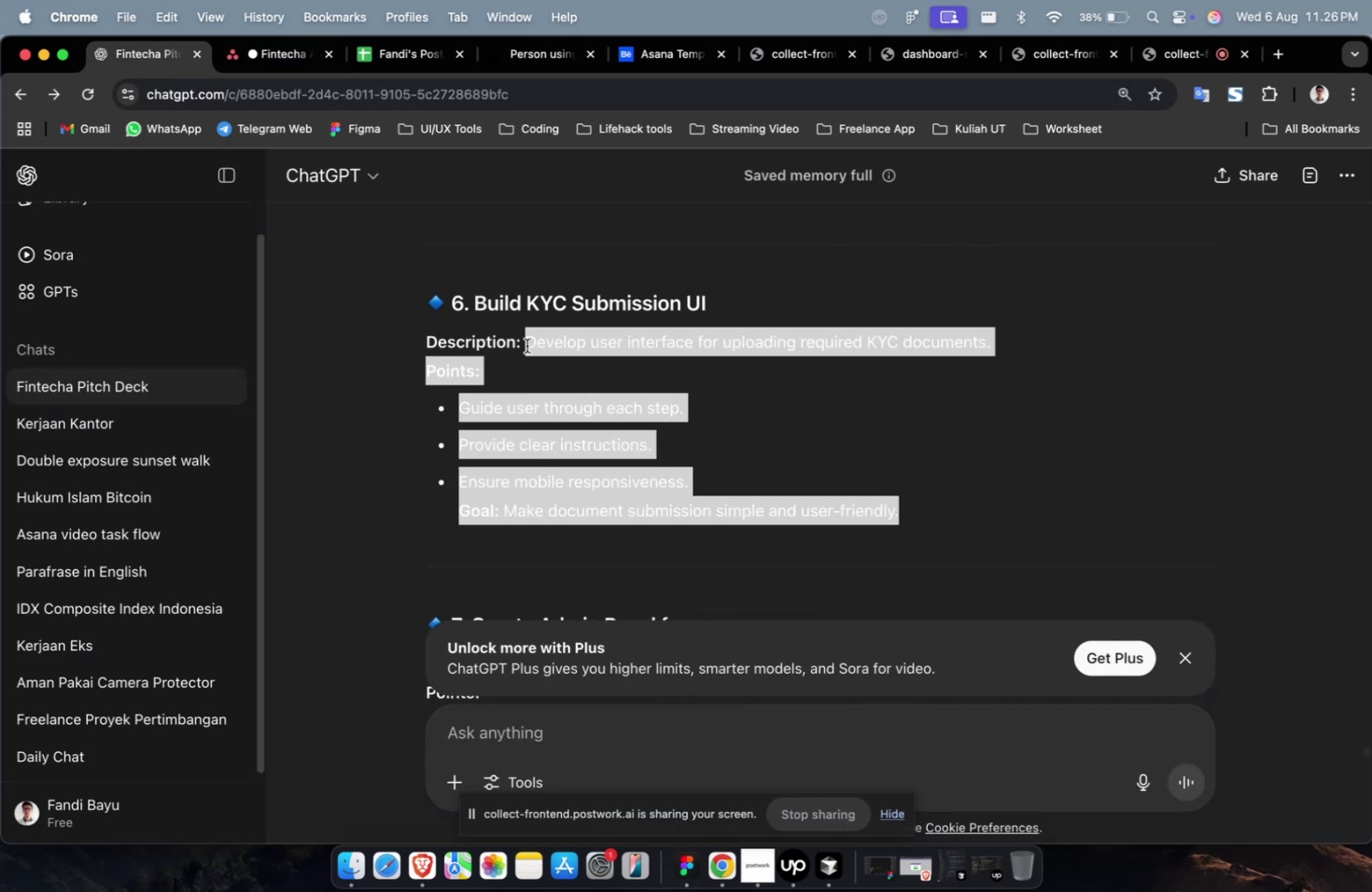 
key(Meta+V)
 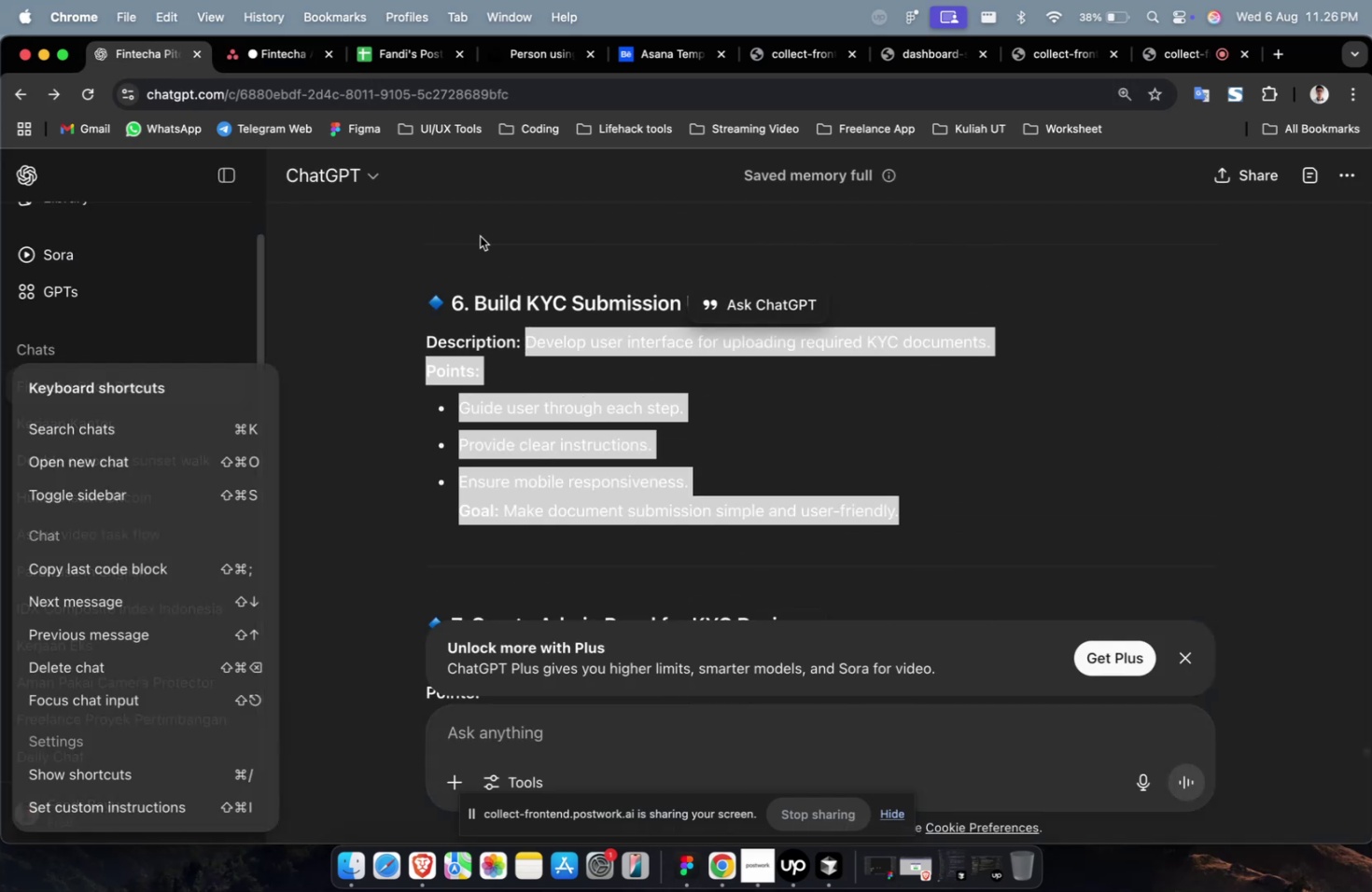 
key(Meta+V)
 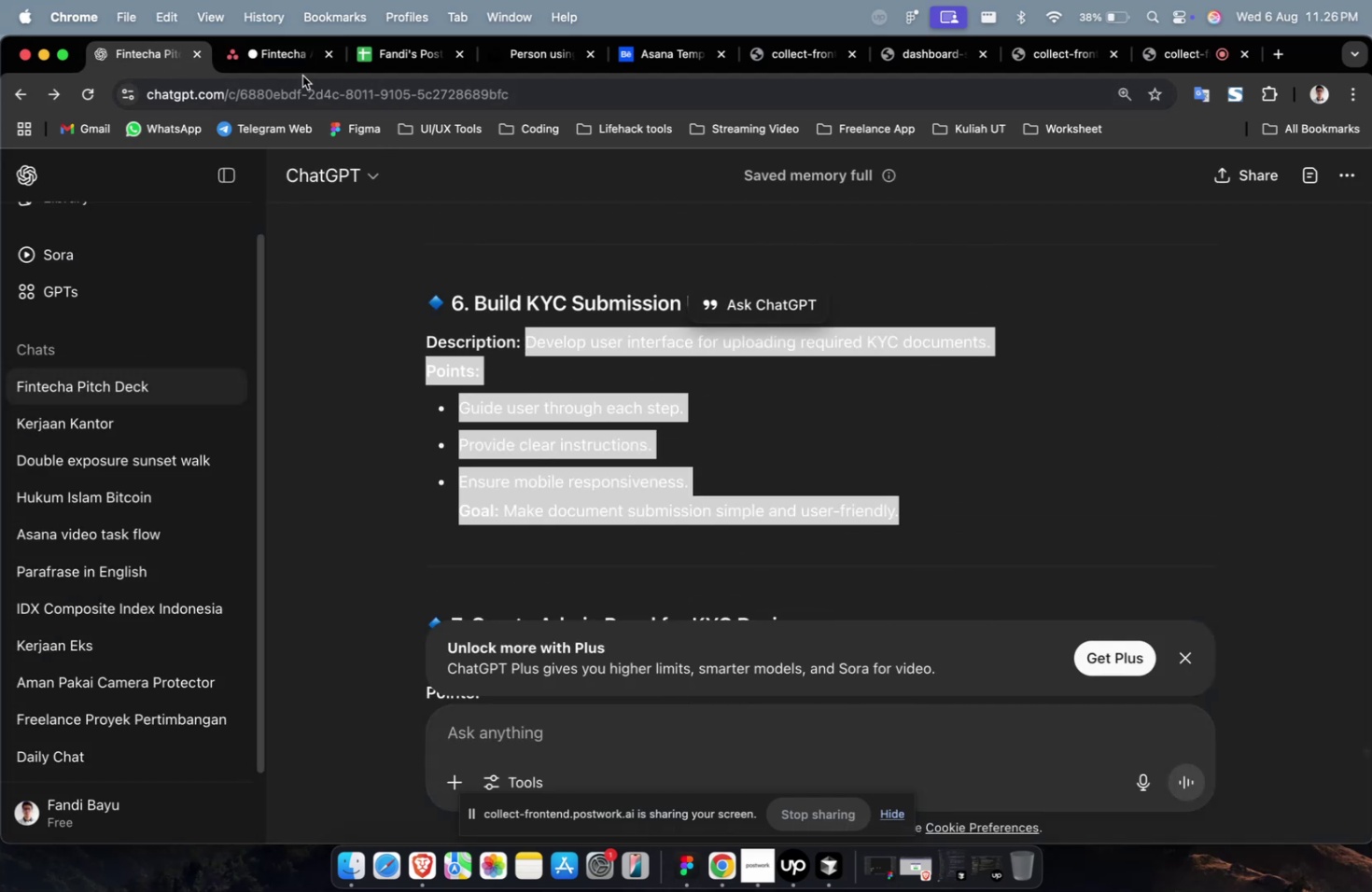 
left_click([275, 55])
 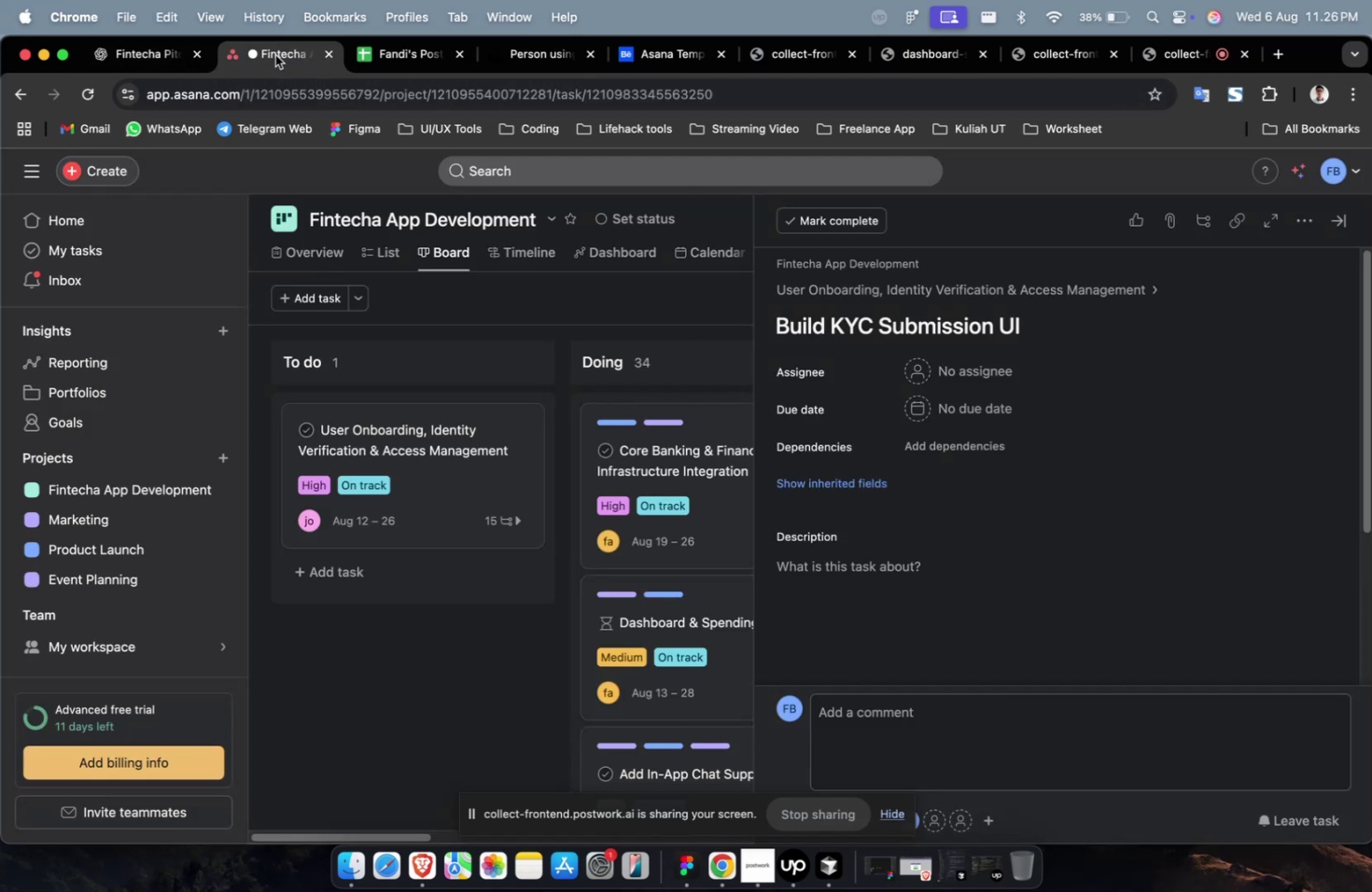 
key(Meta+CommandLeft)
 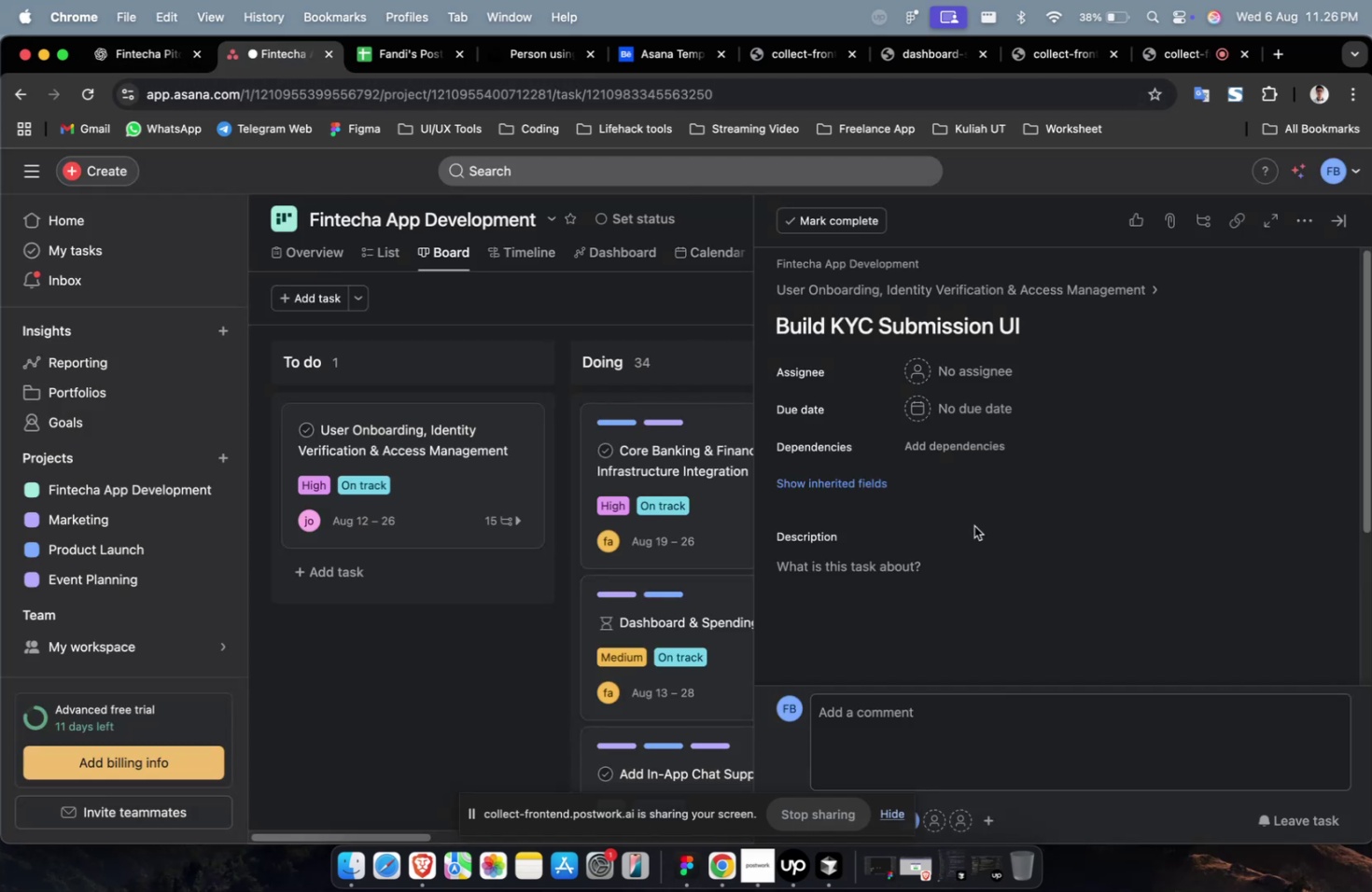 
left_click([946, 585])
 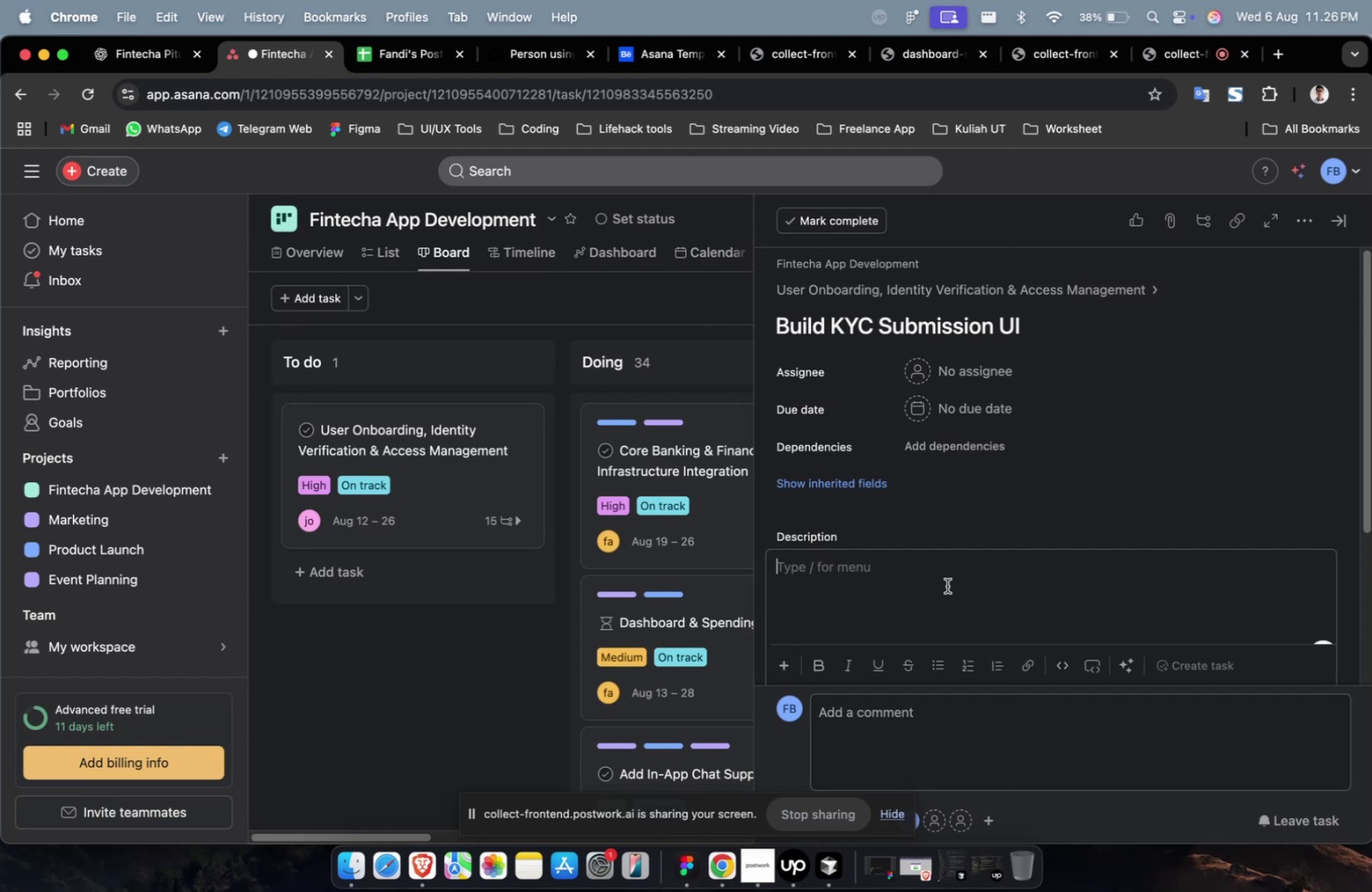 
key(Meta+B)
 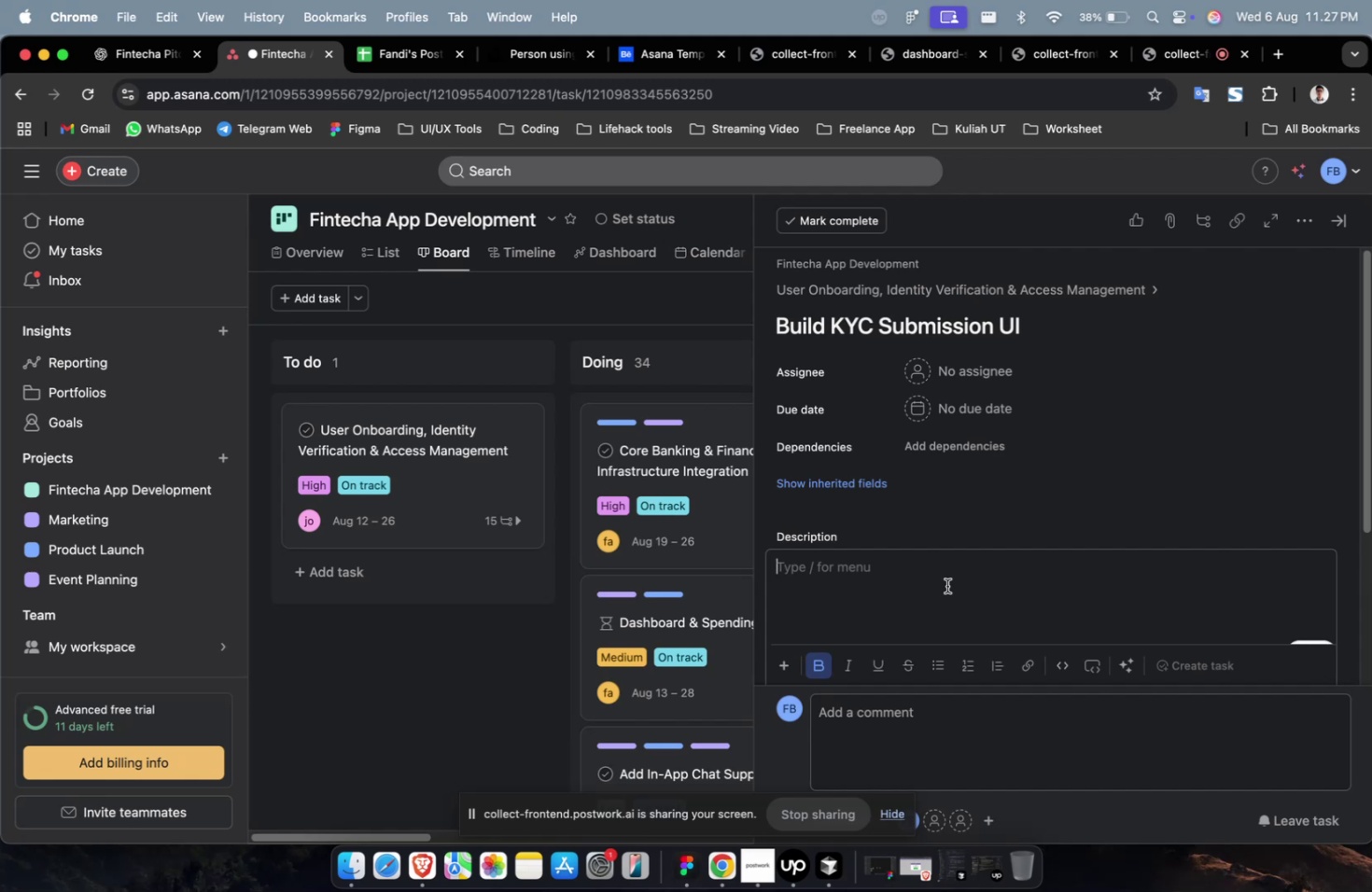 
wait(37.1)
 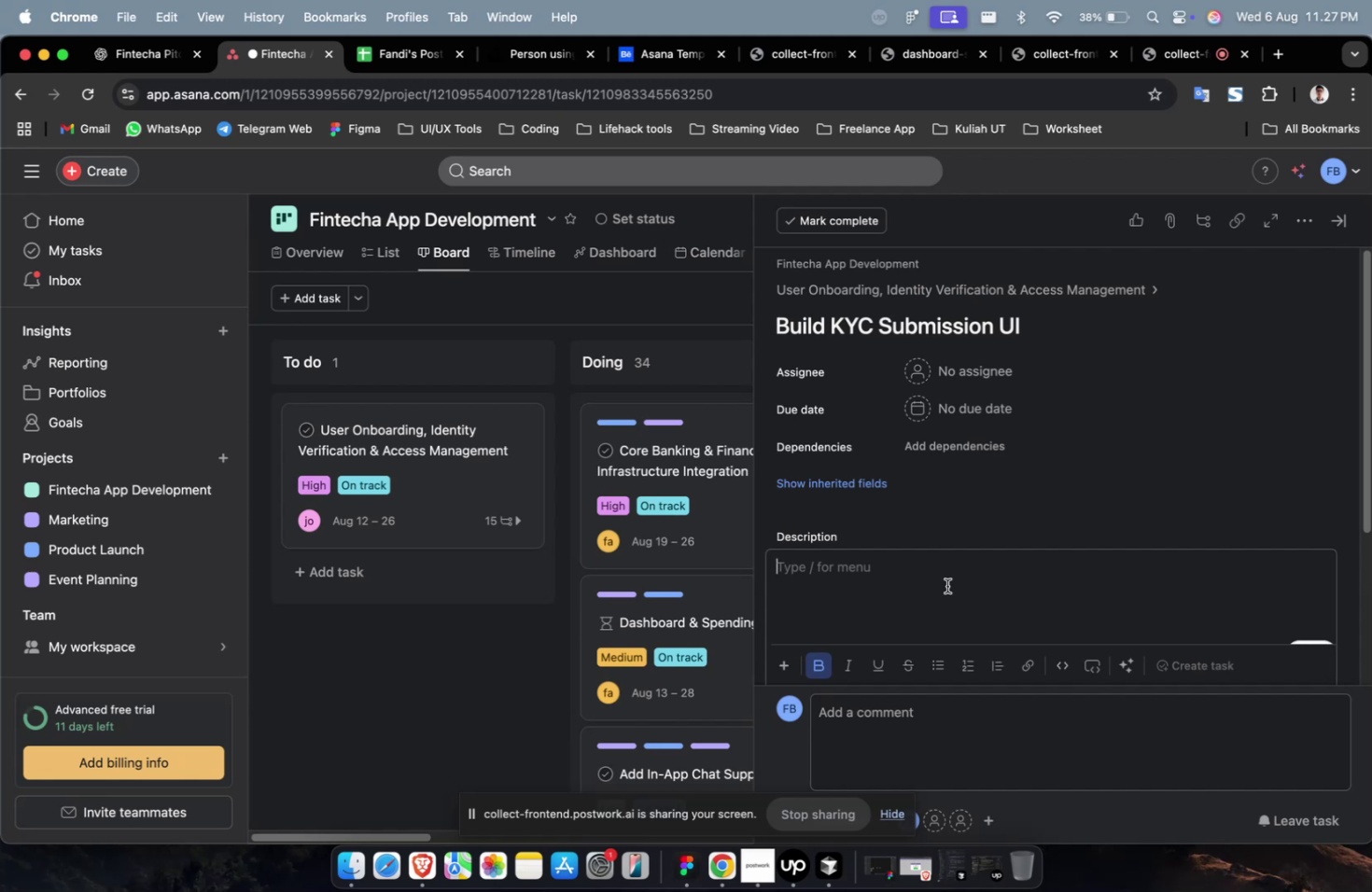 
key(X)
 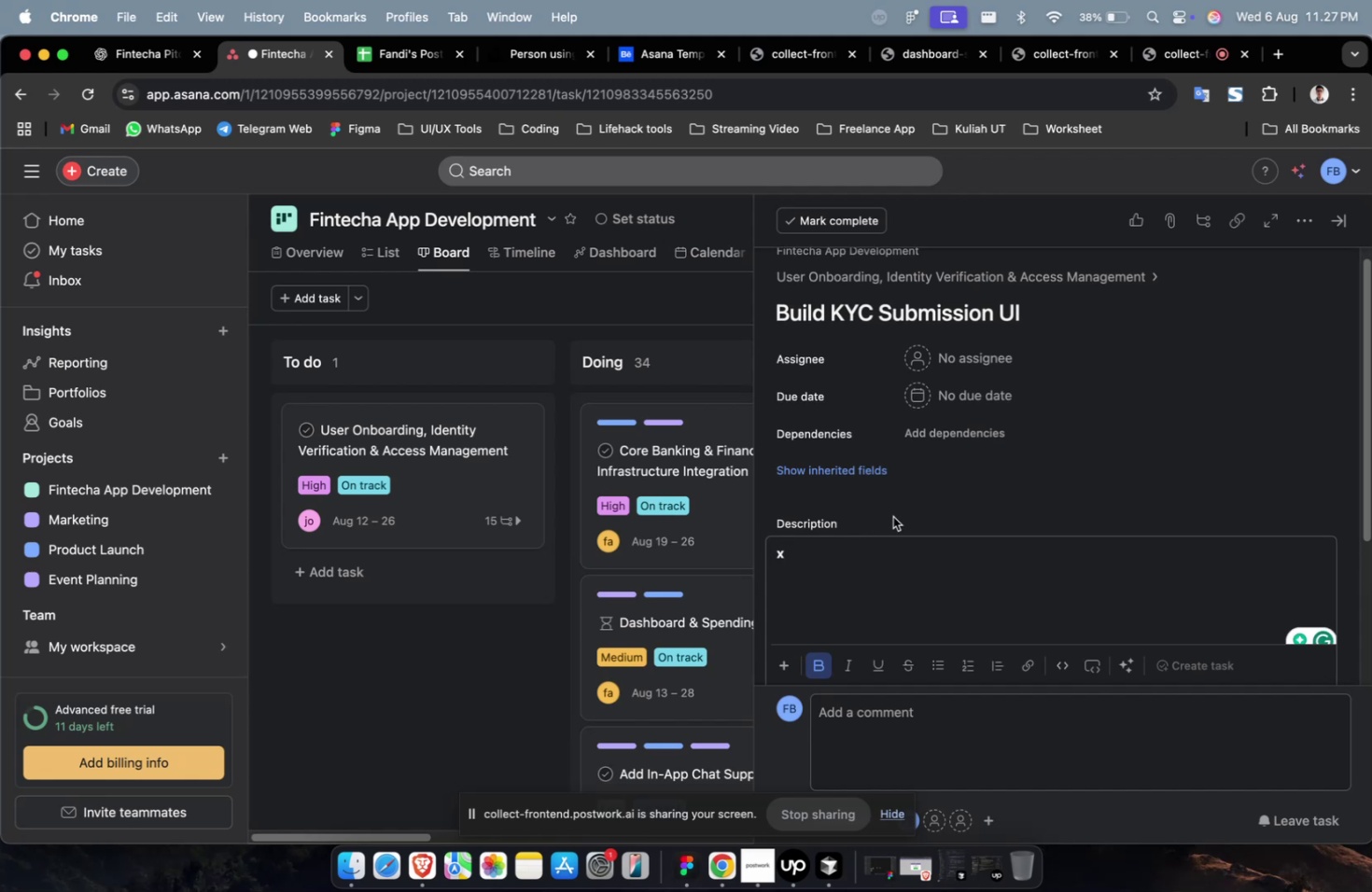 
key(Backspace)
 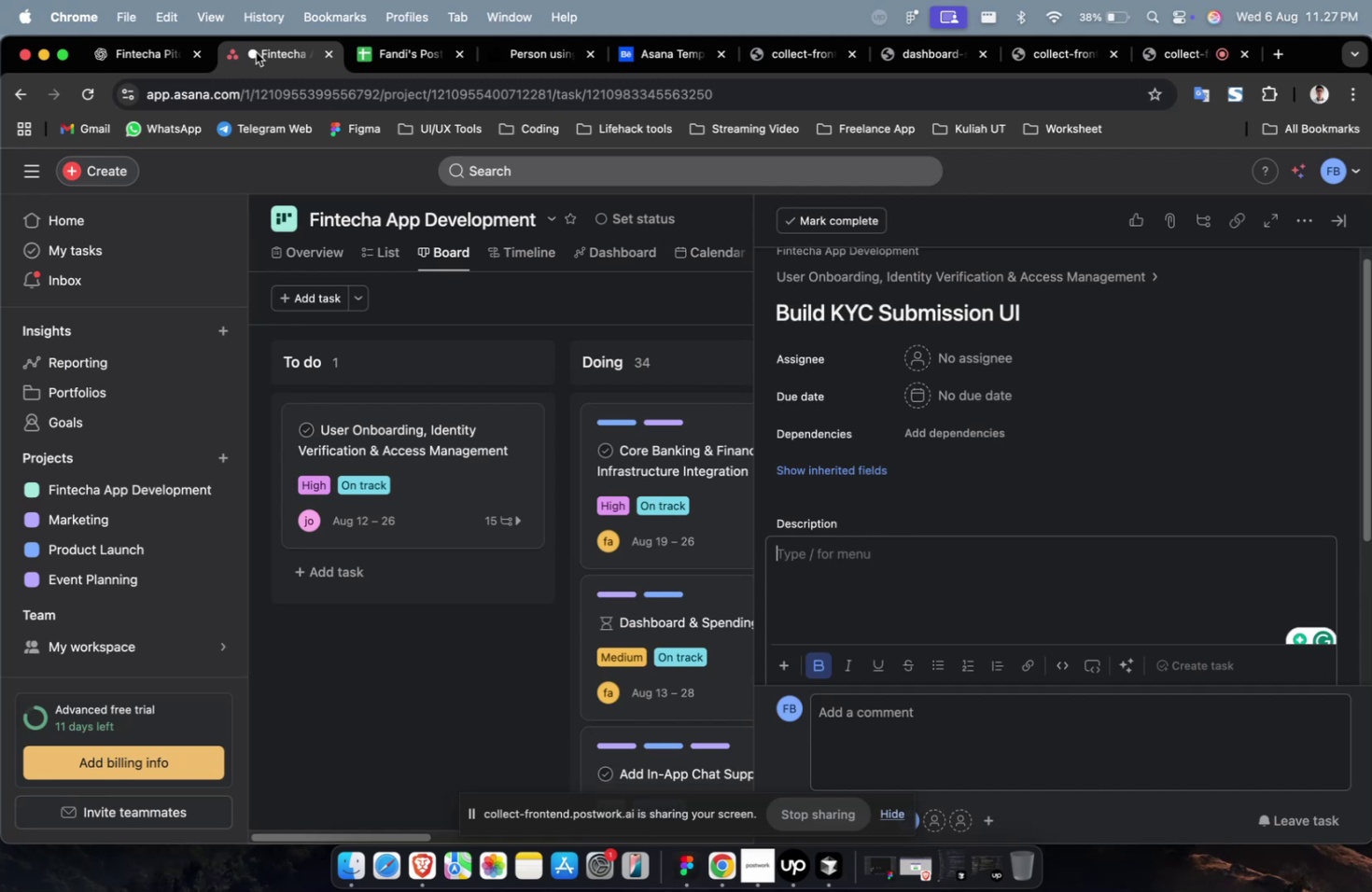 
left_click([157, 55])
 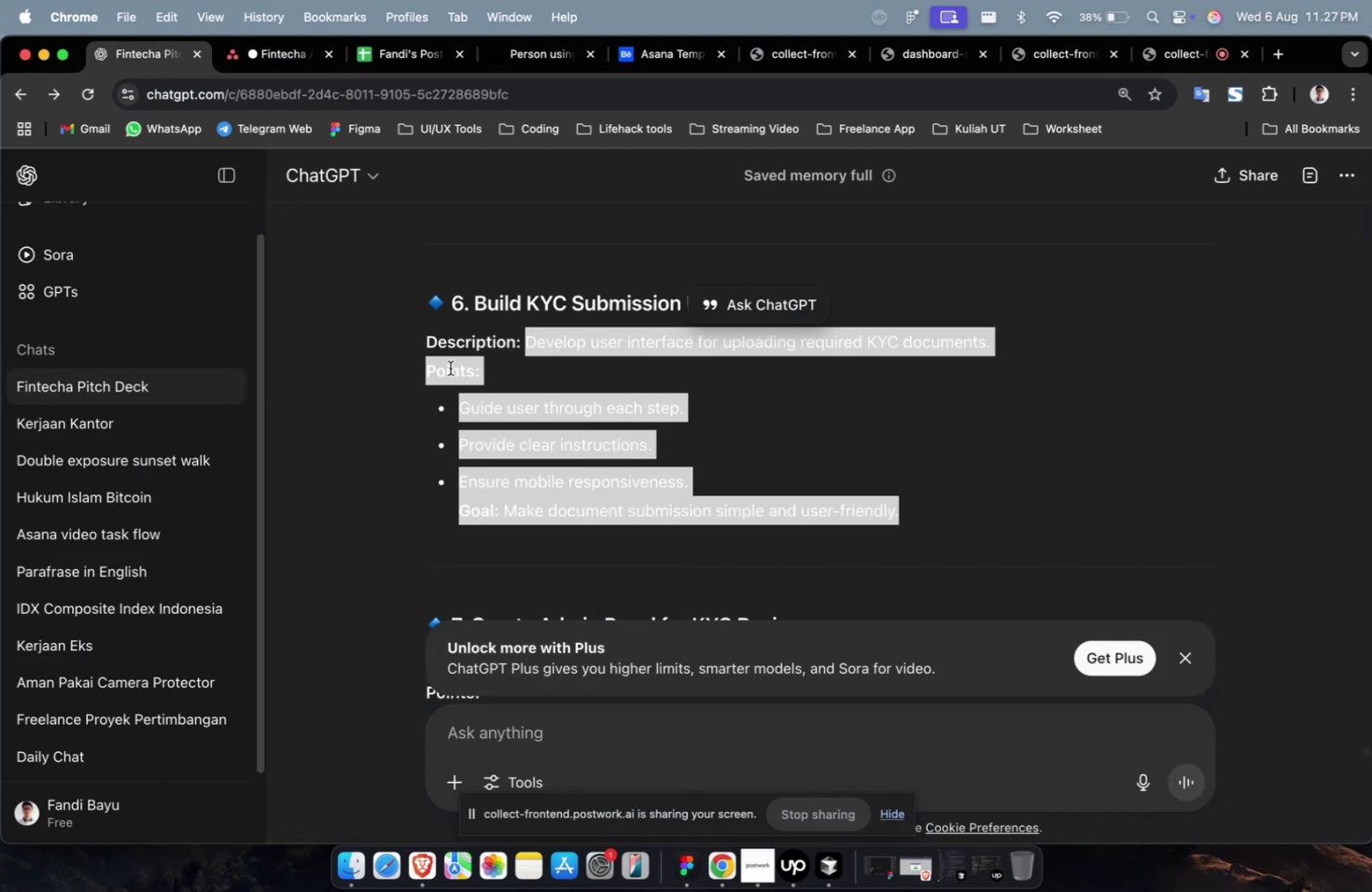 
scroll: coordinate [539, 414], scroll_direction: up, amount: 4.0
 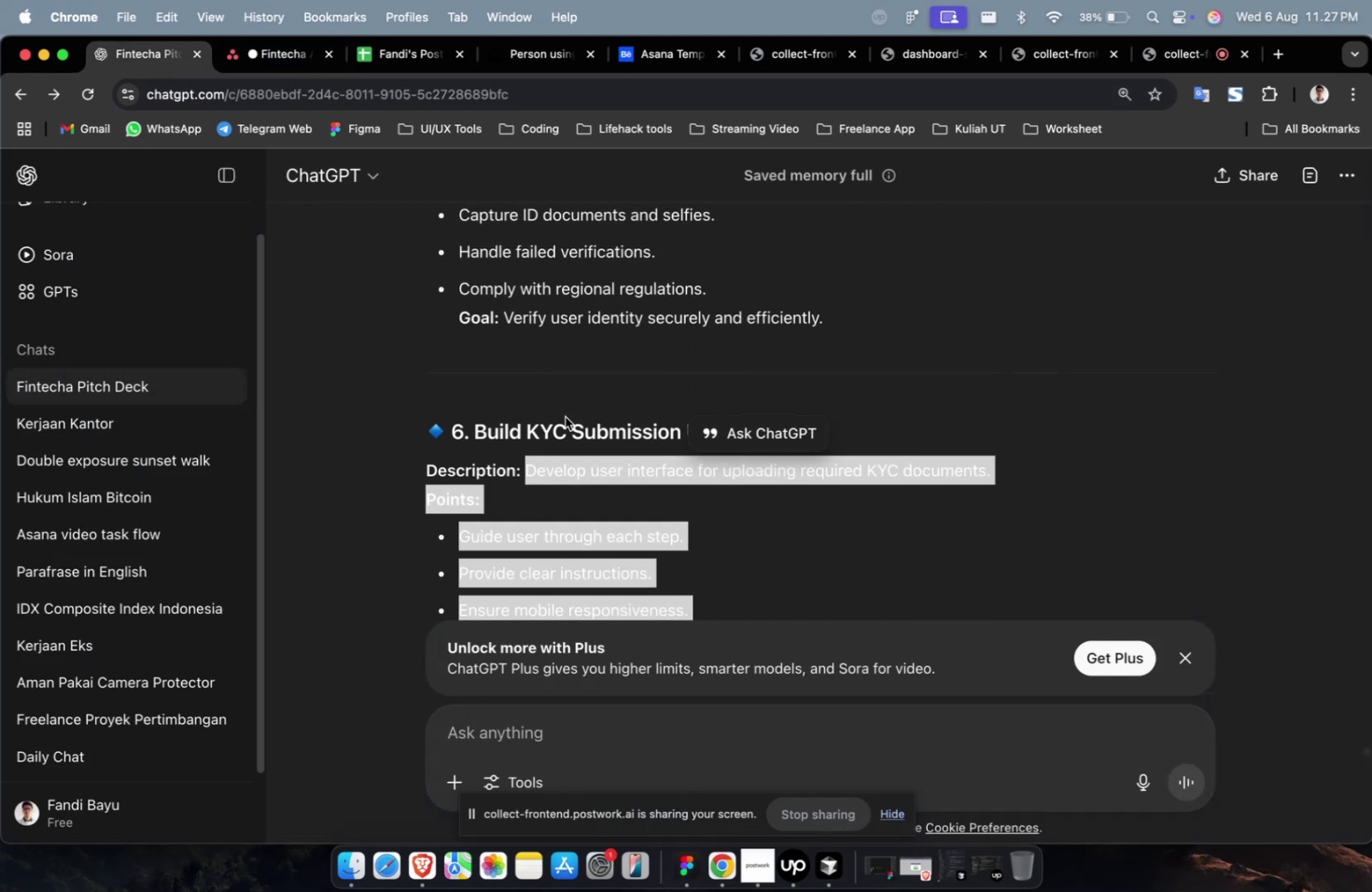 
key(Meta+C)
 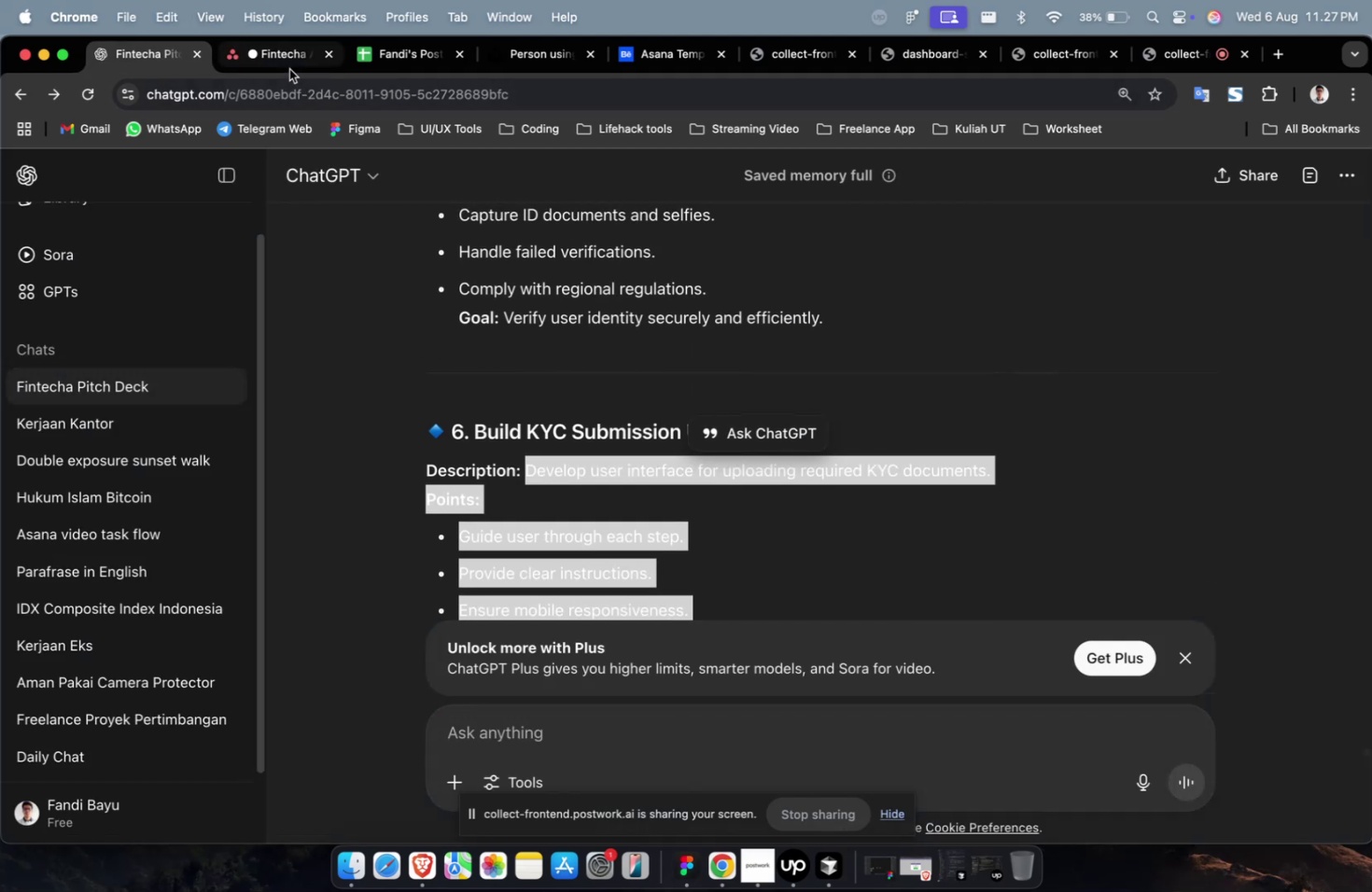 
left_click([289, 69])
 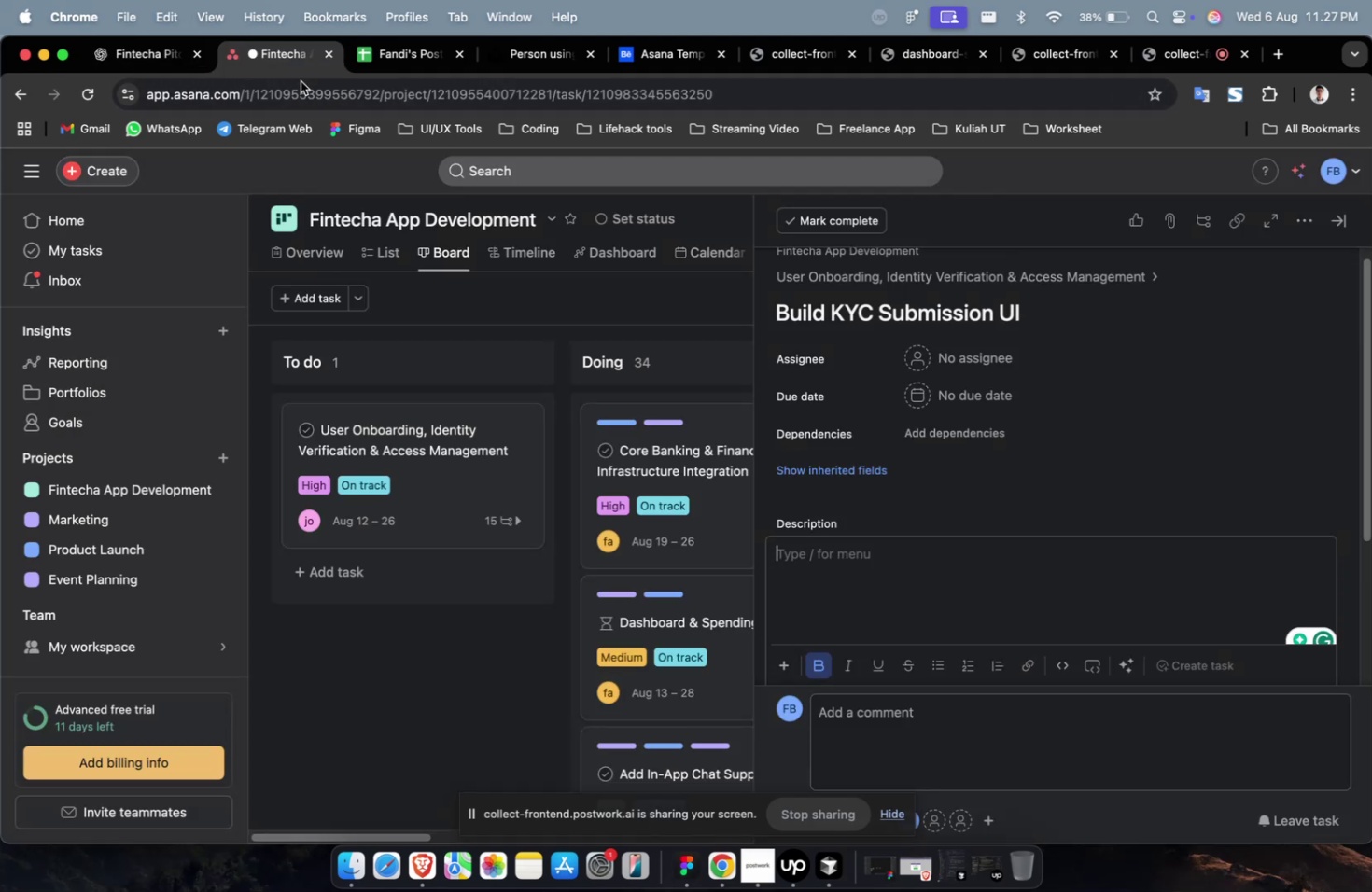 
key(Meta+V)
 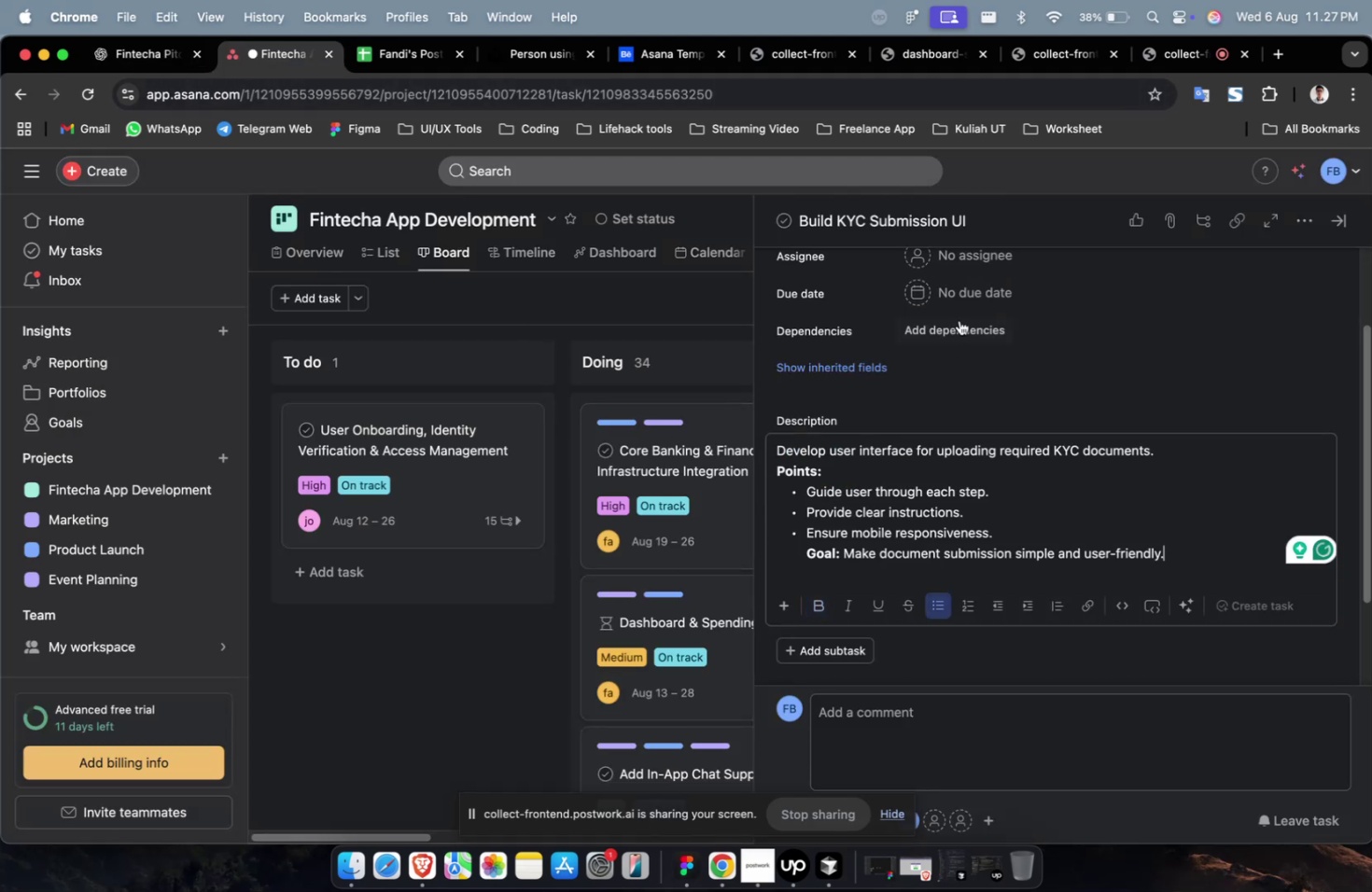 
scroll: coordinate [940, 357], scroll_direction: up, amount: 2.0
 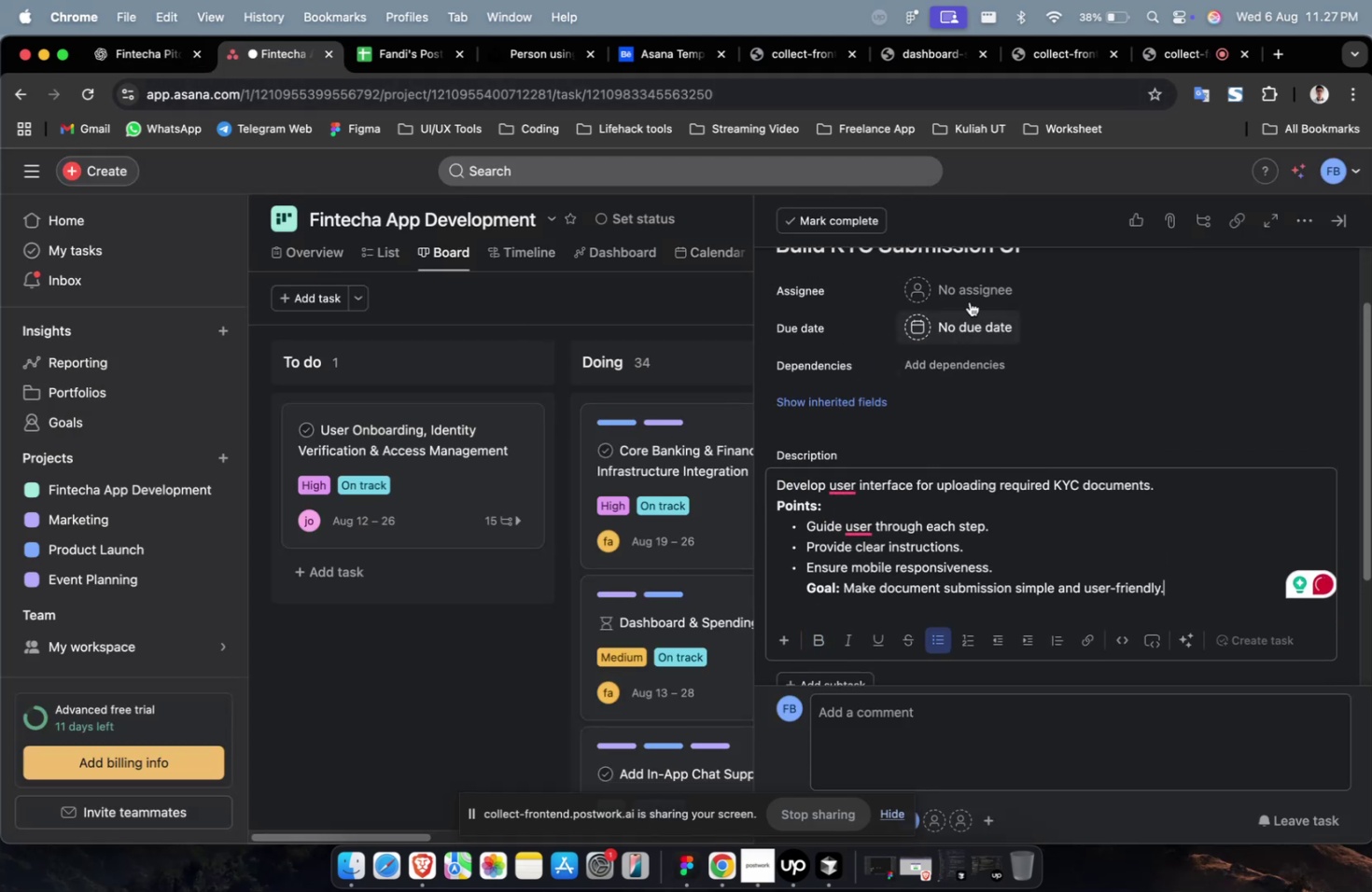 
left_click([973, 292])
 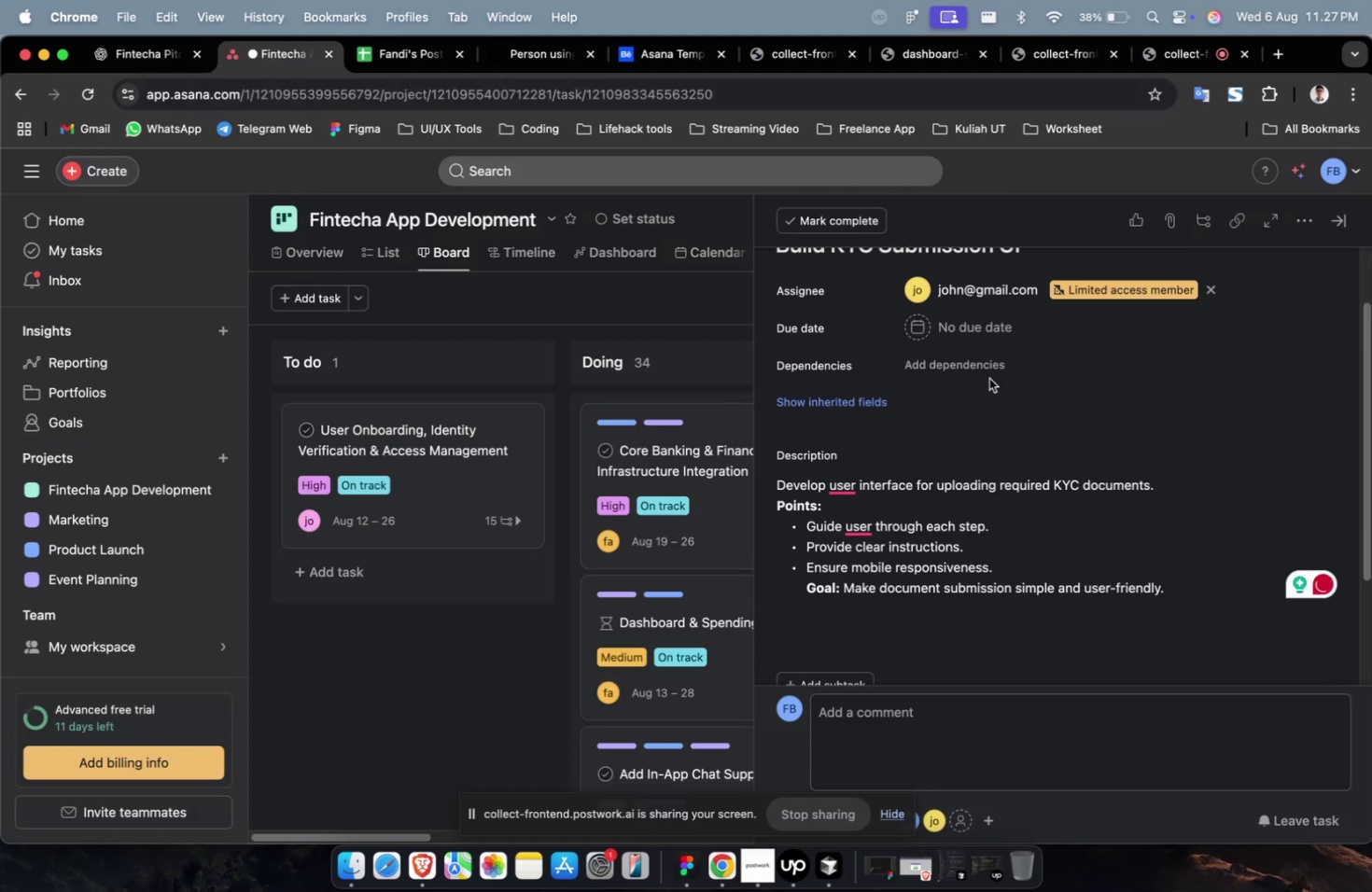 
double_click([973, 296])
 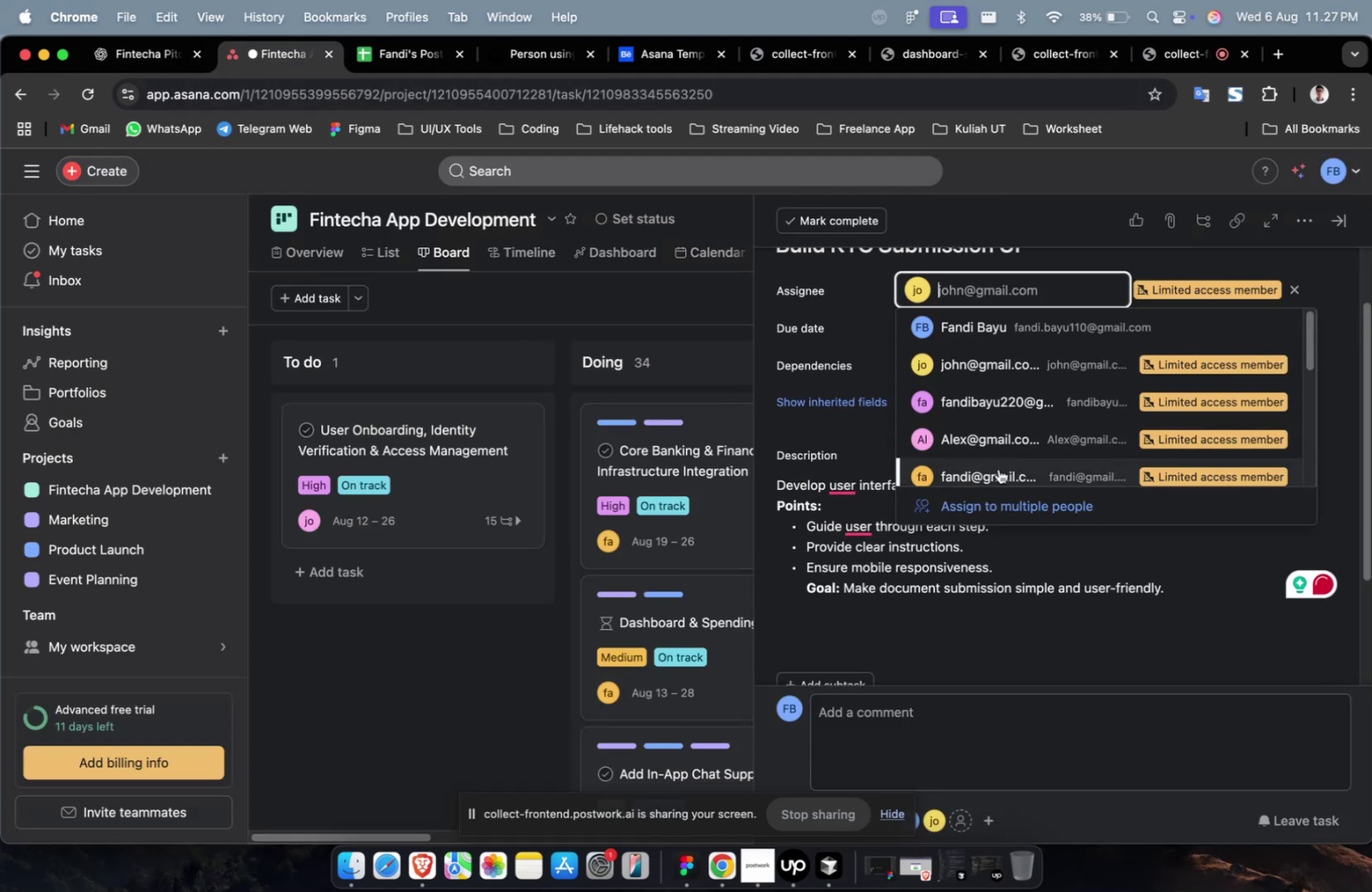 
triple_click([998, 469])
 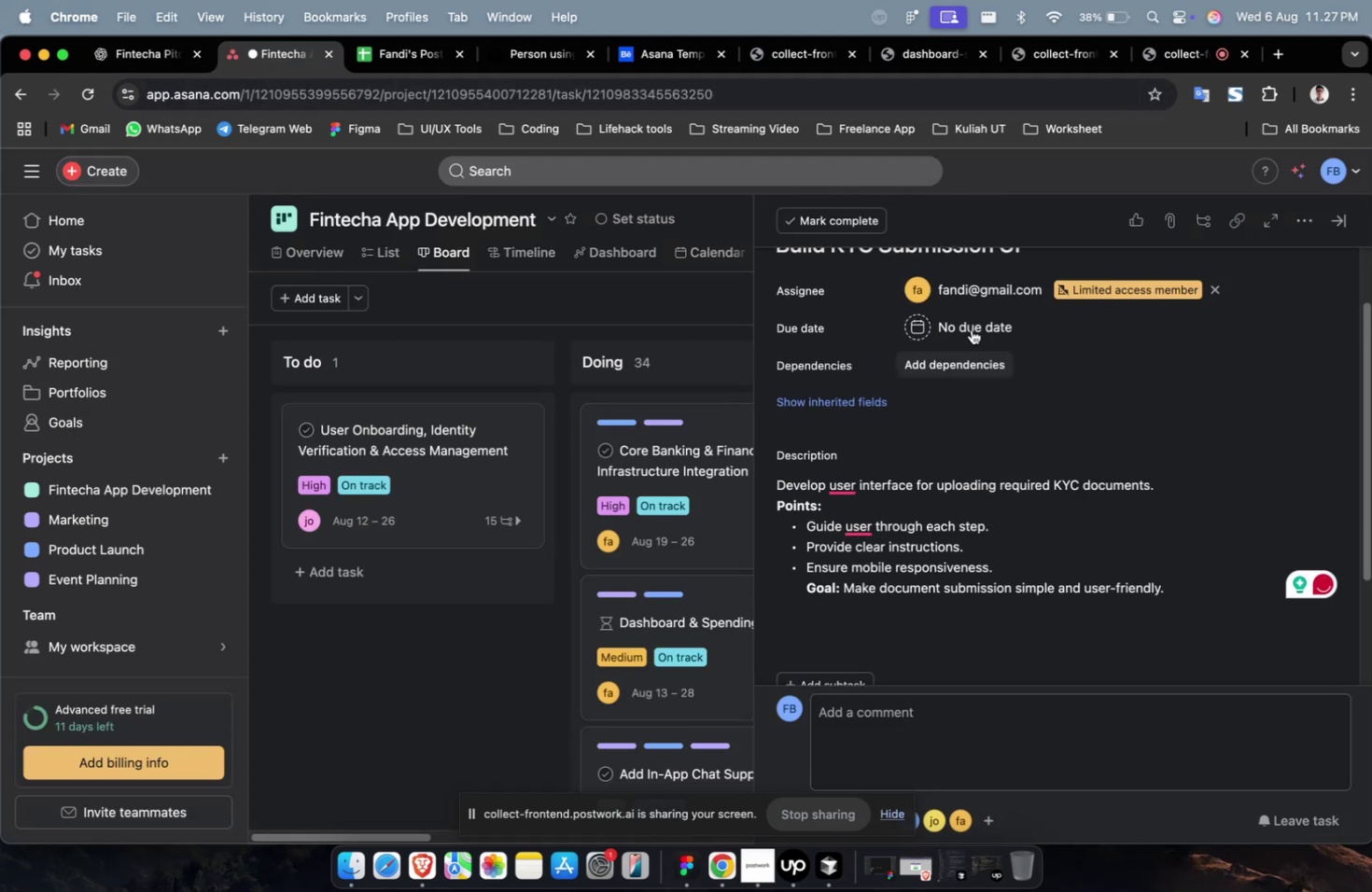 
triple_click([969, 323])
 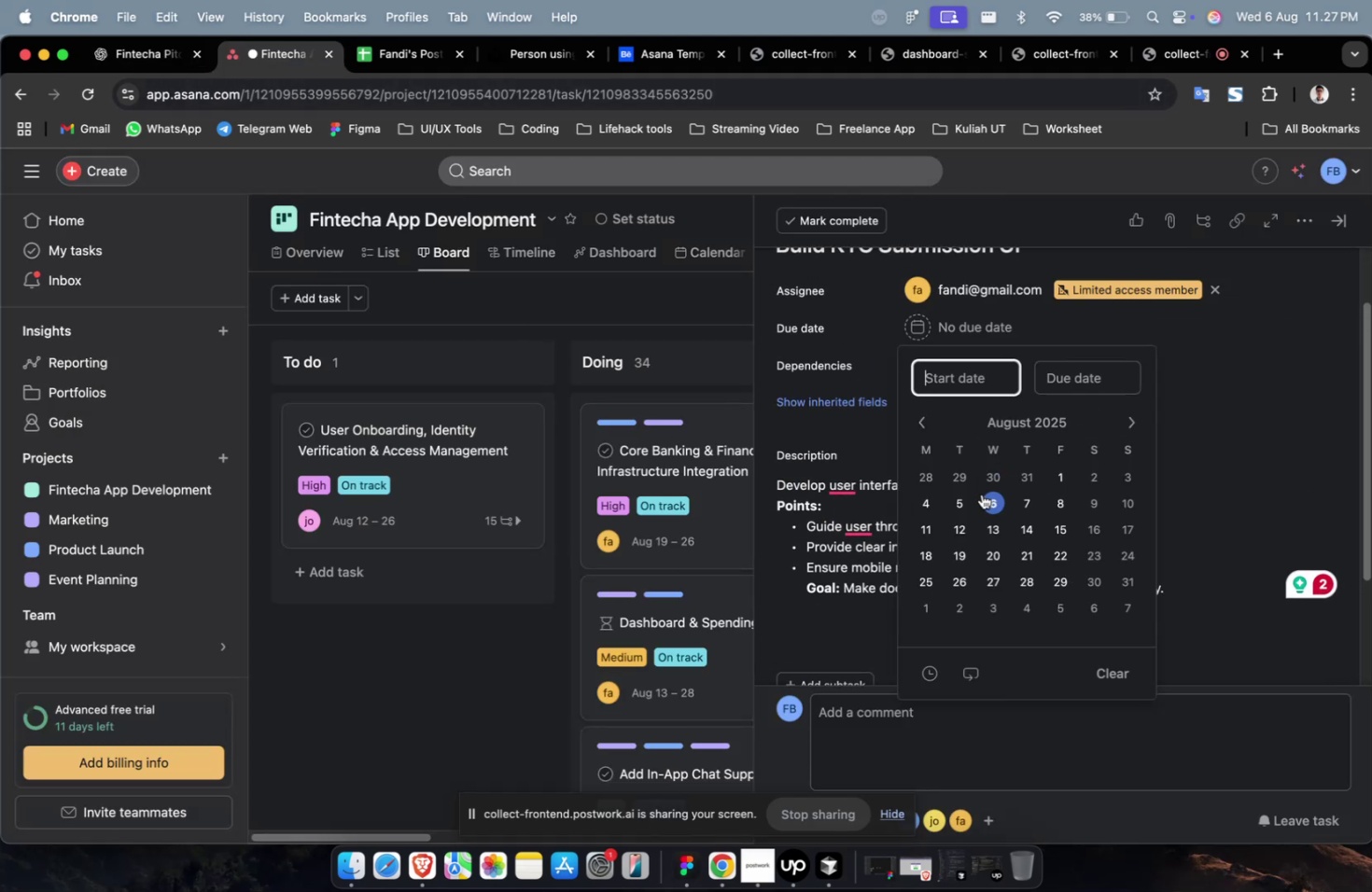 
triple_click([968, 501])
 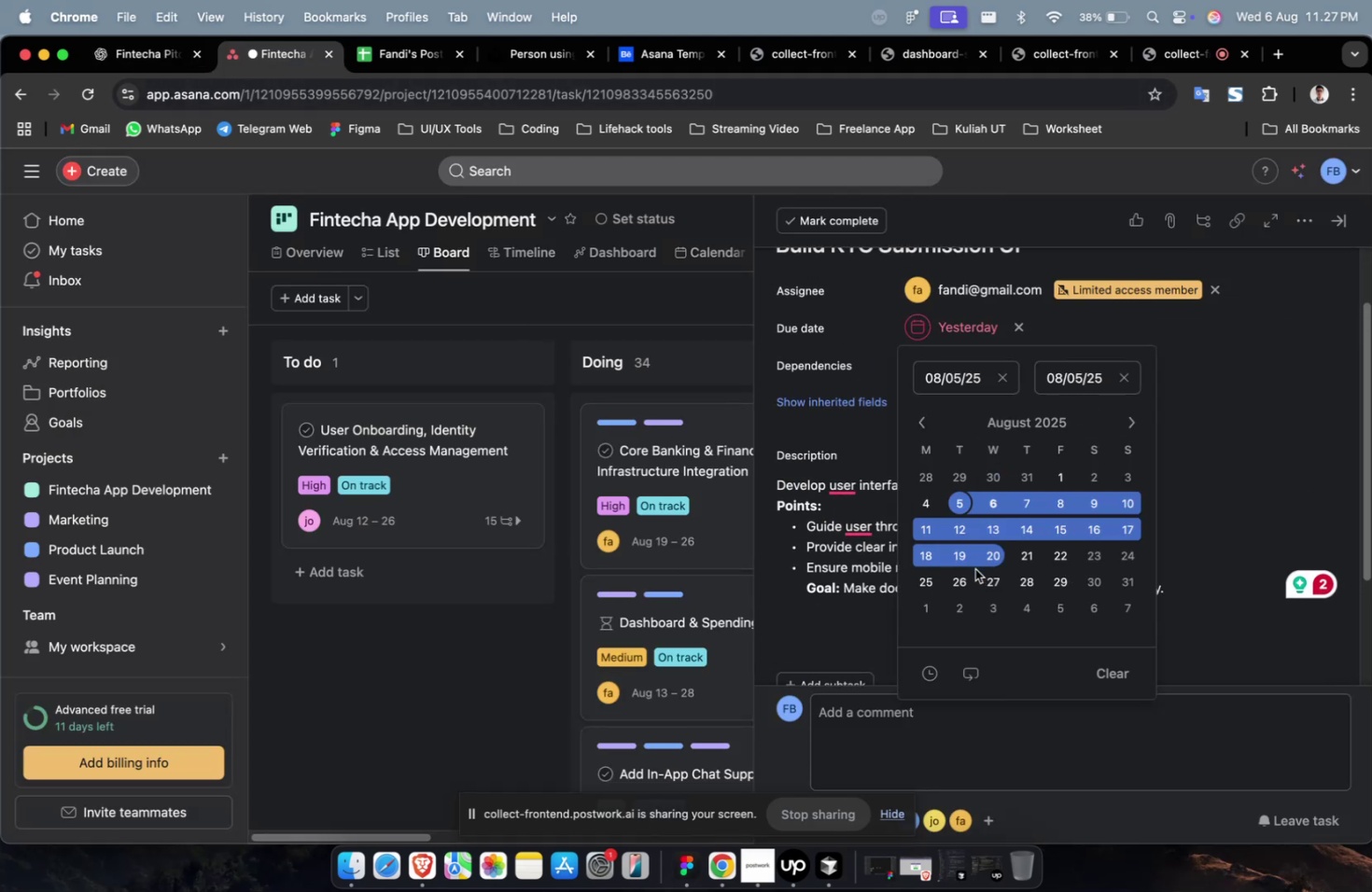 
triple_click([974, 568])
 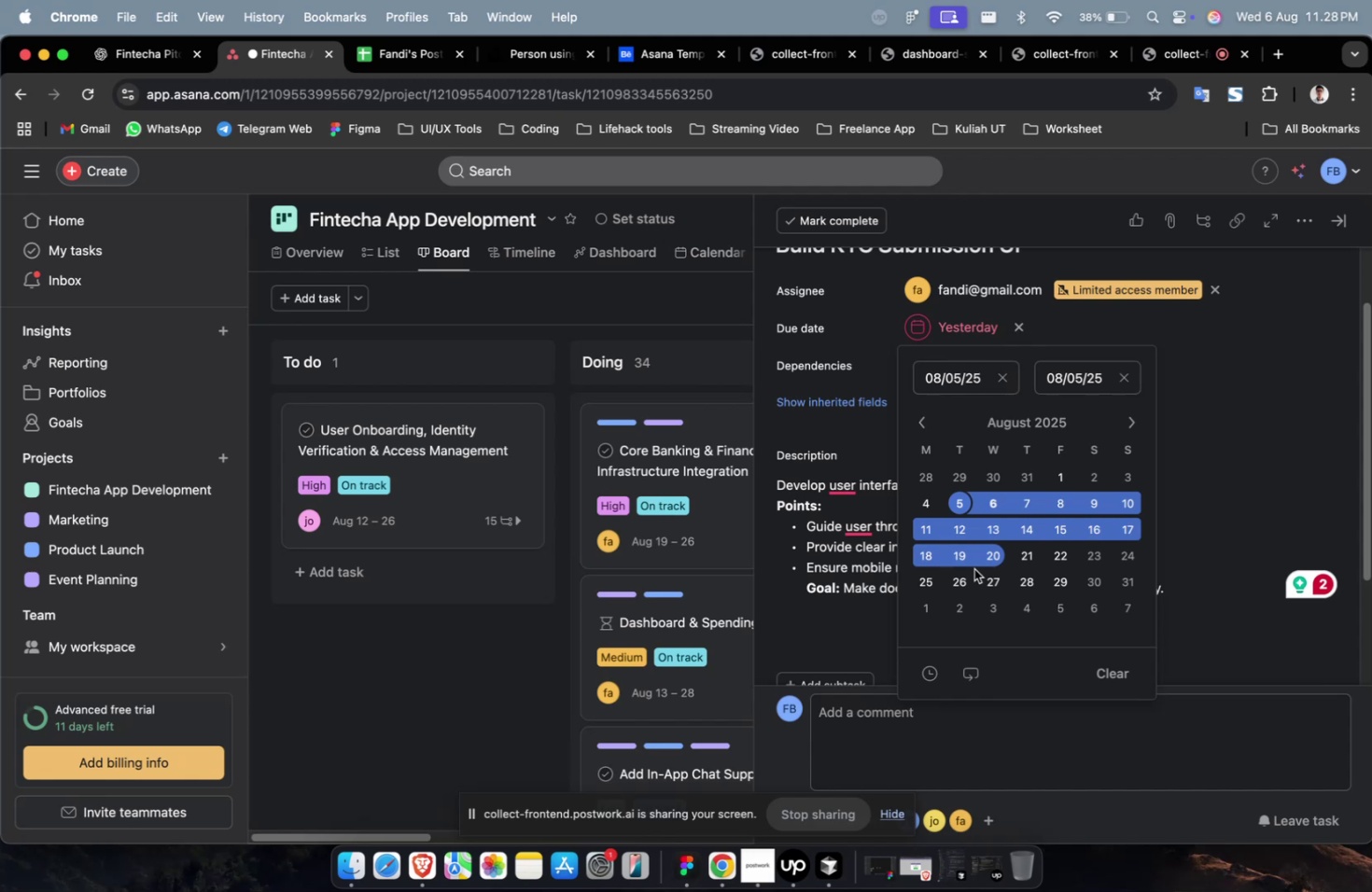 
wait(74.78)
 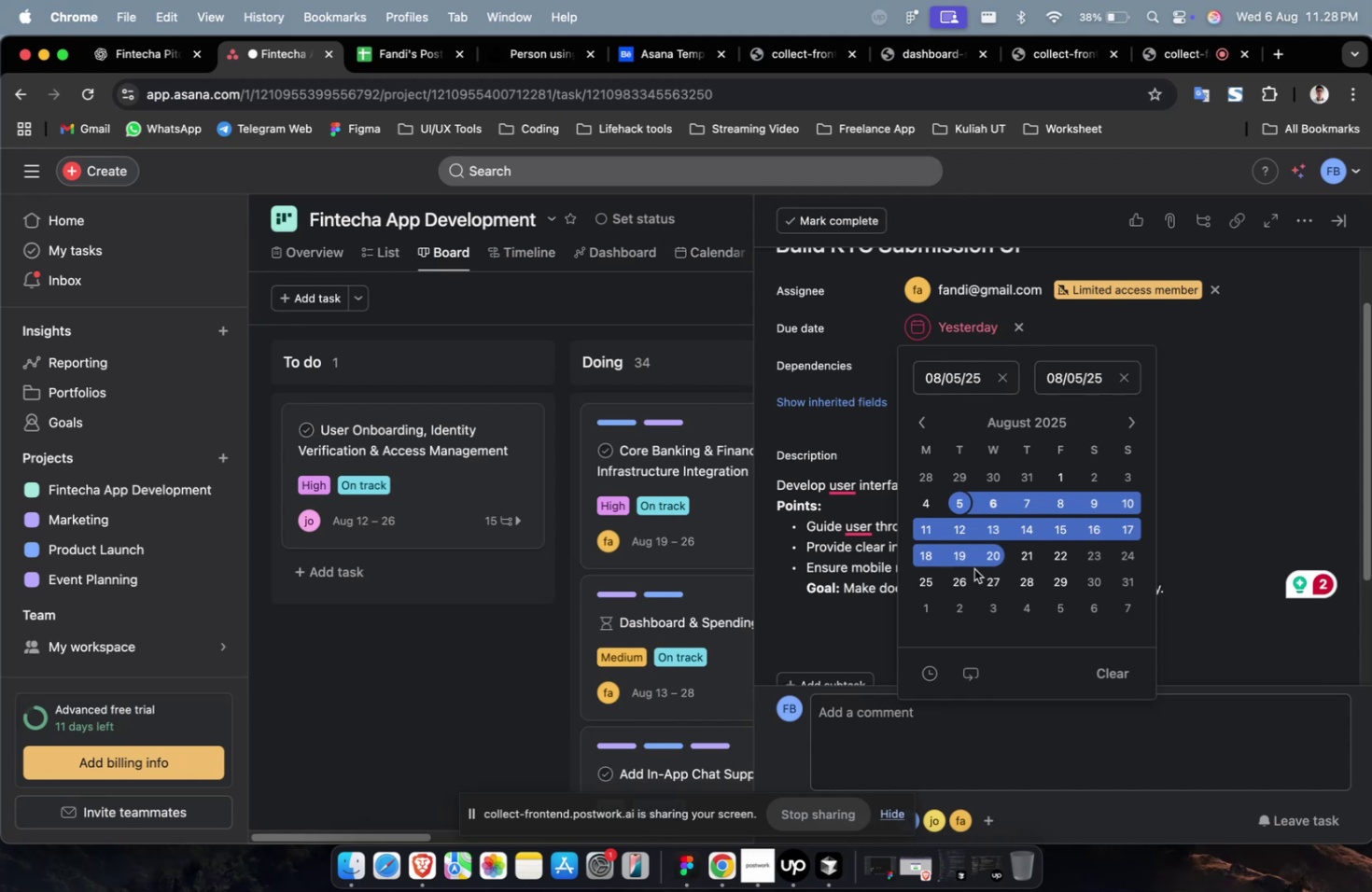 
left_click([982, 578])
 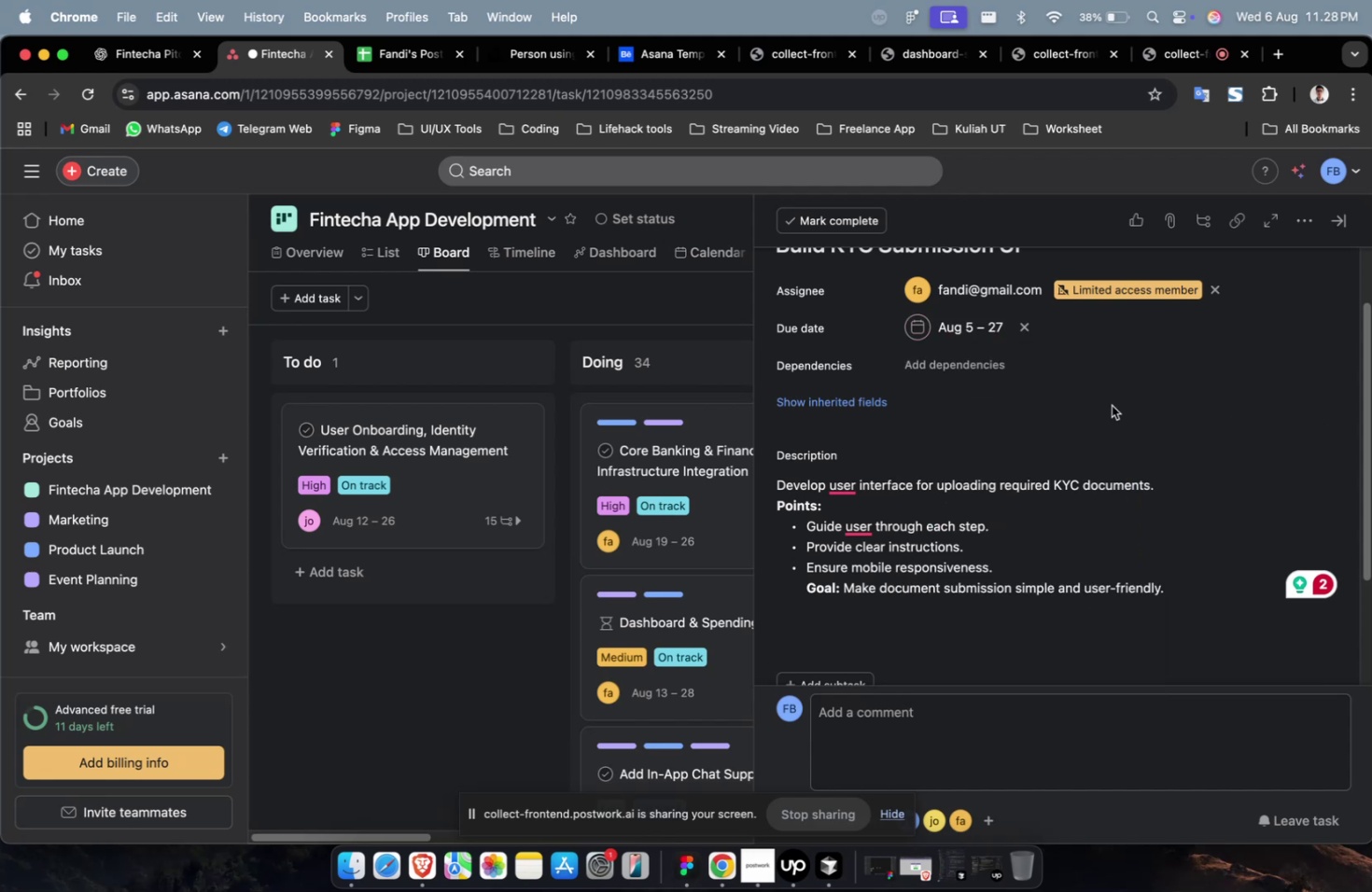 
double_click([968, 375])
 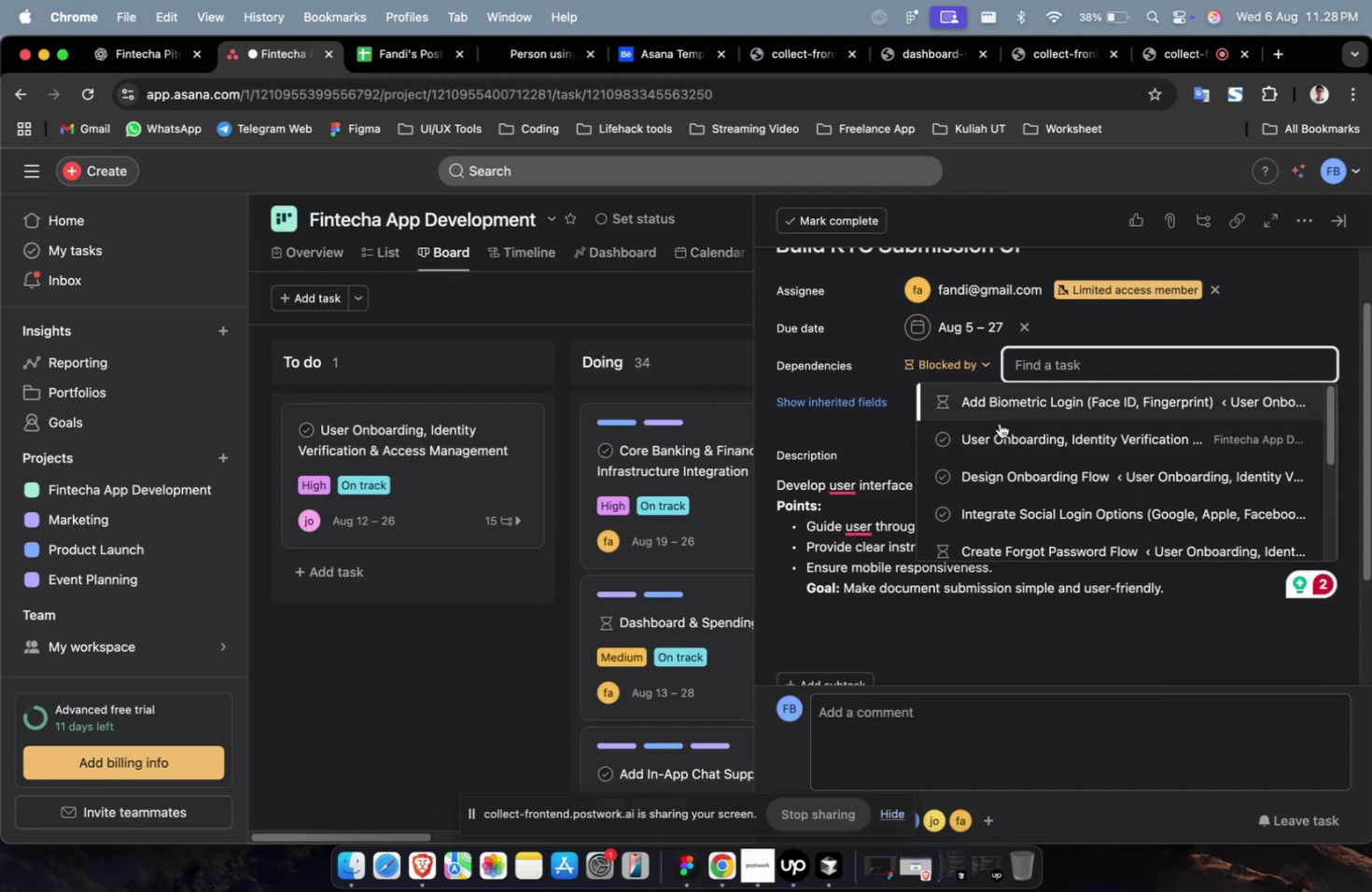 
left_click([998, 431])
 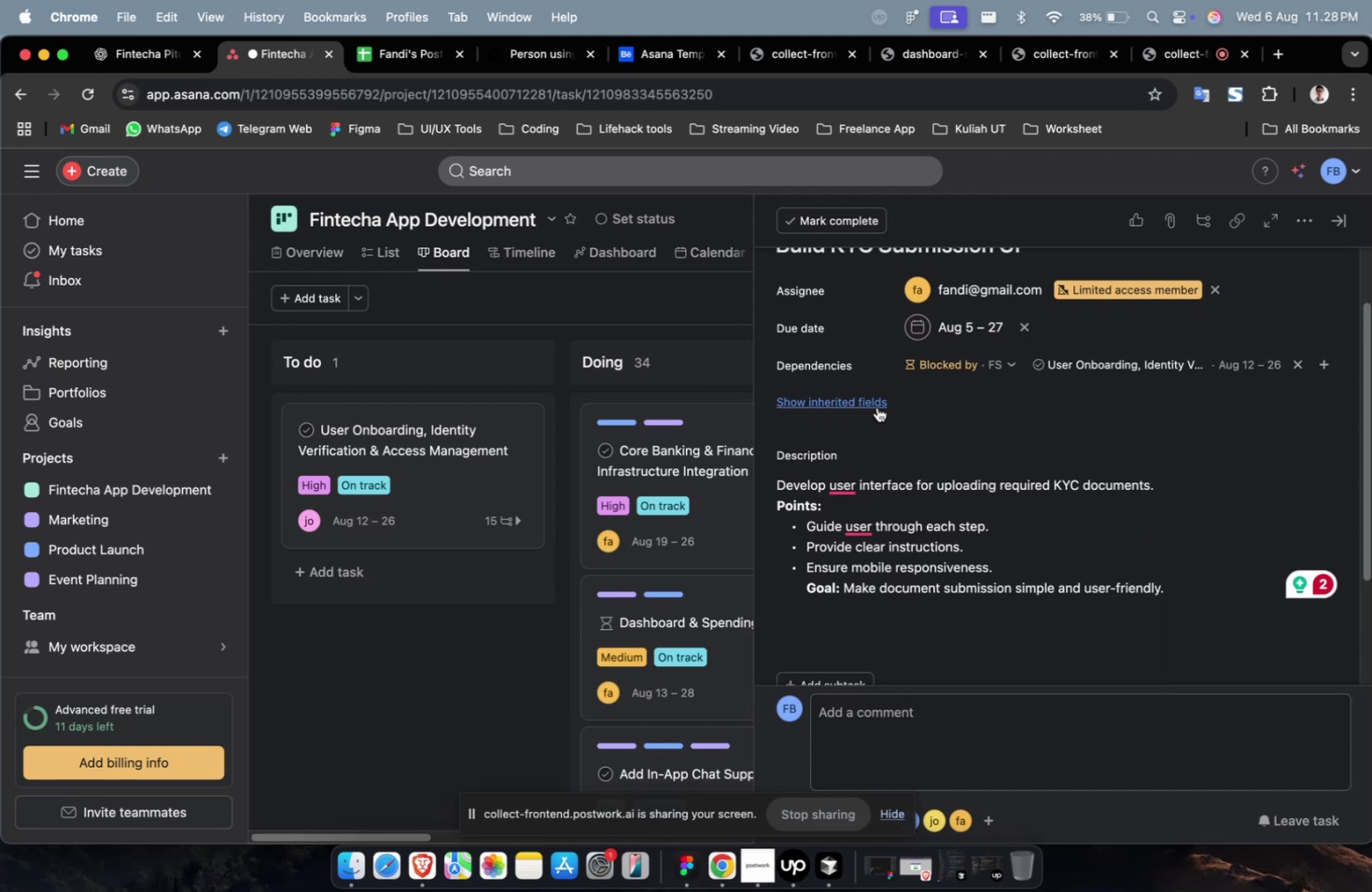 
double_click([872, 405])
 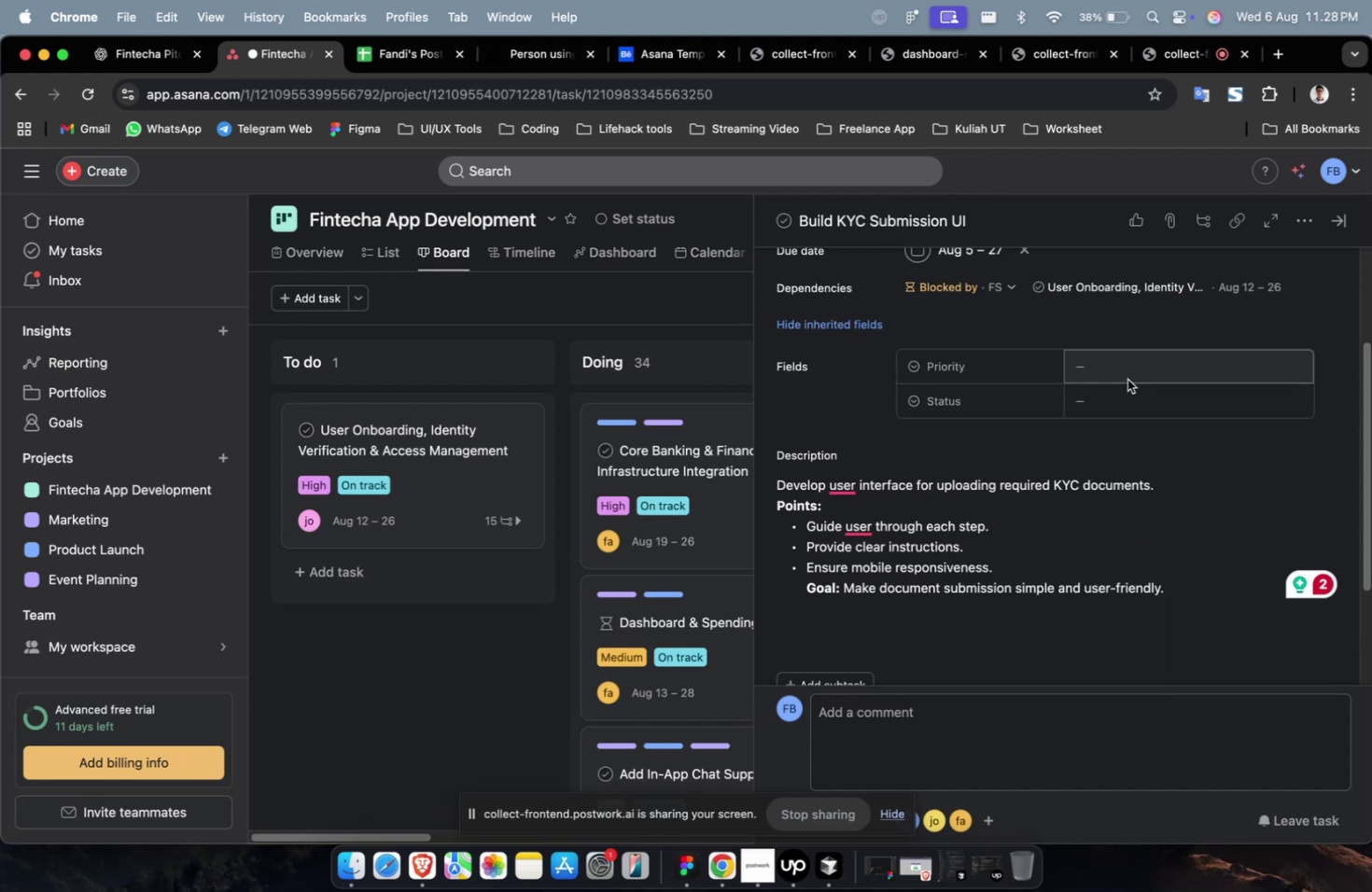 
left_click([1127, 369])
 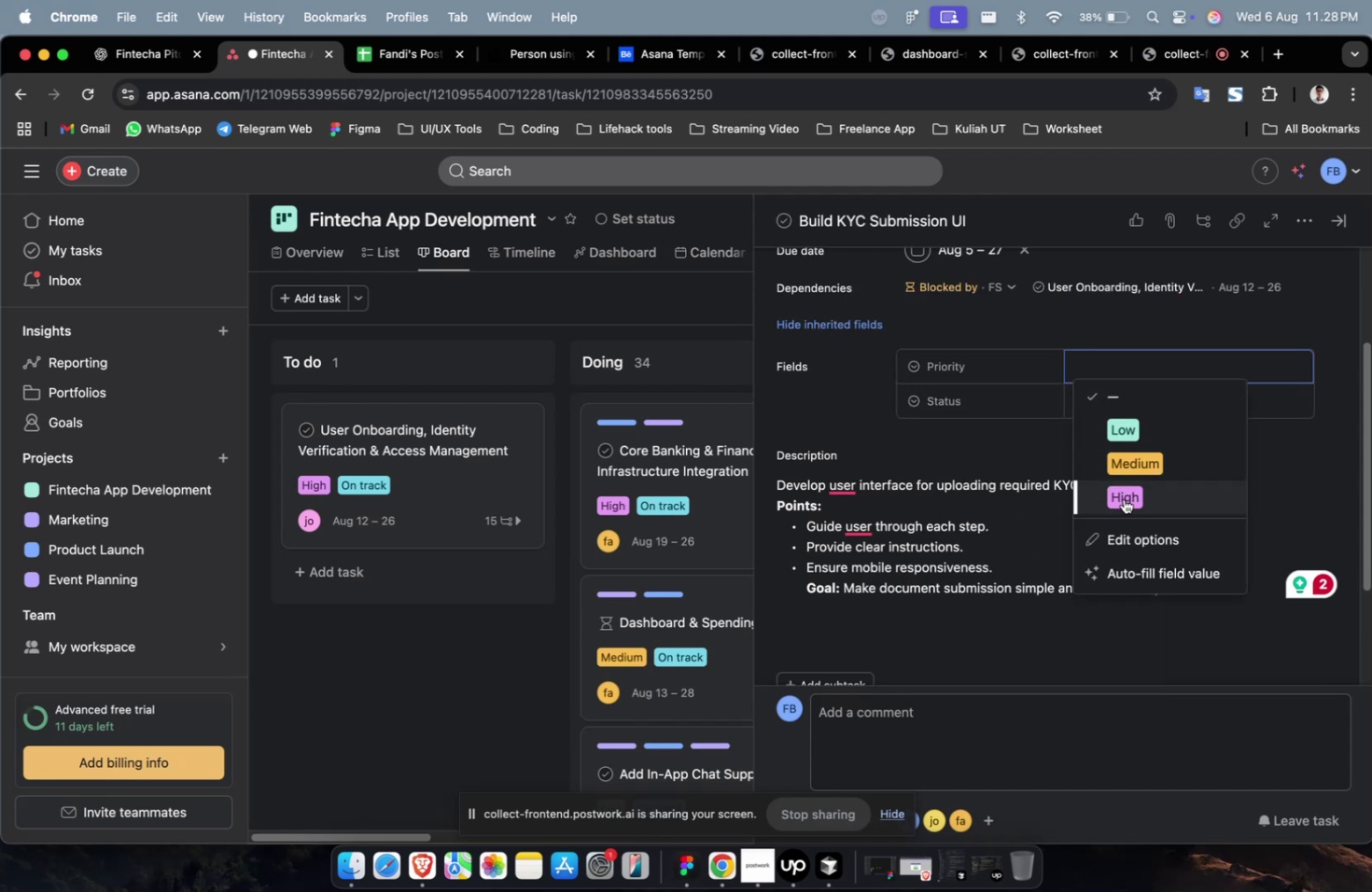 
left_click([1123, 503])
 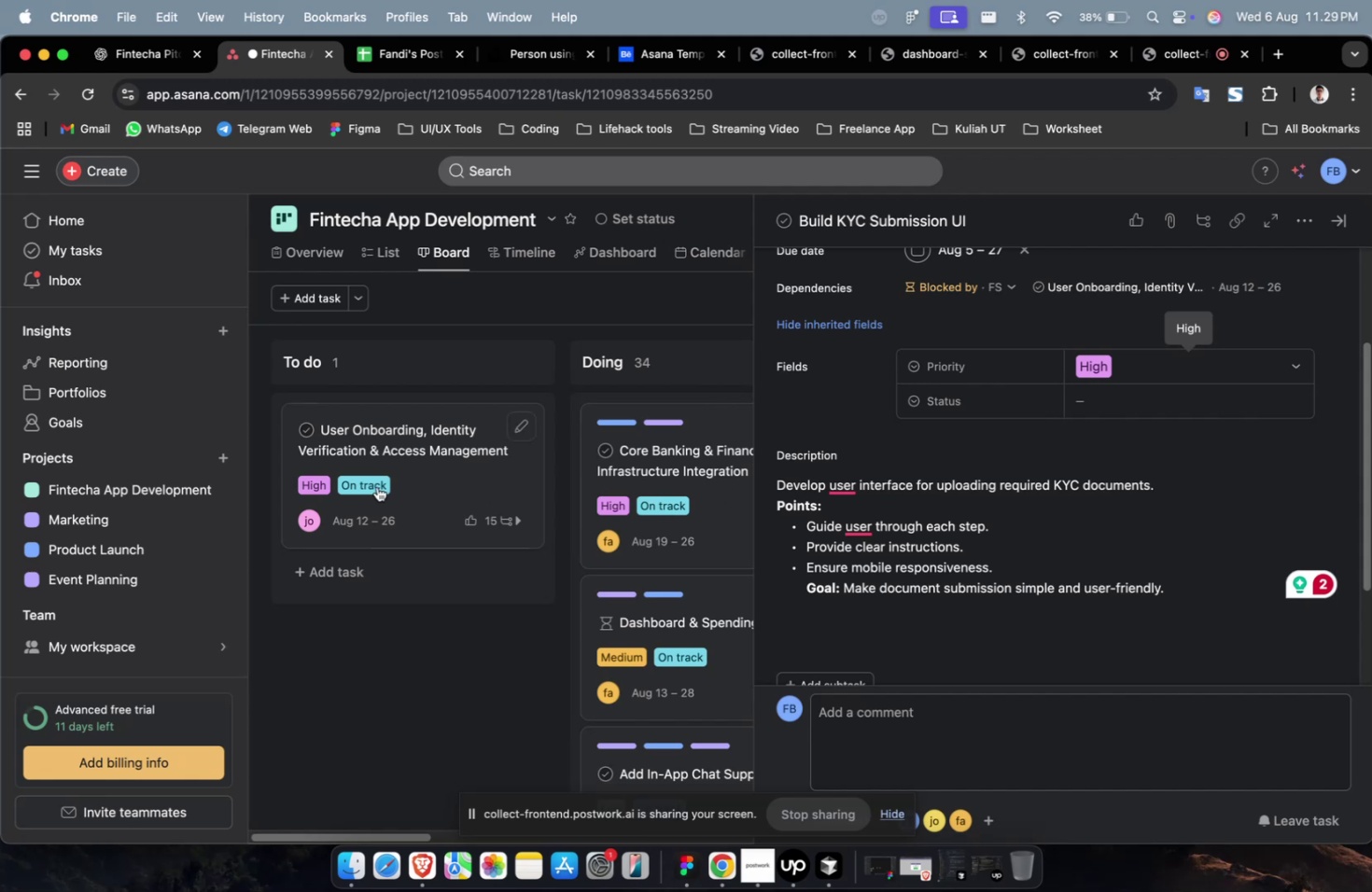 
left_click([1097, 416])
 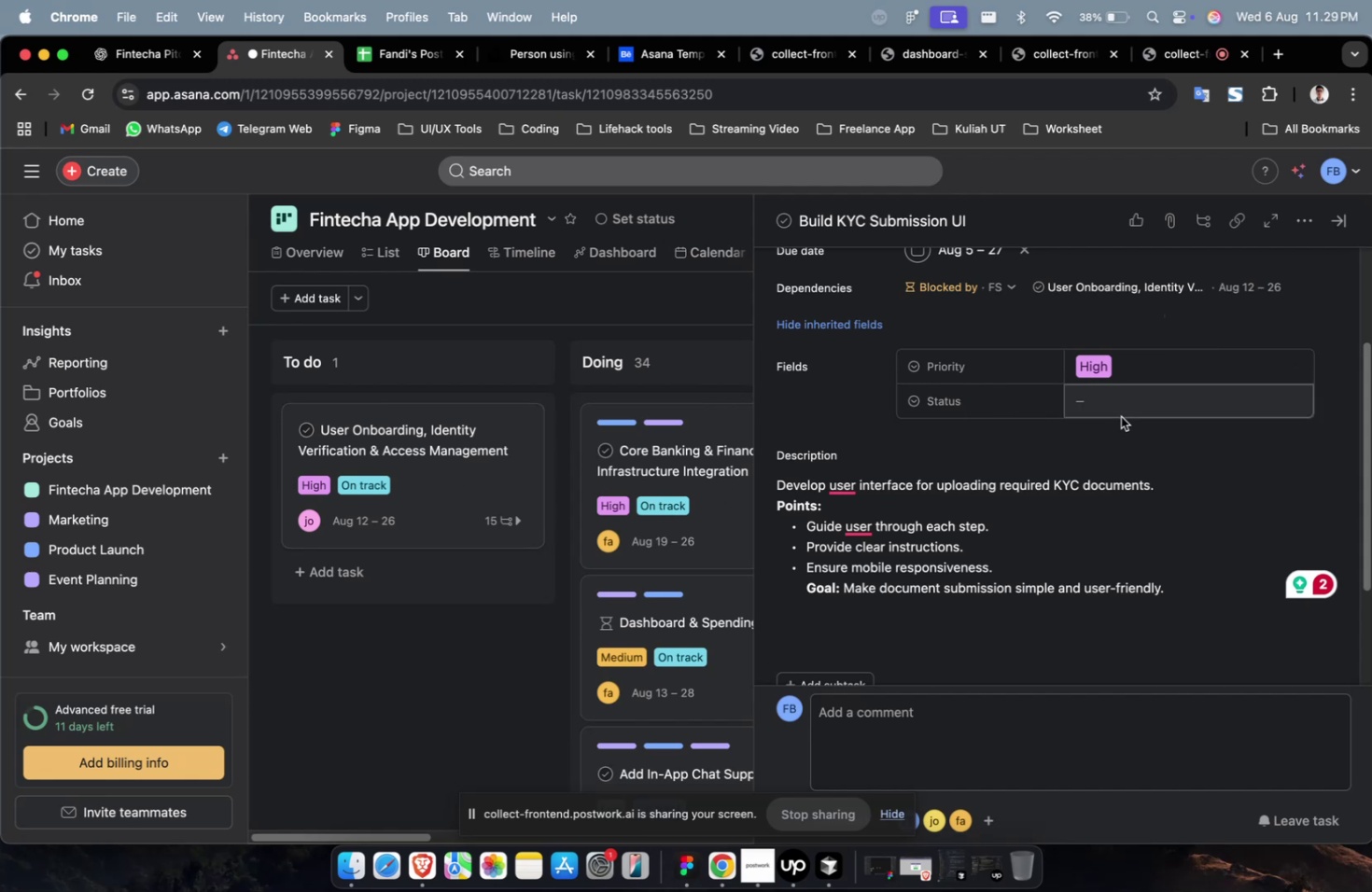 
left_click([1125, 399])
 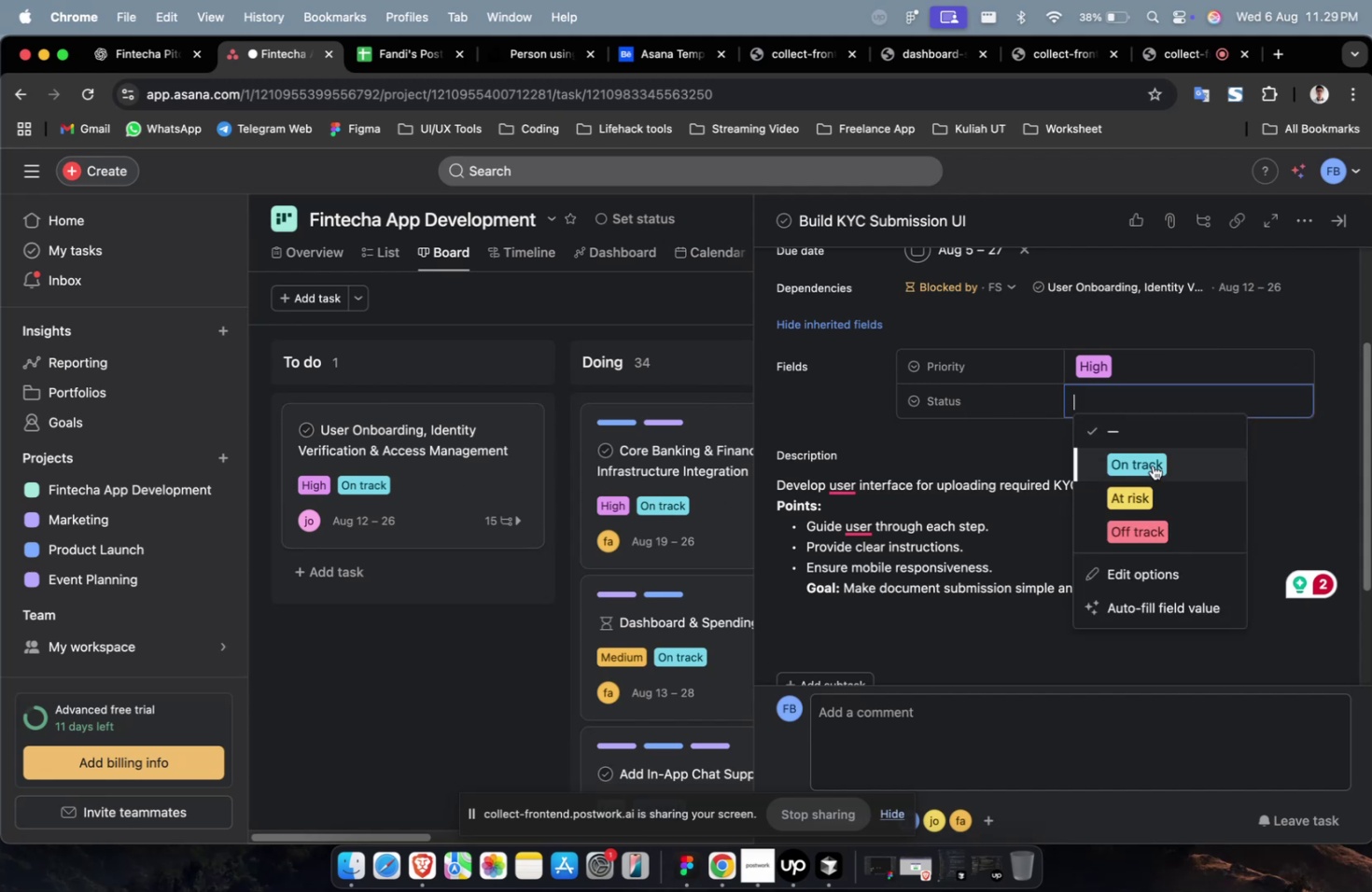 
double_click([1152, 465])
 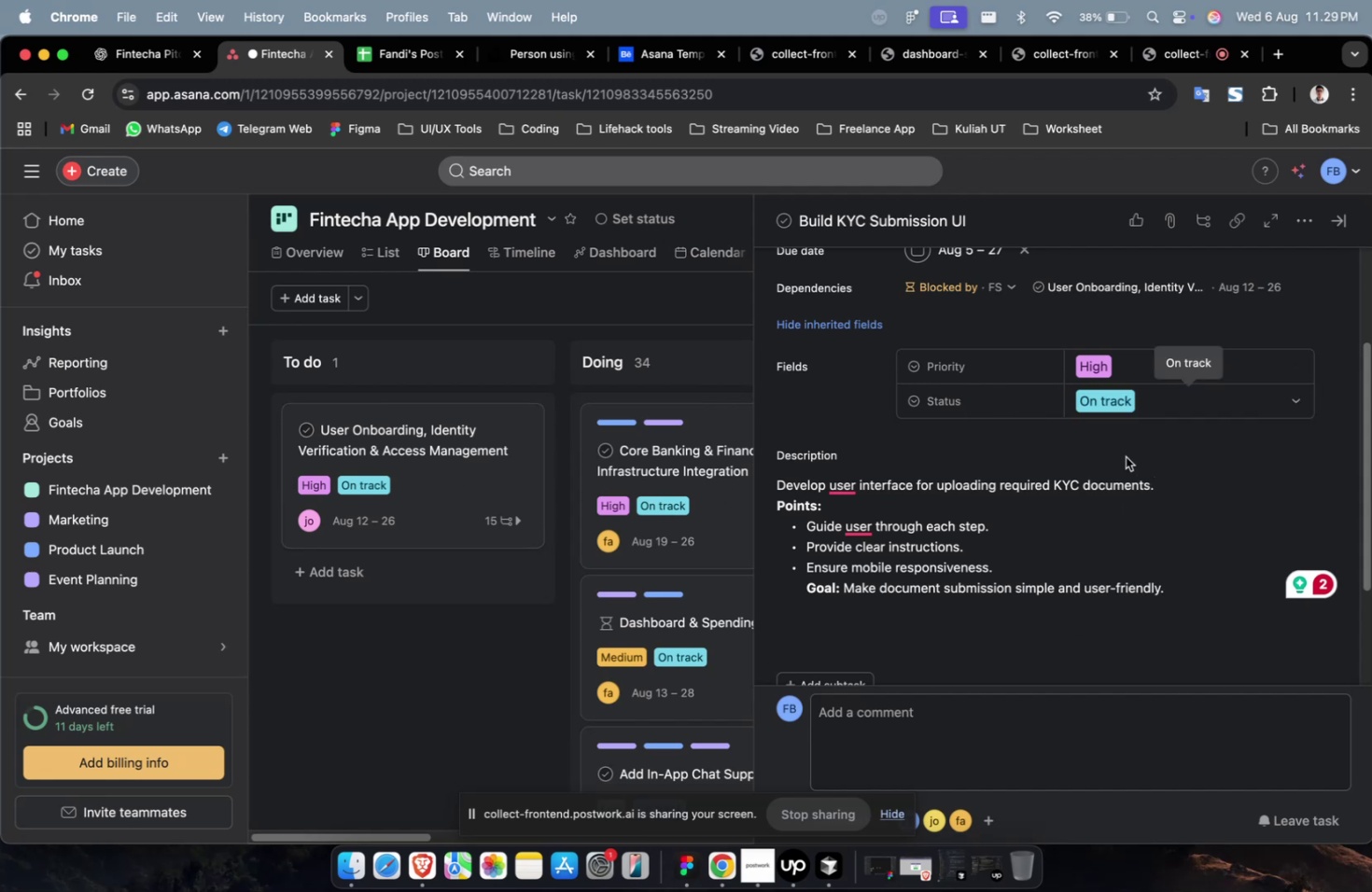 
scroll: coordinate [1125, 456], scroll_direction: up, amount: 9.0
 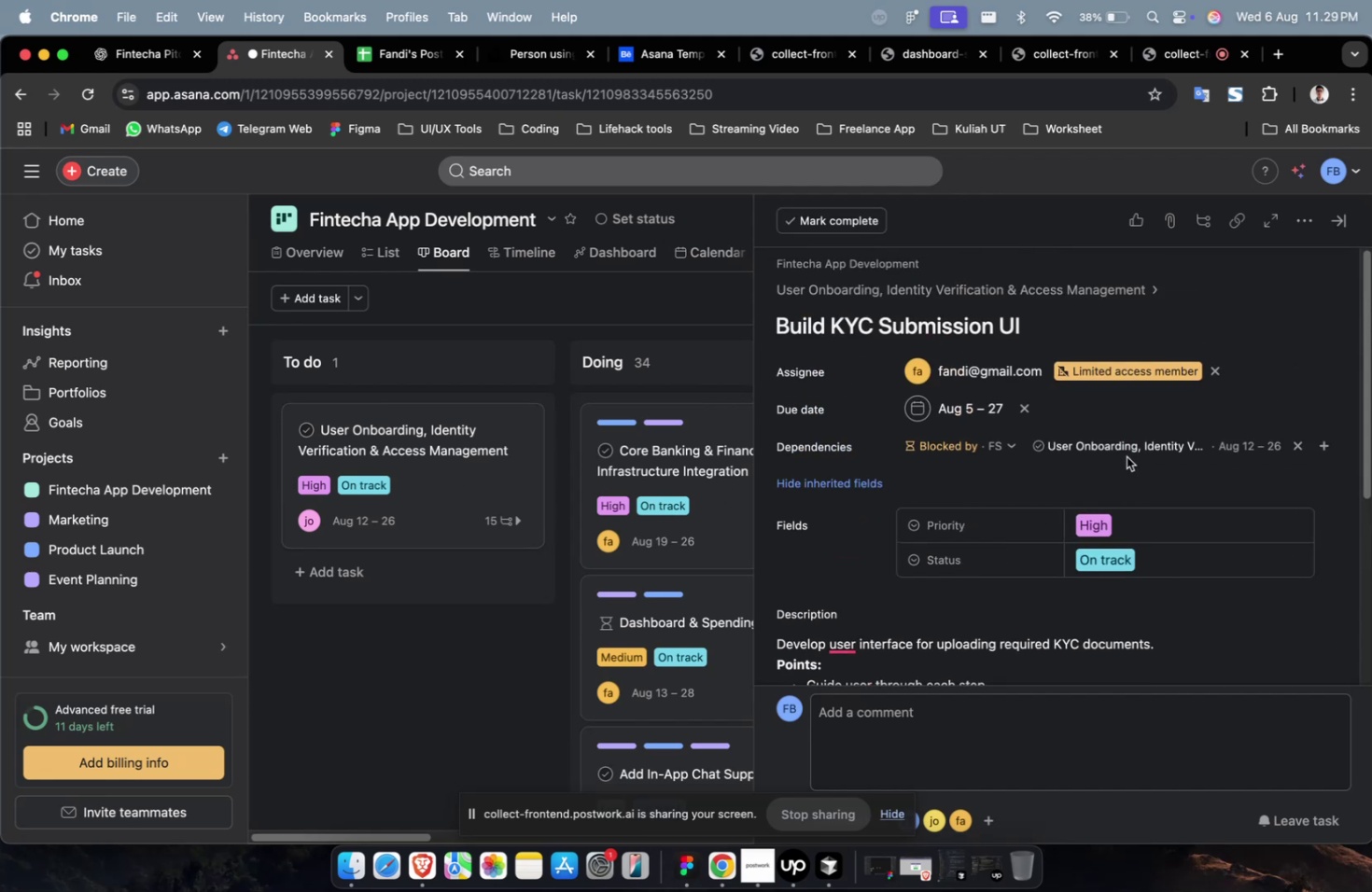 
scroll: coordinate [1126, 456], scroll_direction: down, amount: 16.0
 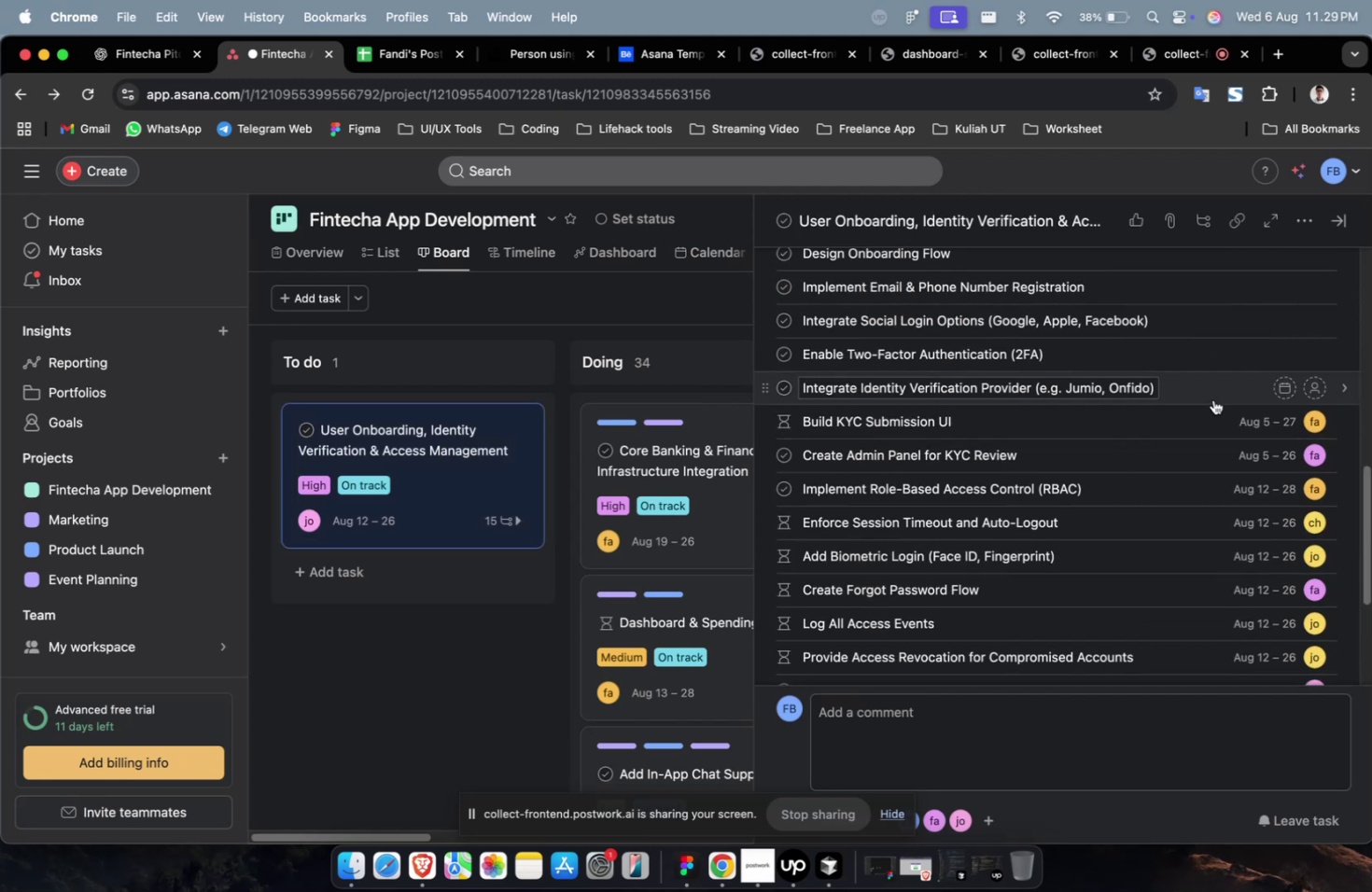 
left_click([1214, 394])
 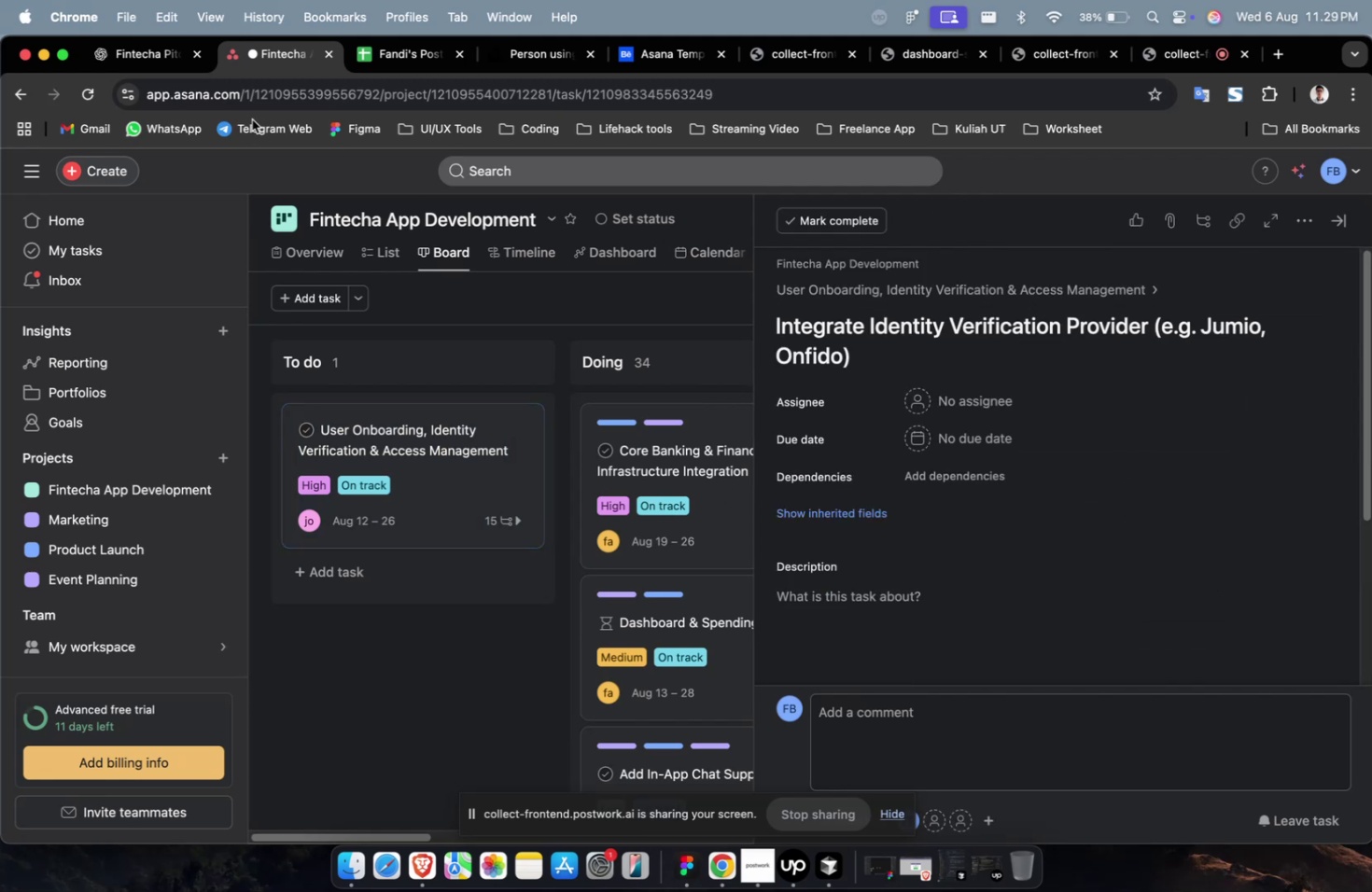 
left_click([138, 50])
 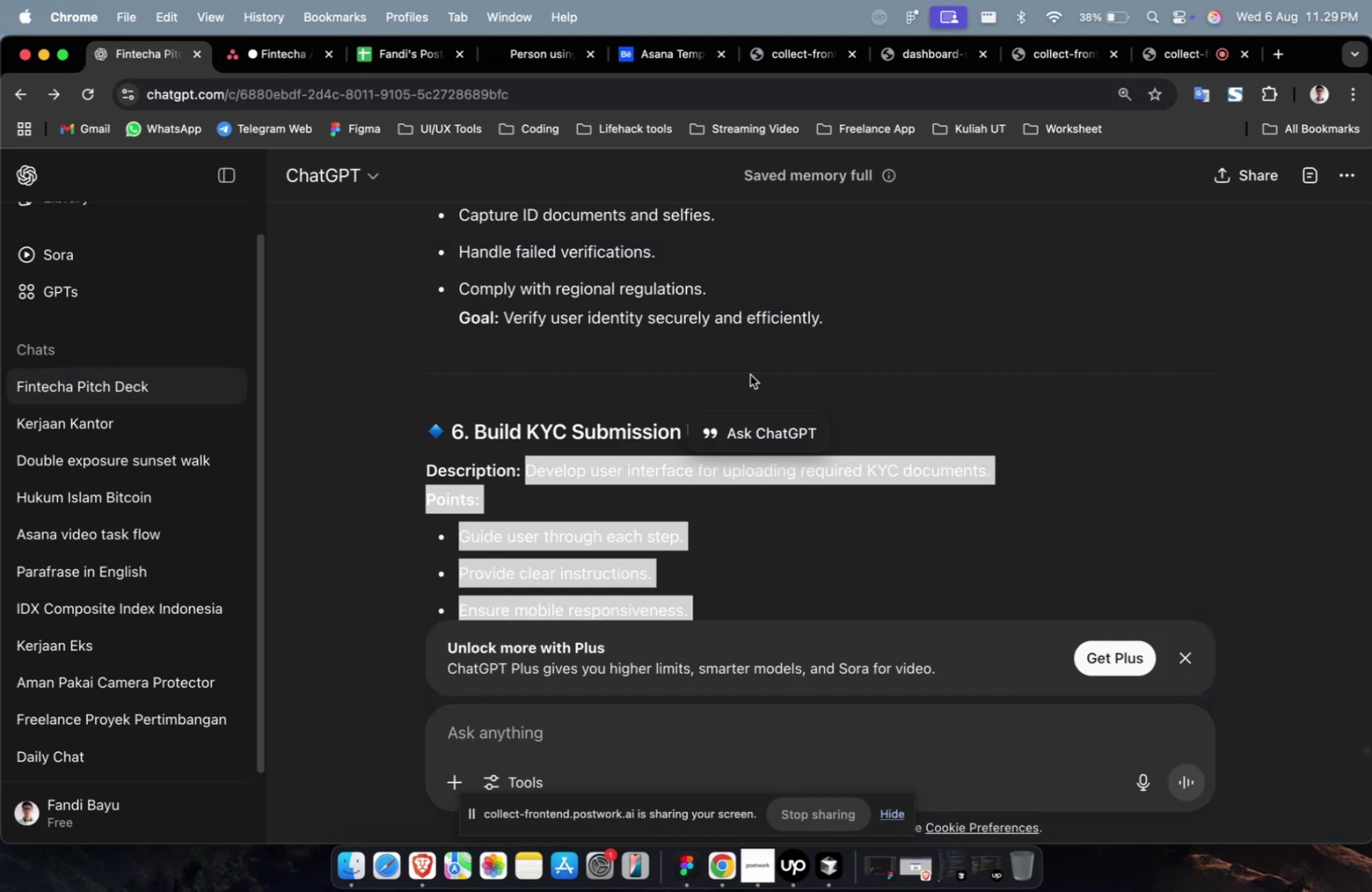 
scroll: coordinate [752, 376], scroll_direction: up, amount: 7.0
 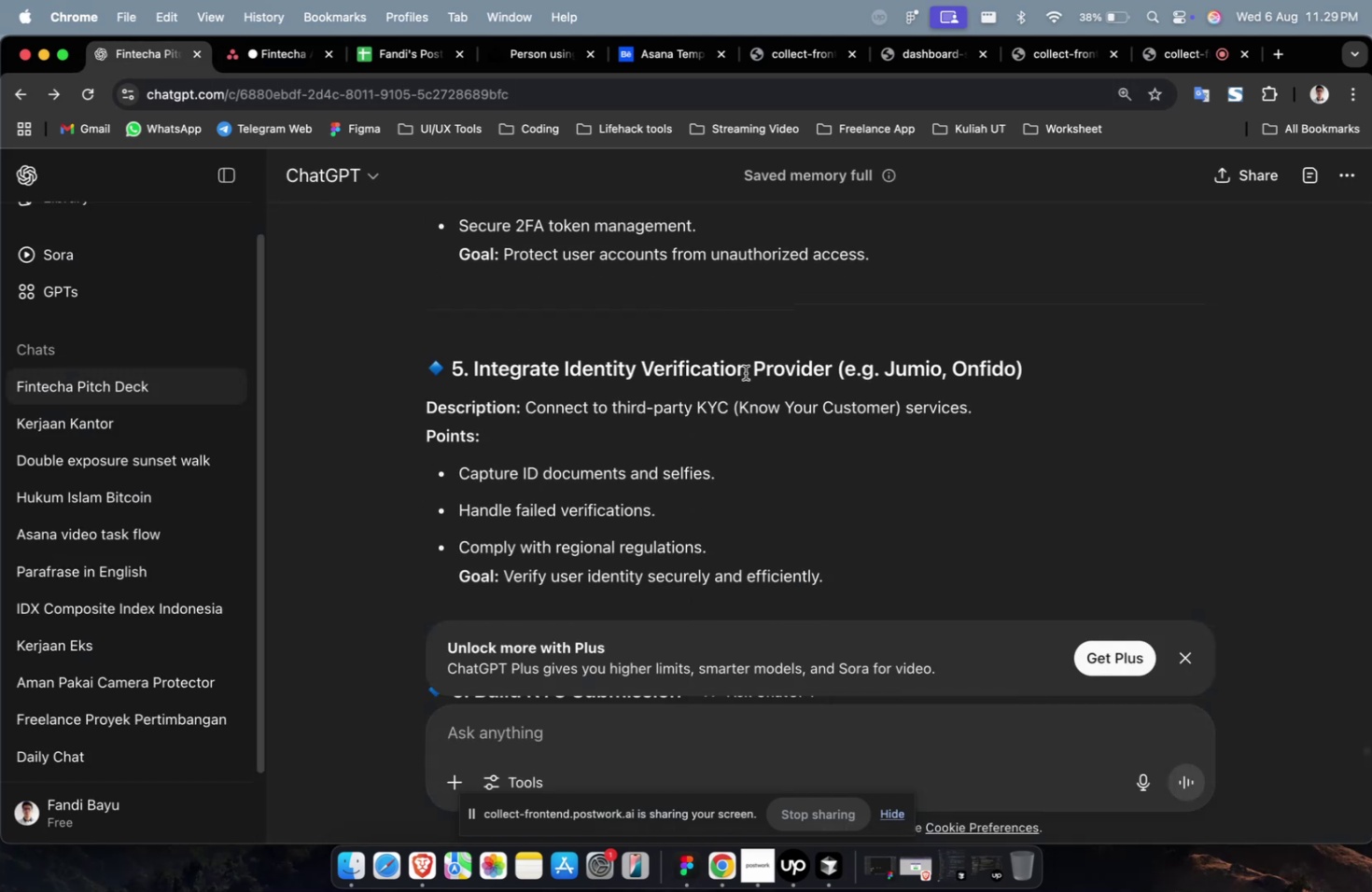 
scroll: coordinate [766, 389], scroll_direction: down, amount: 2.0
 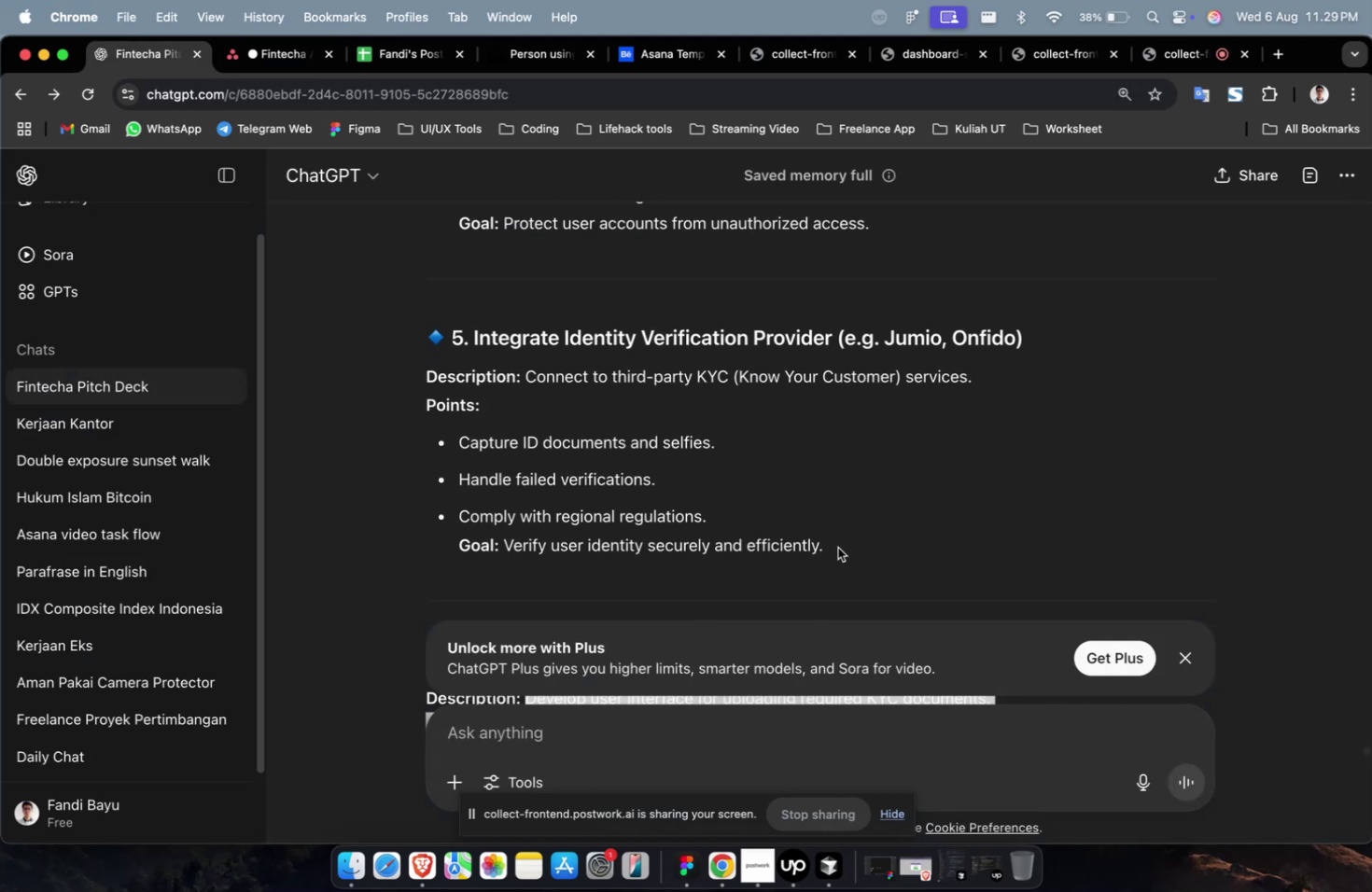 
left_click_drag(start_coordinate=[837, 551], to_coordinate=[523, 381])
 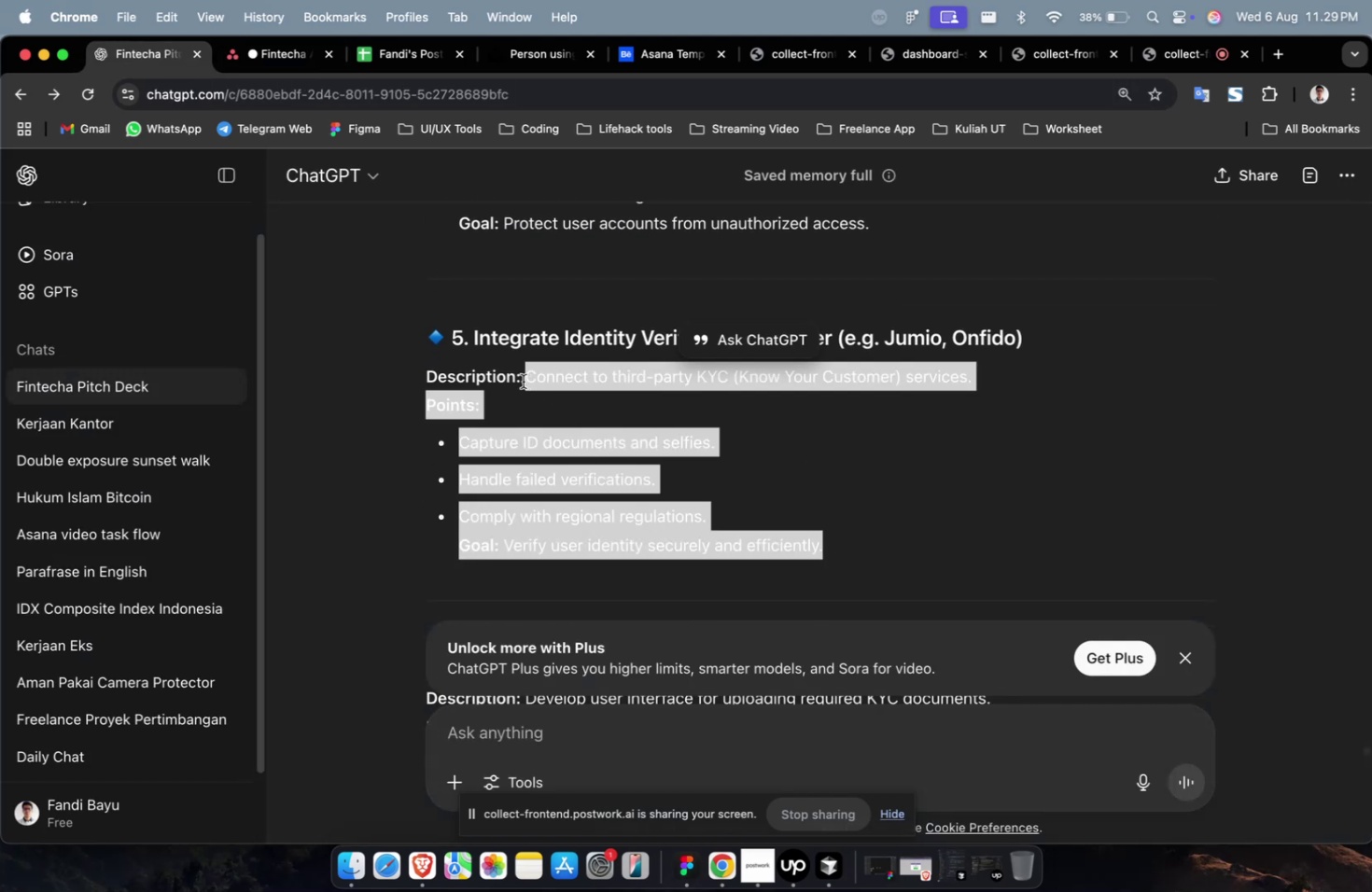 
key(Meta+C)
 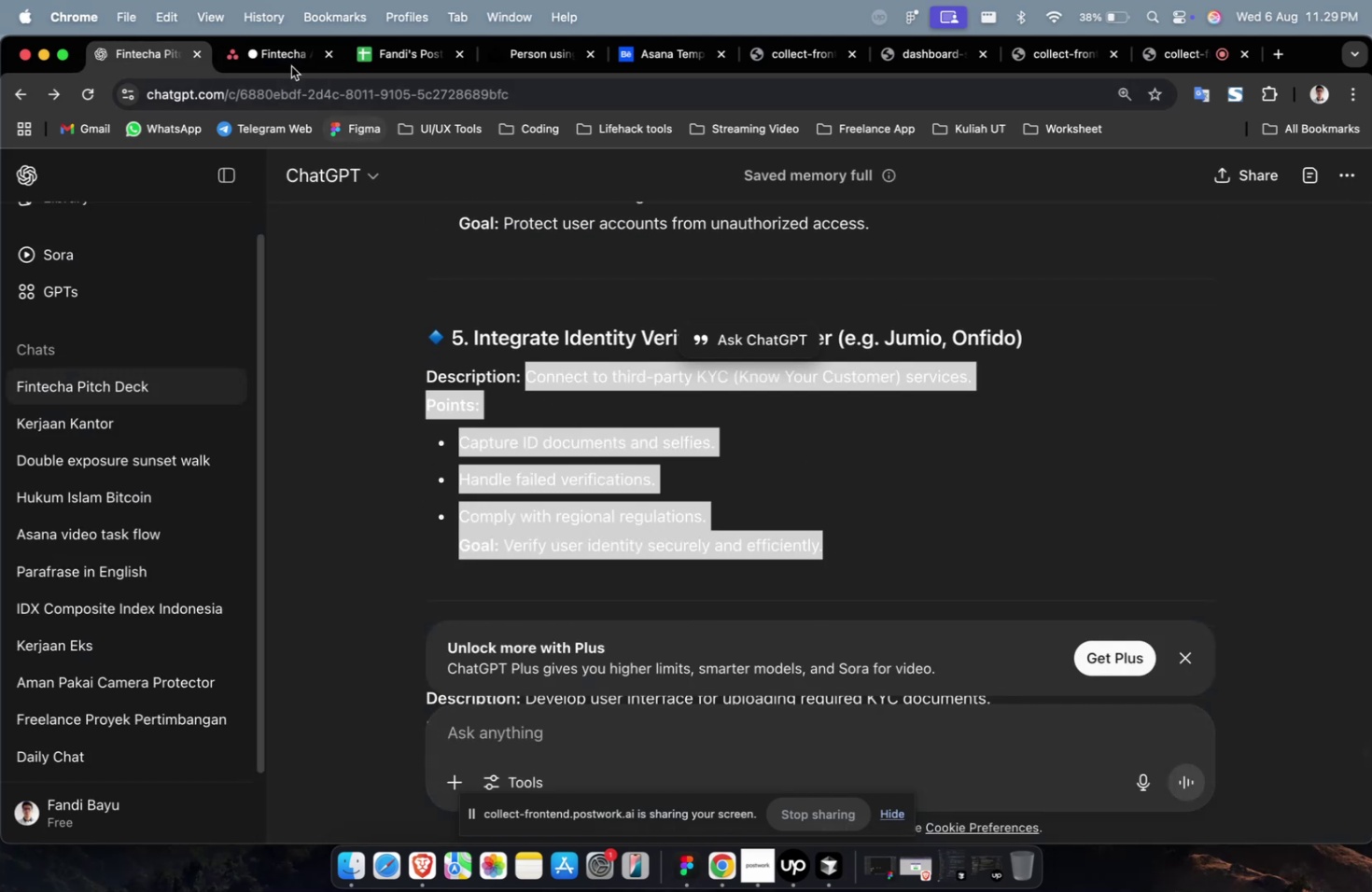 
left_click([281, 52])
 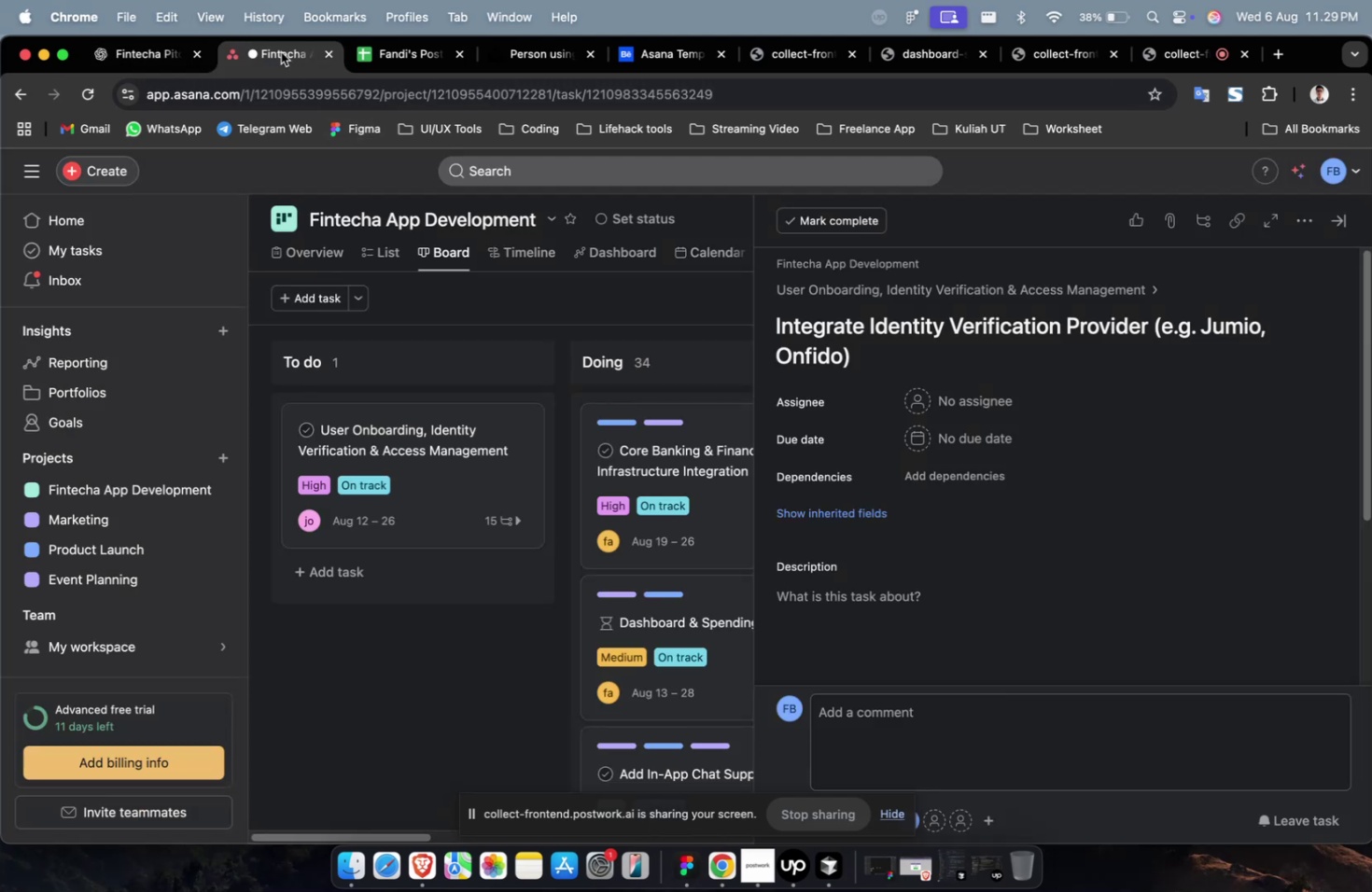 
hold_key(key=CommandLeft, duration=0.48)
 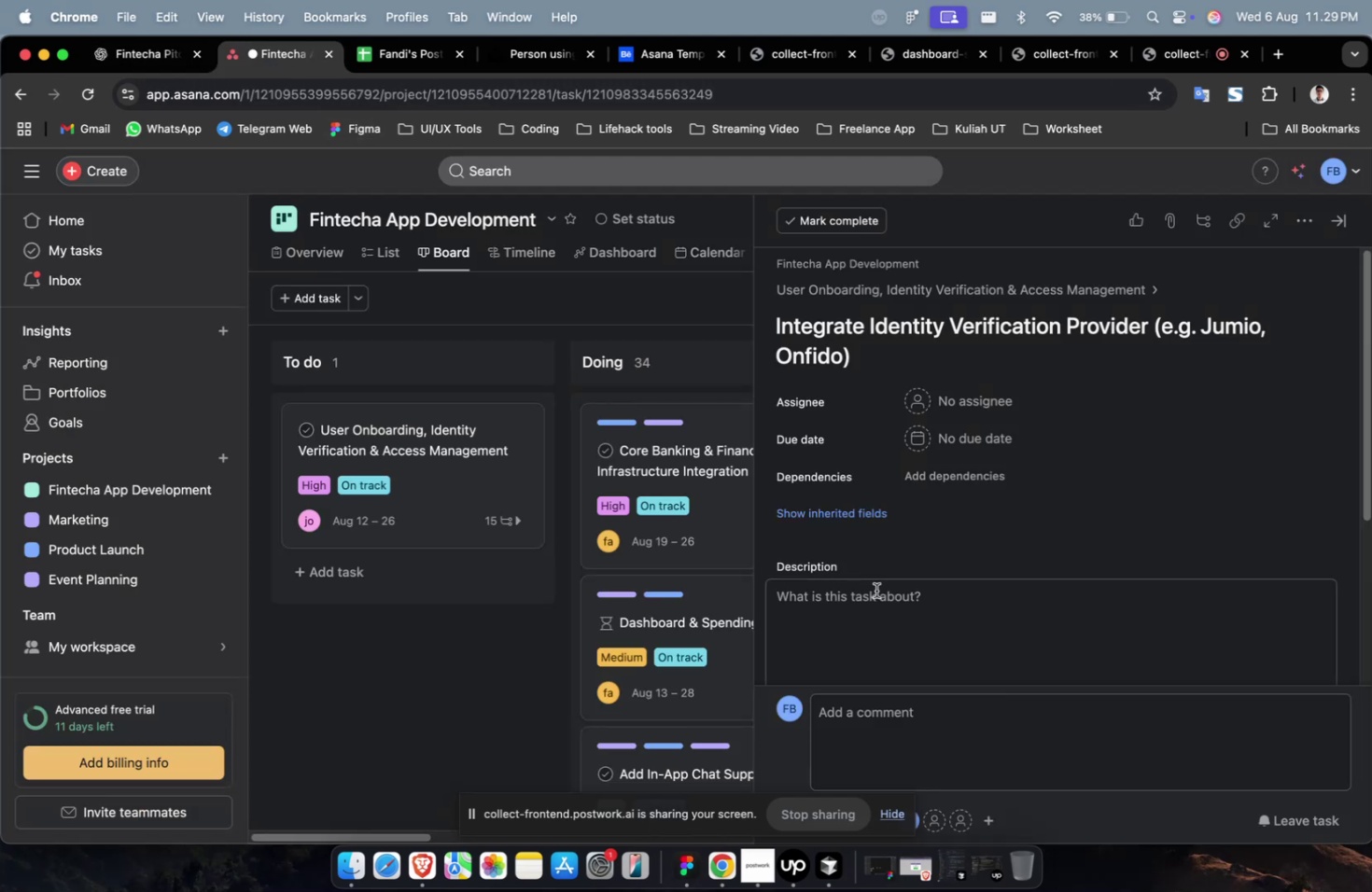 
left_click([875, 590])
 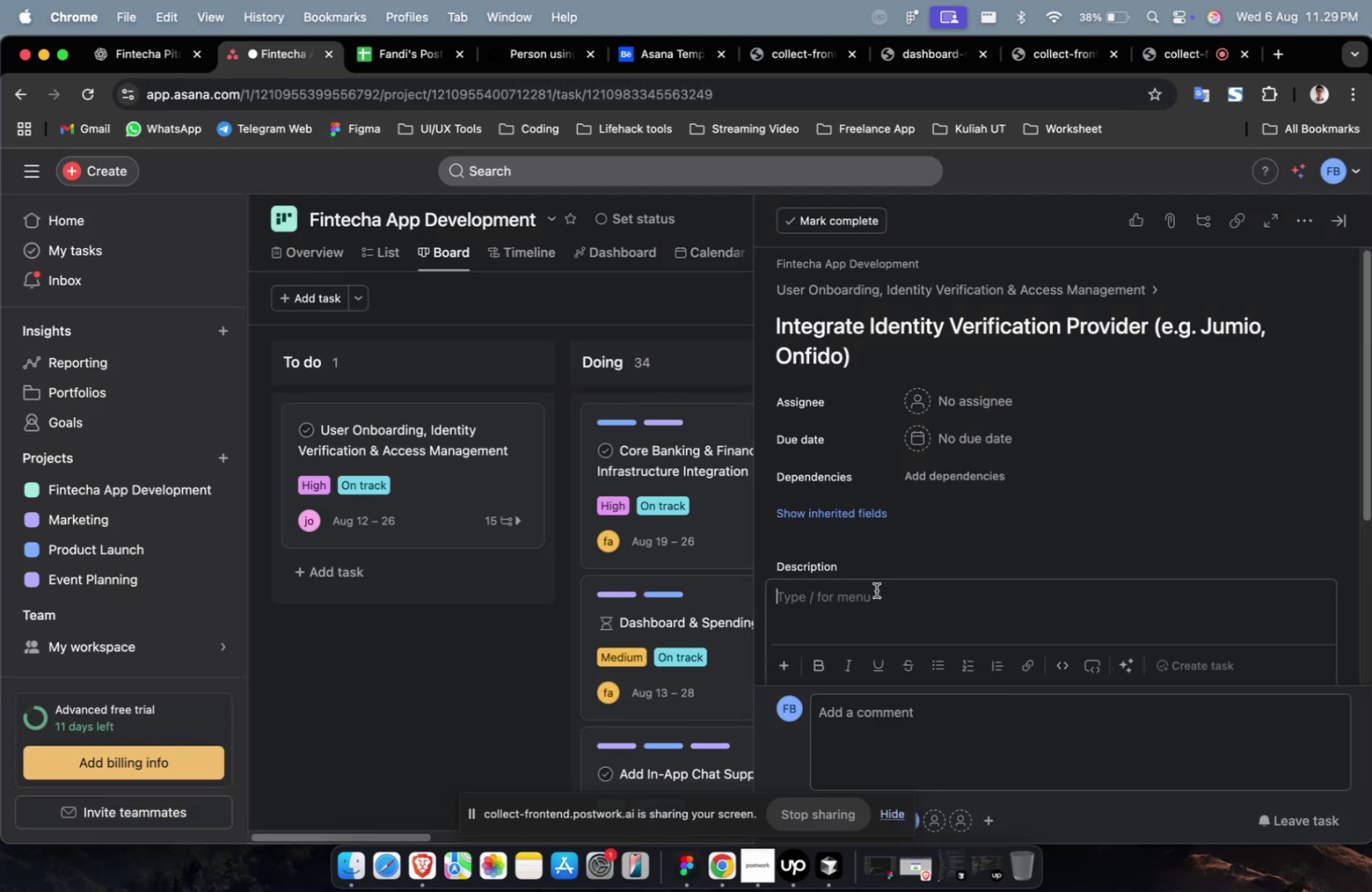 
key(Meta+V)
 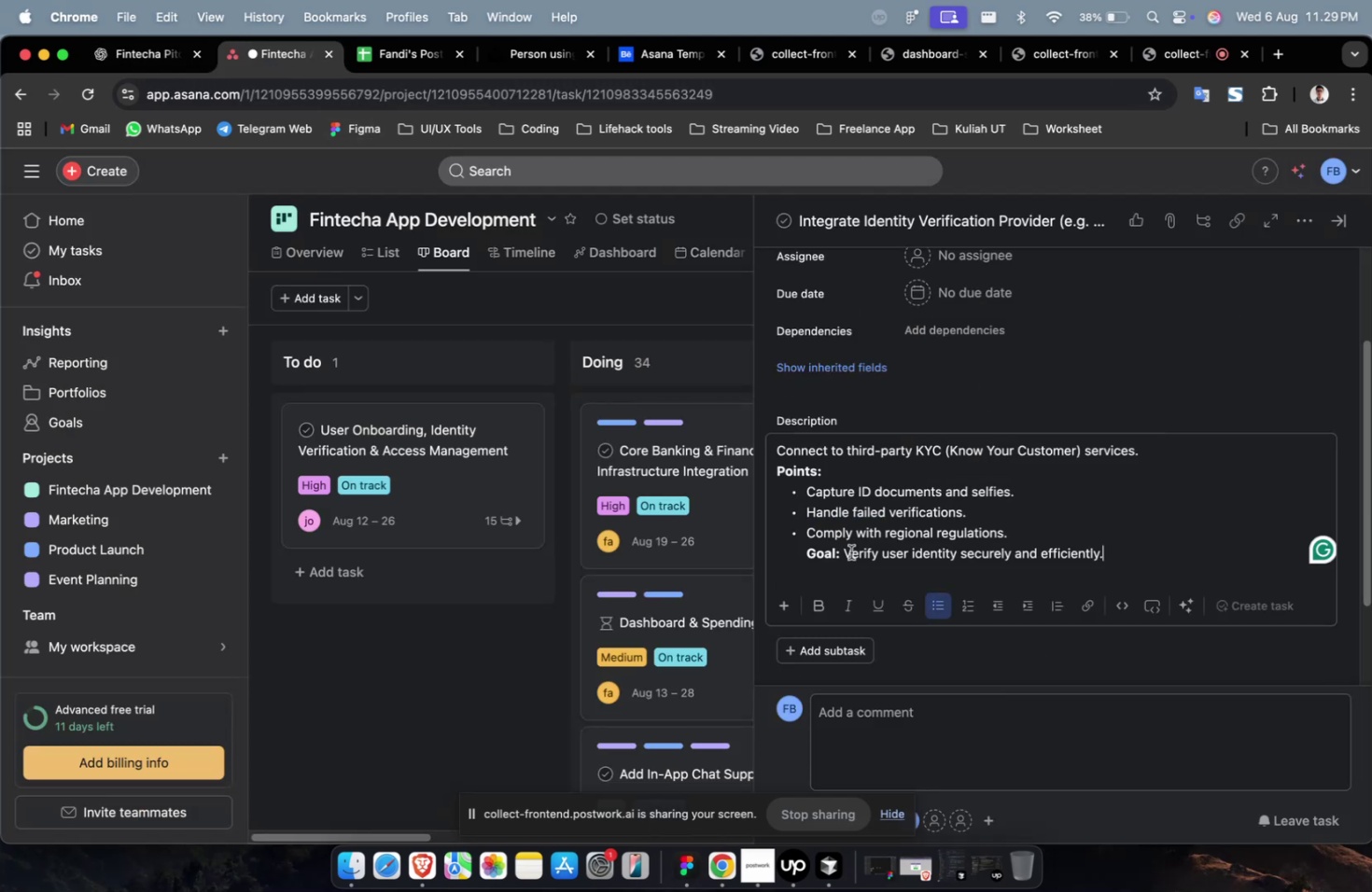 
scroll: coordinate [842, 547], scroll_direction: up, amount: 4.0
 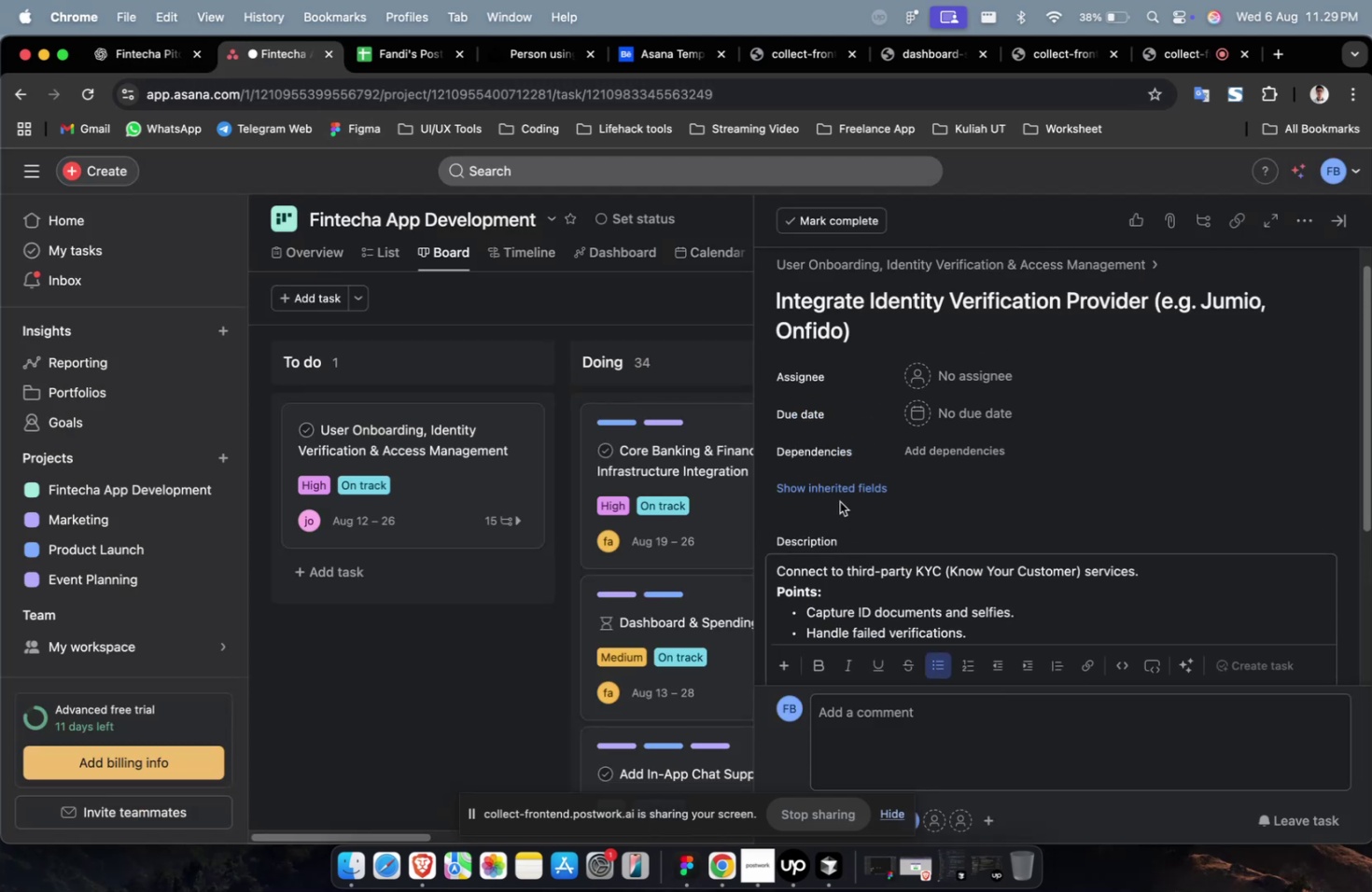 
left_click([839, 501])
 